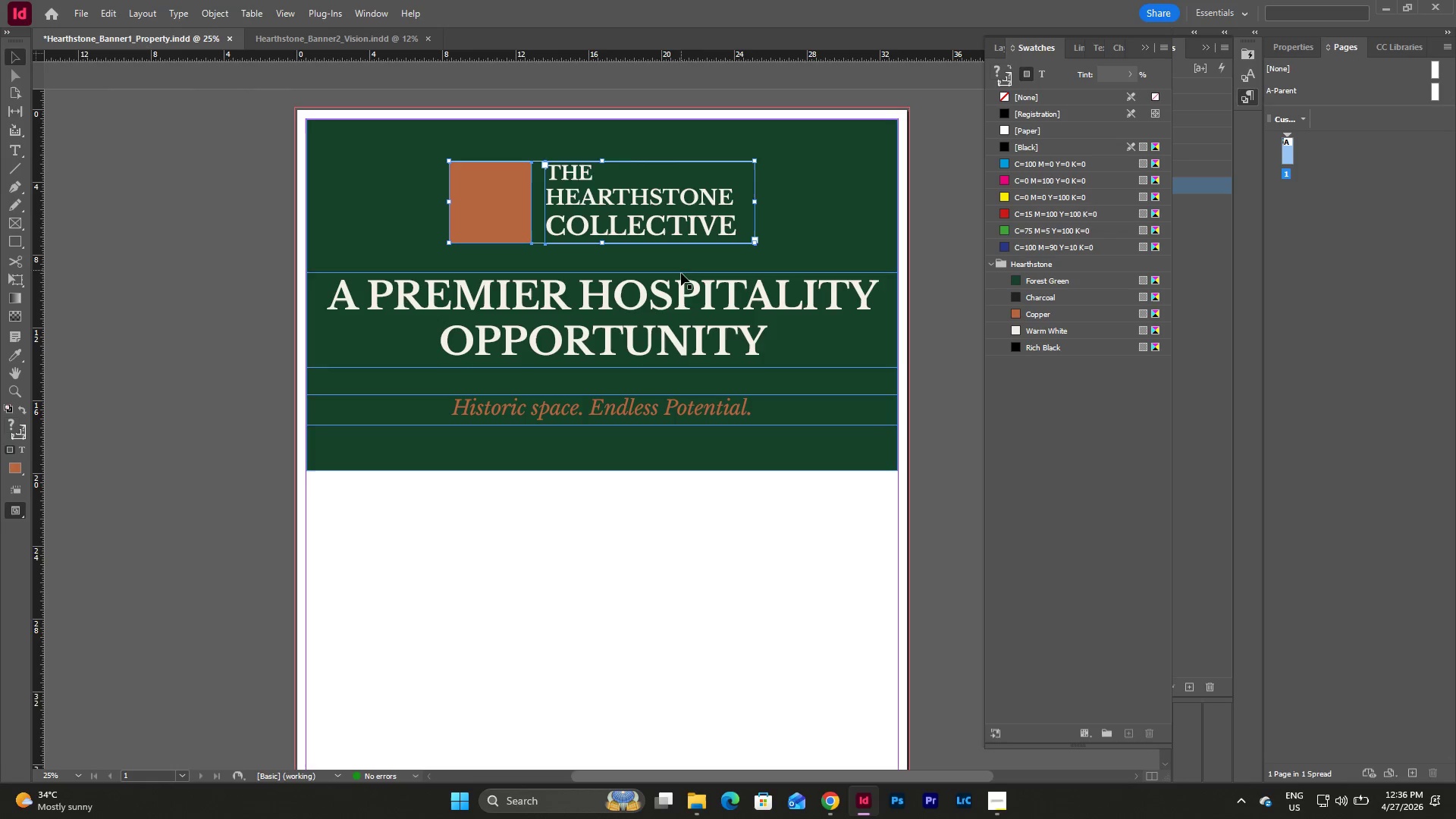 
left_click([681, 297])
 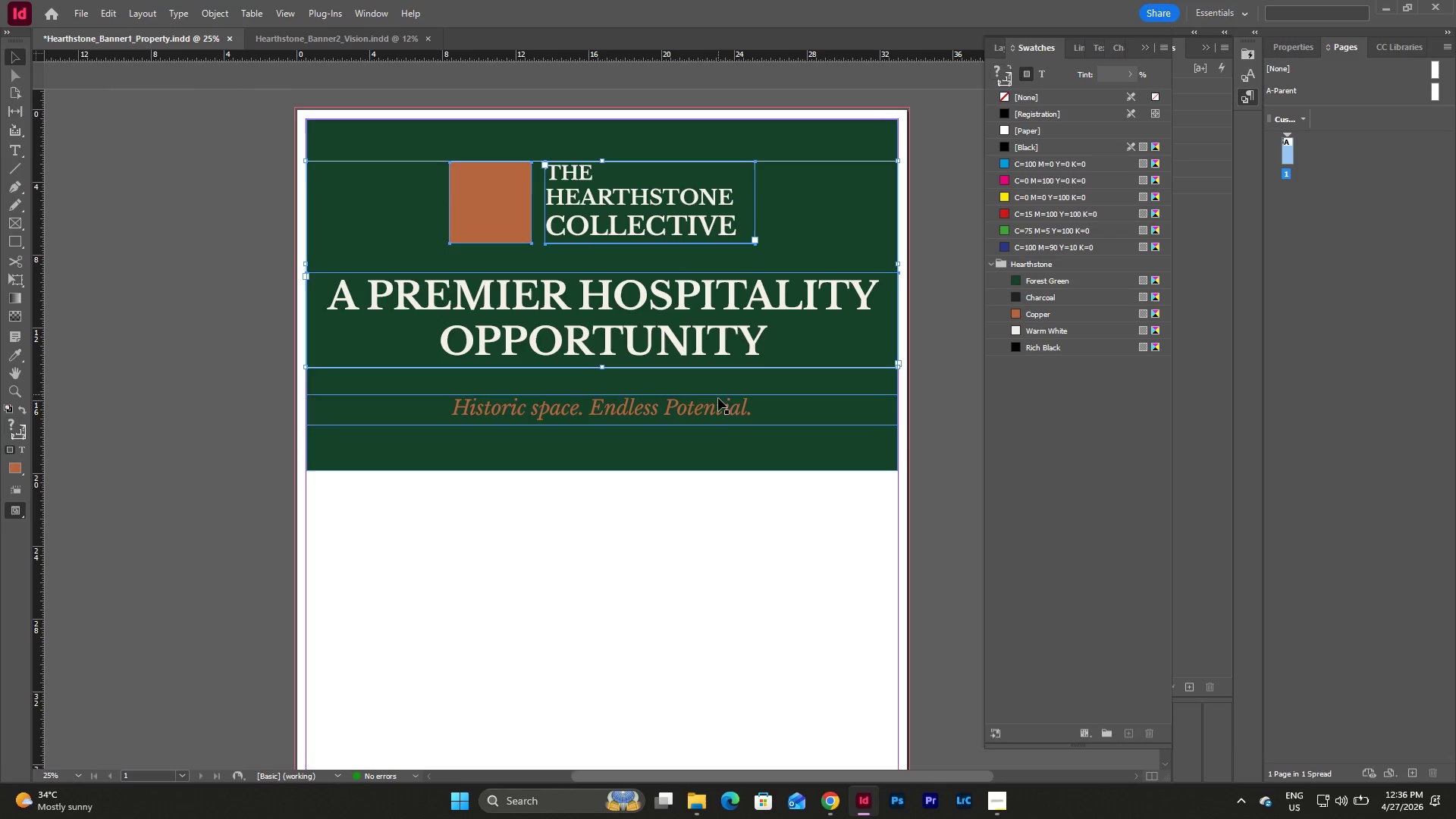 
left_click([718, 418])
 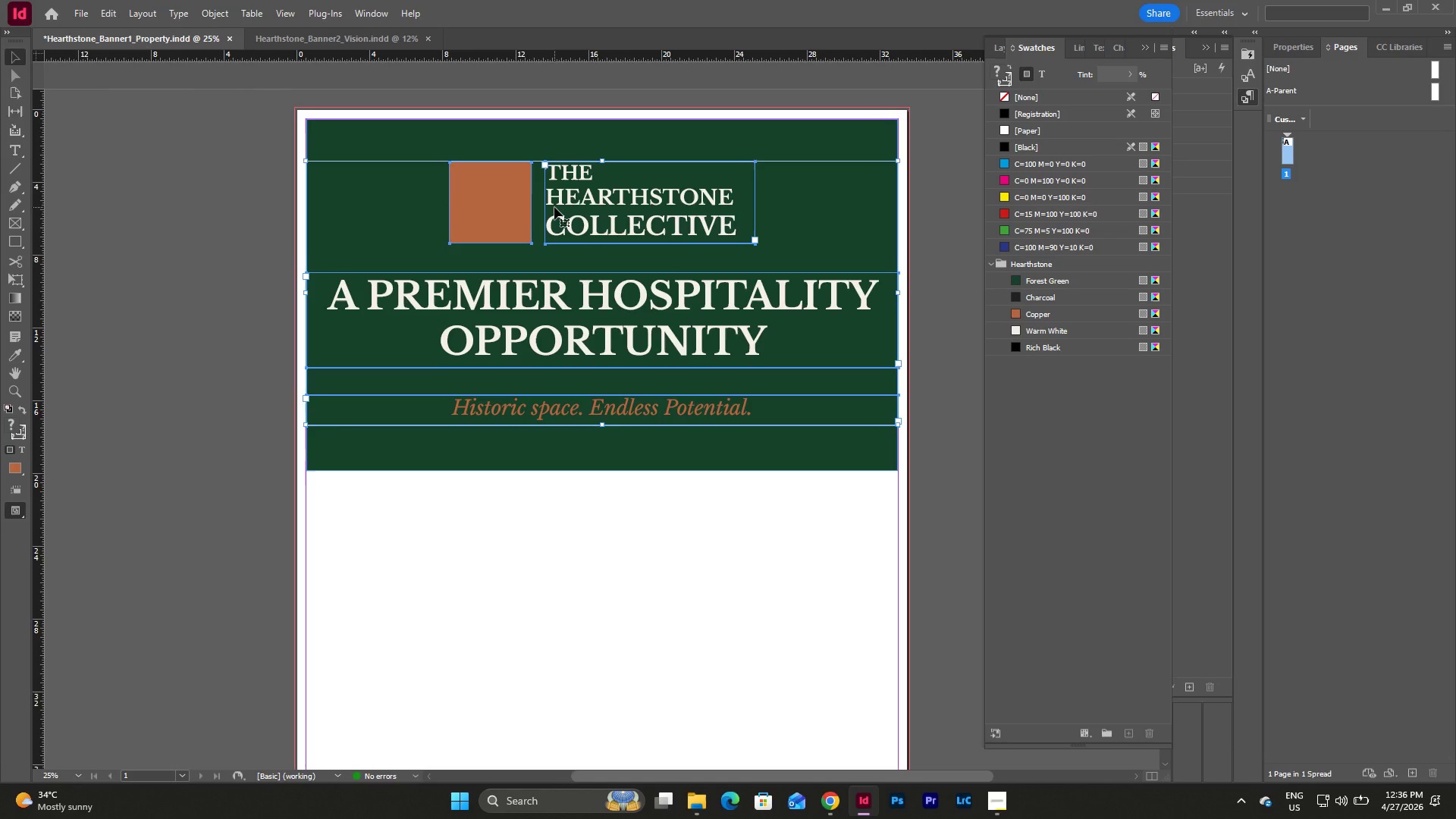 
wait(7.81)
 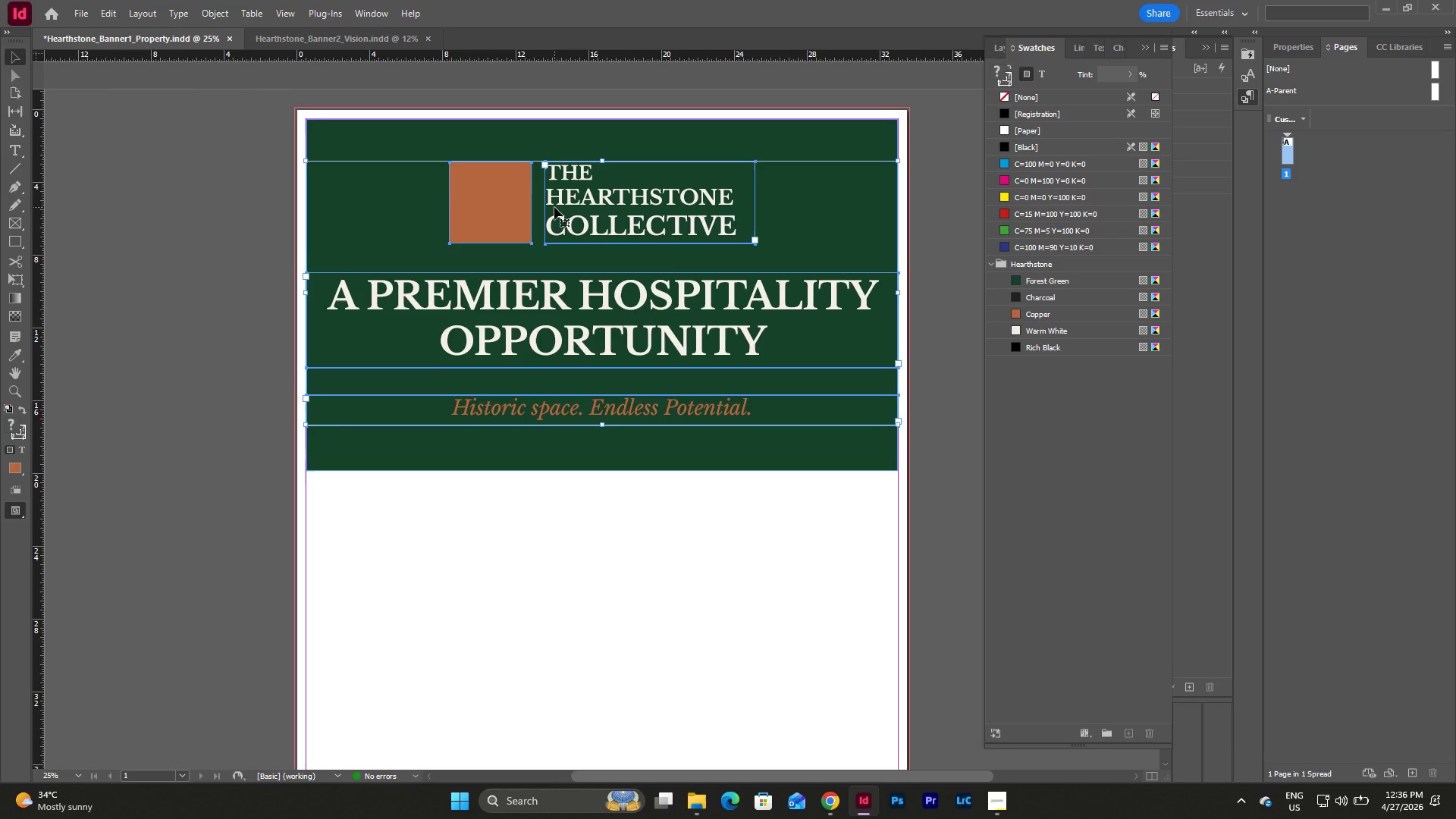 
left_click([358, 13])
 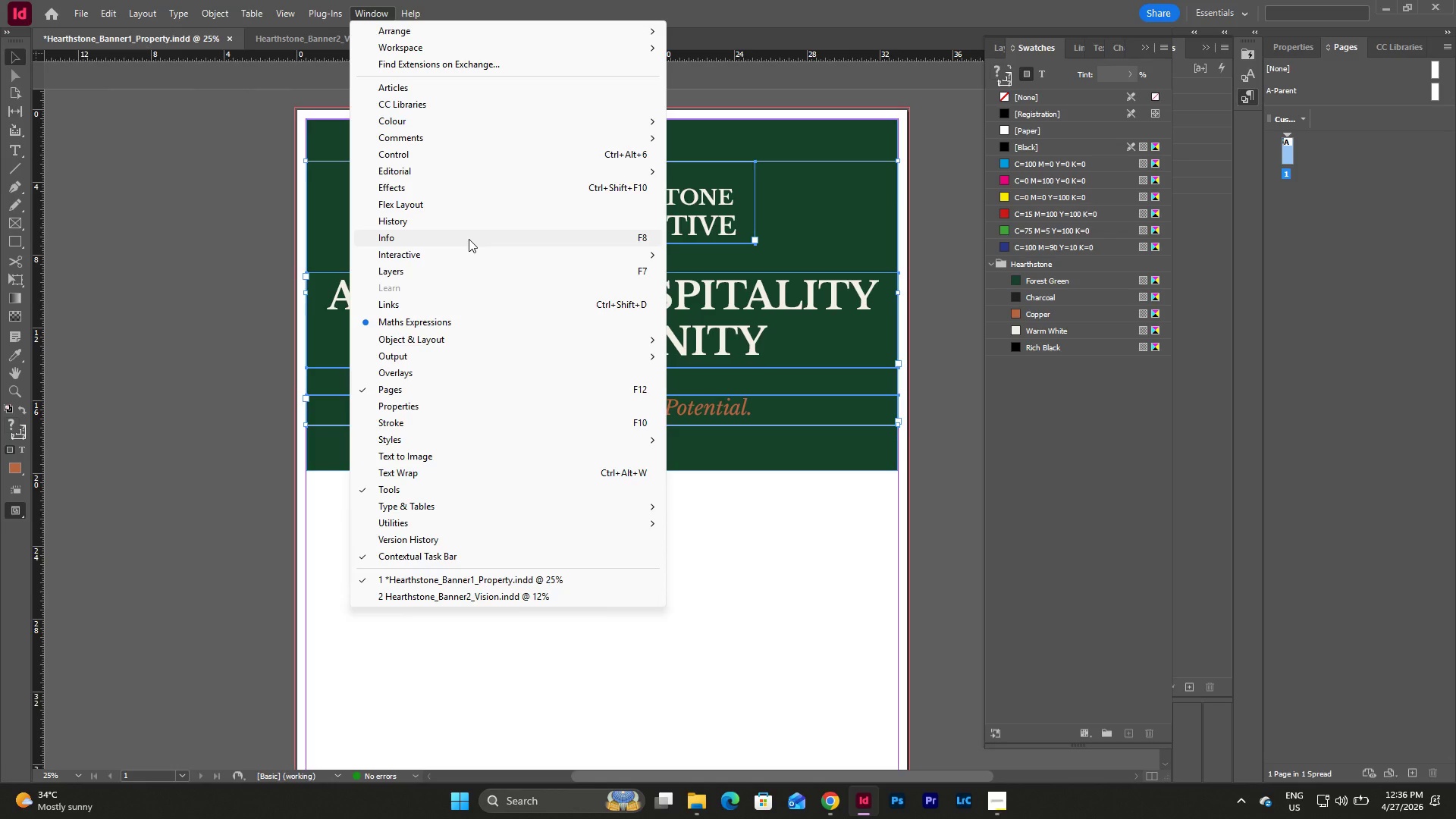 
wait(10.09)
 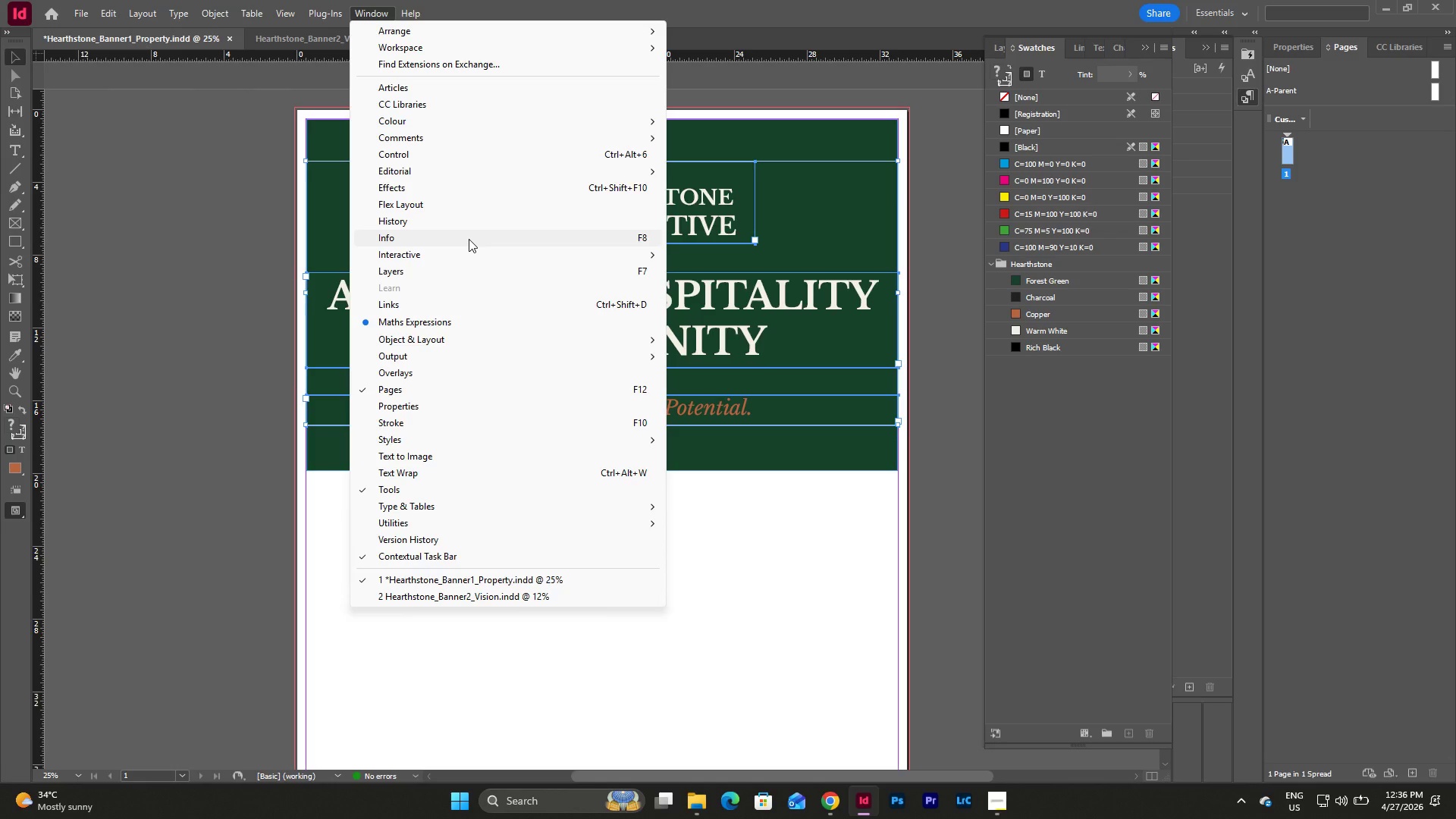 
left_click([702, 340])
 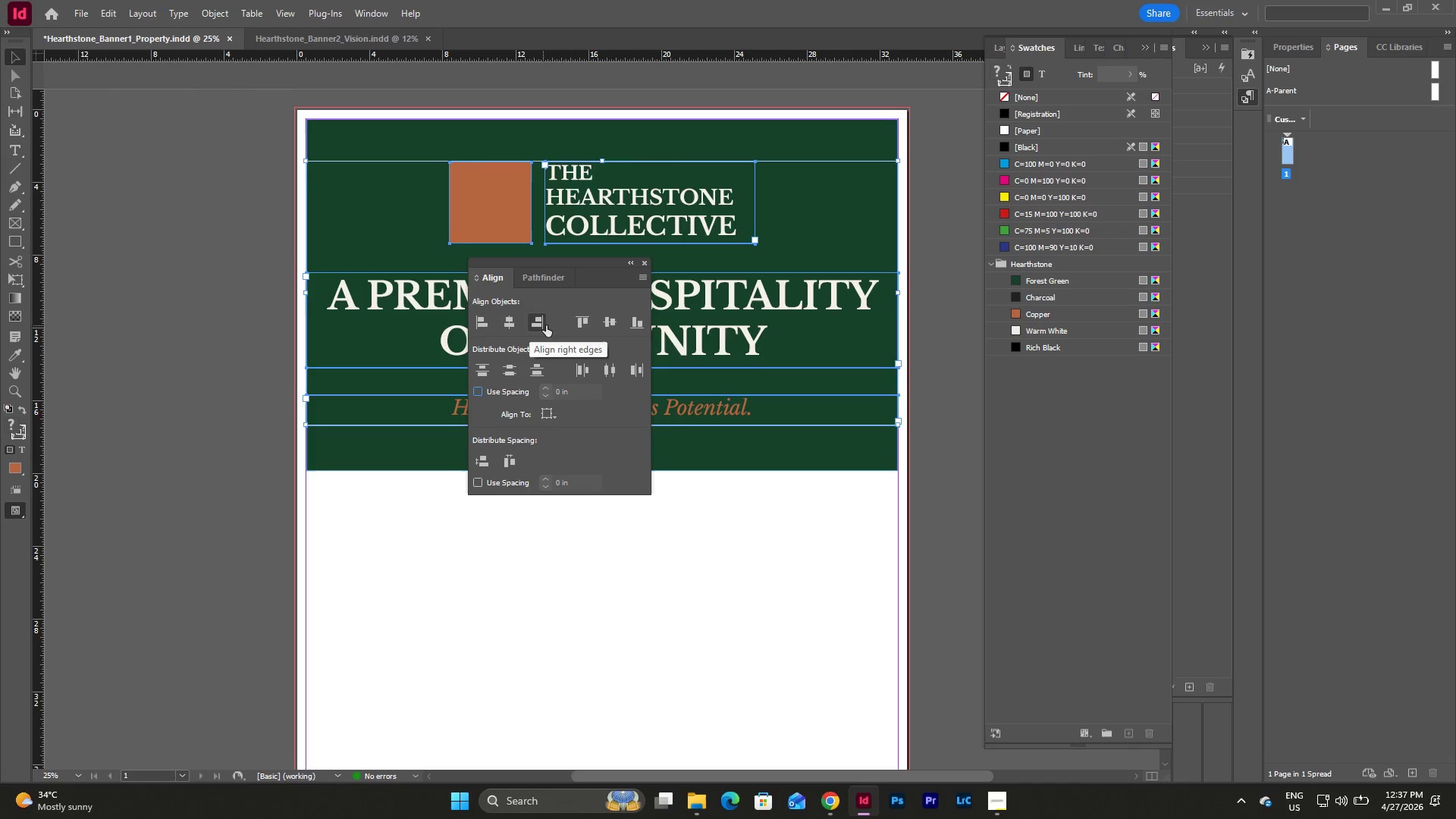 
wait(5.48)
 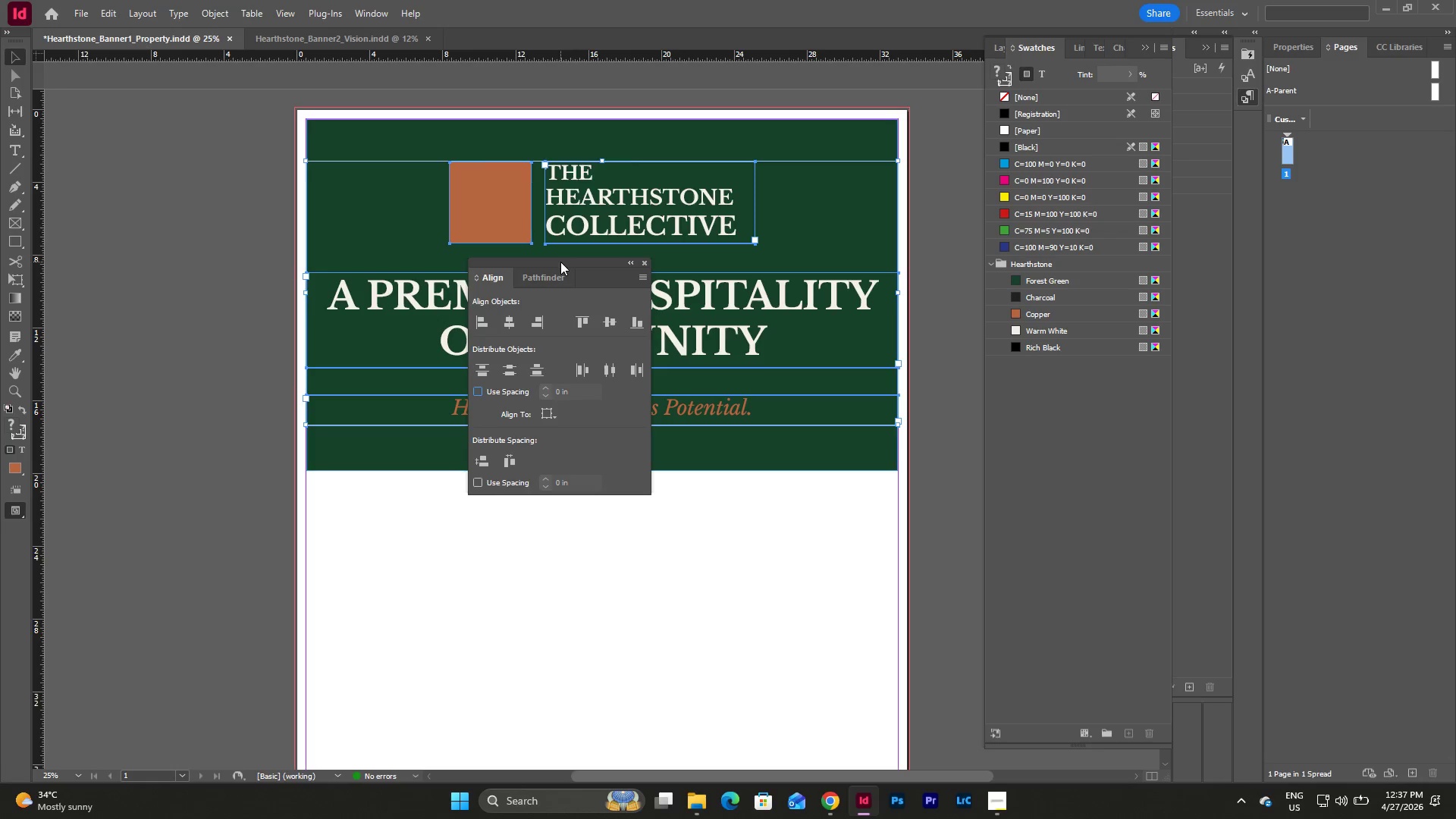 
left_click([557, 281])
 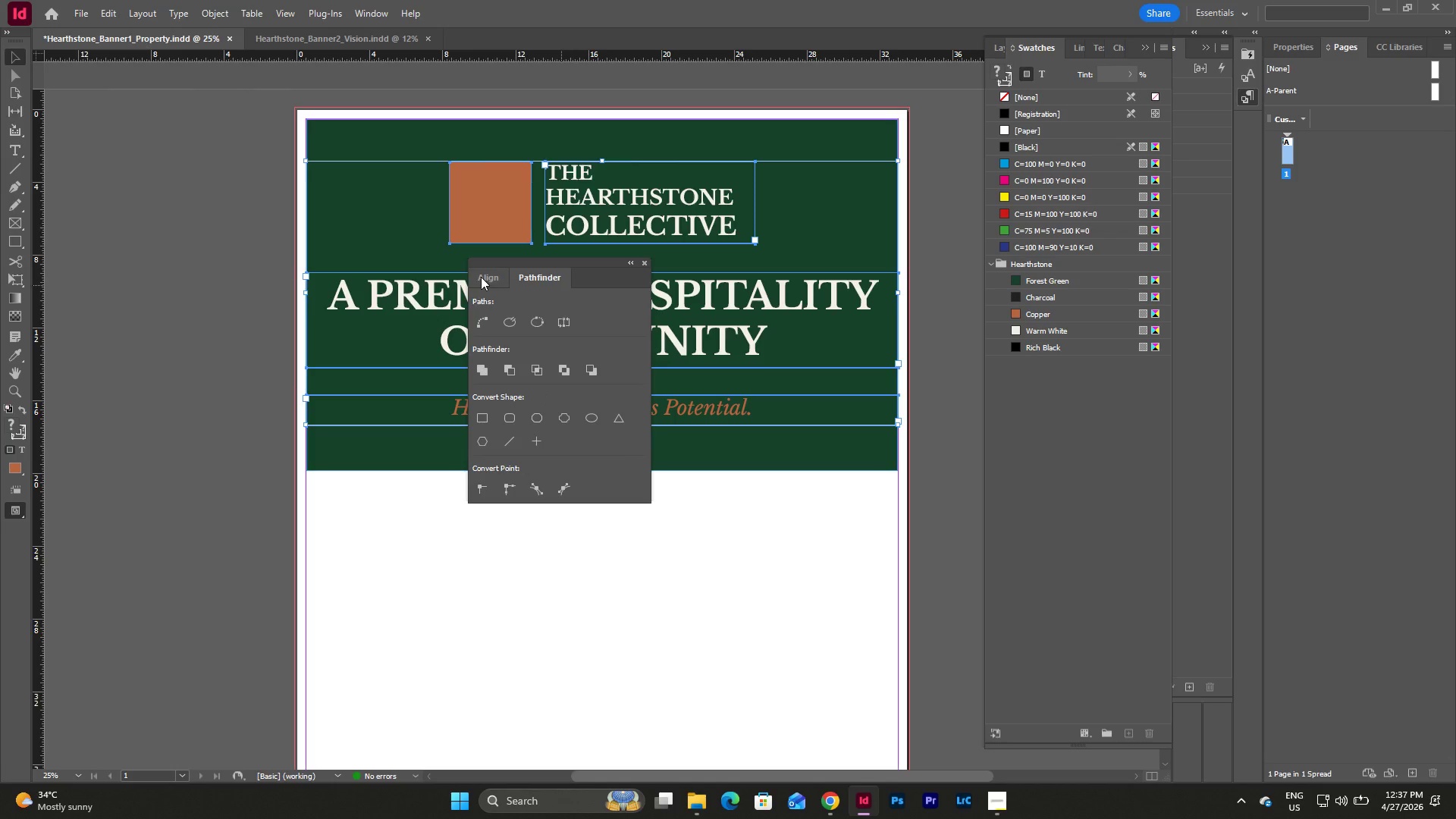 
left_click([481, 277])
 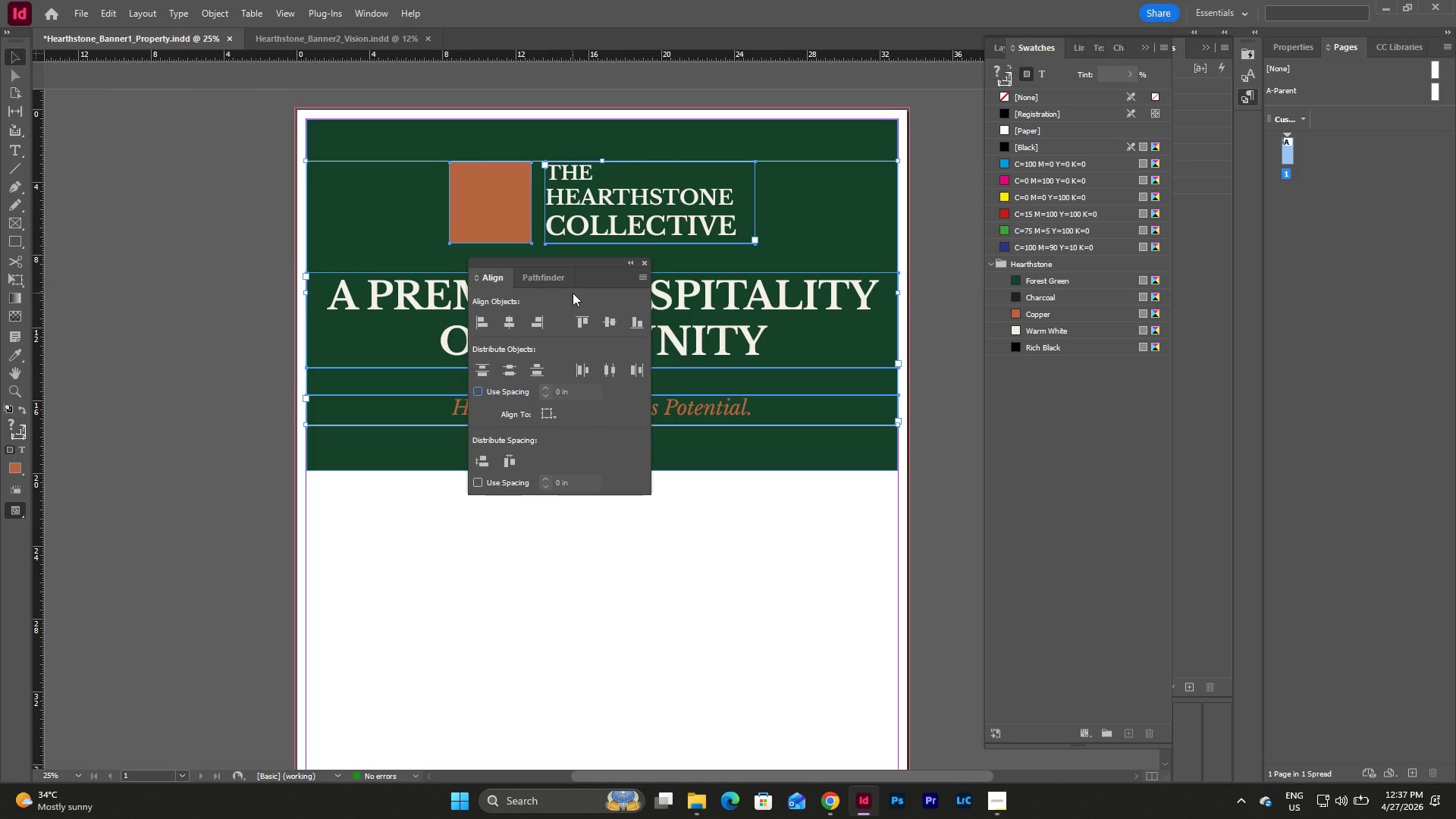 
left_click([510, 320])
 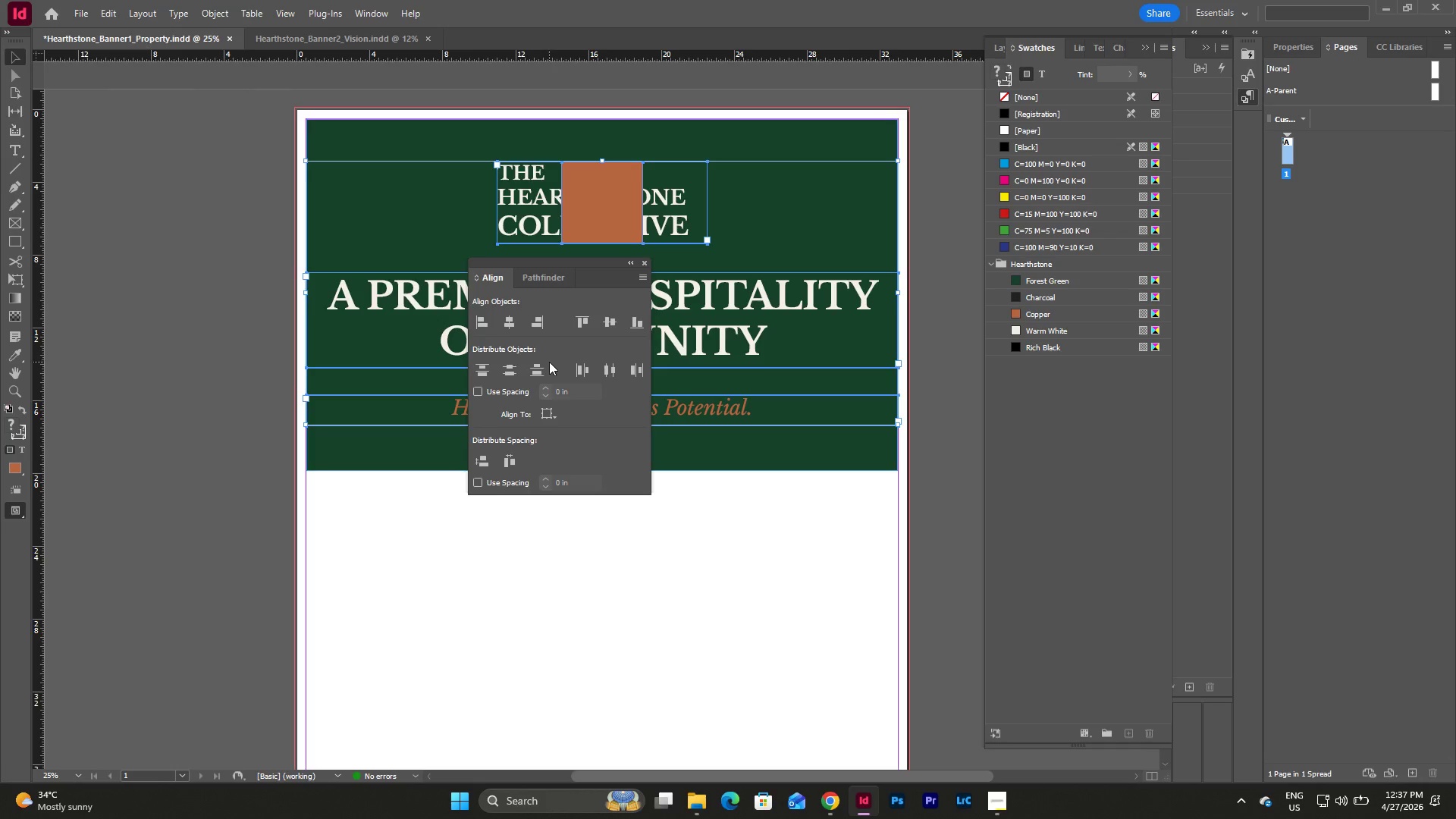 
left_click([510, 321])
 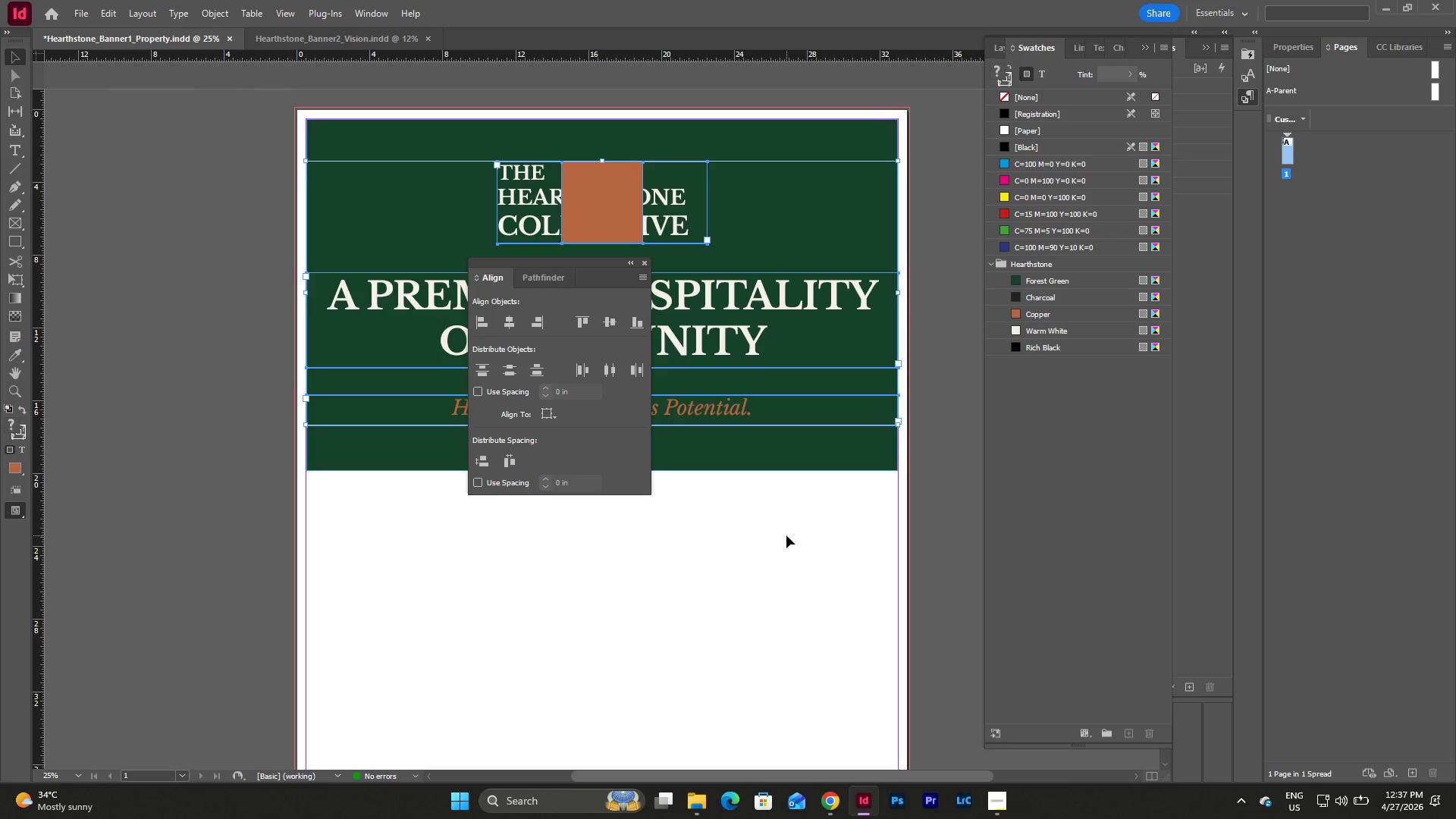 
wait(8.14)
 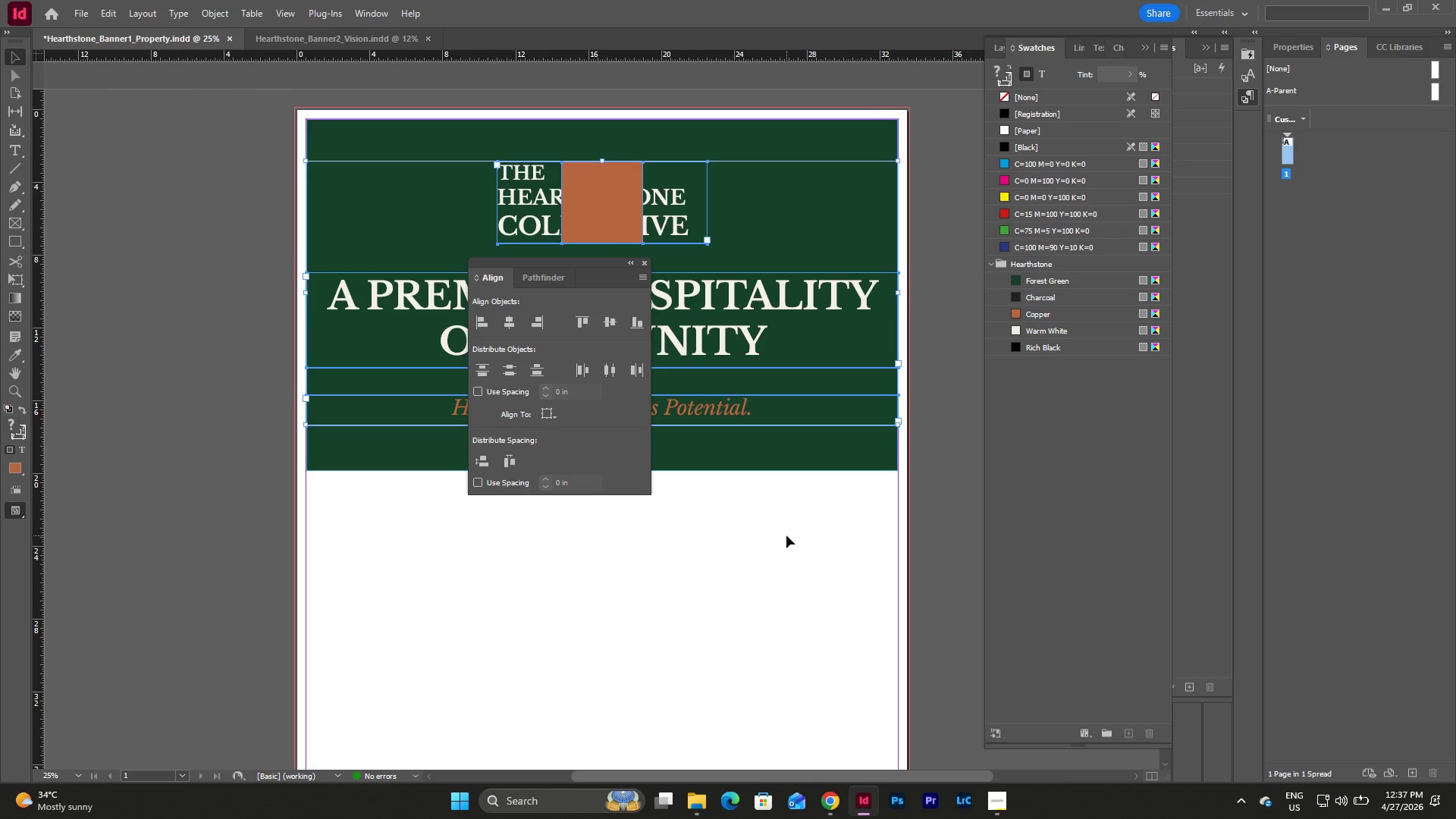 
left_click([786, 535])
 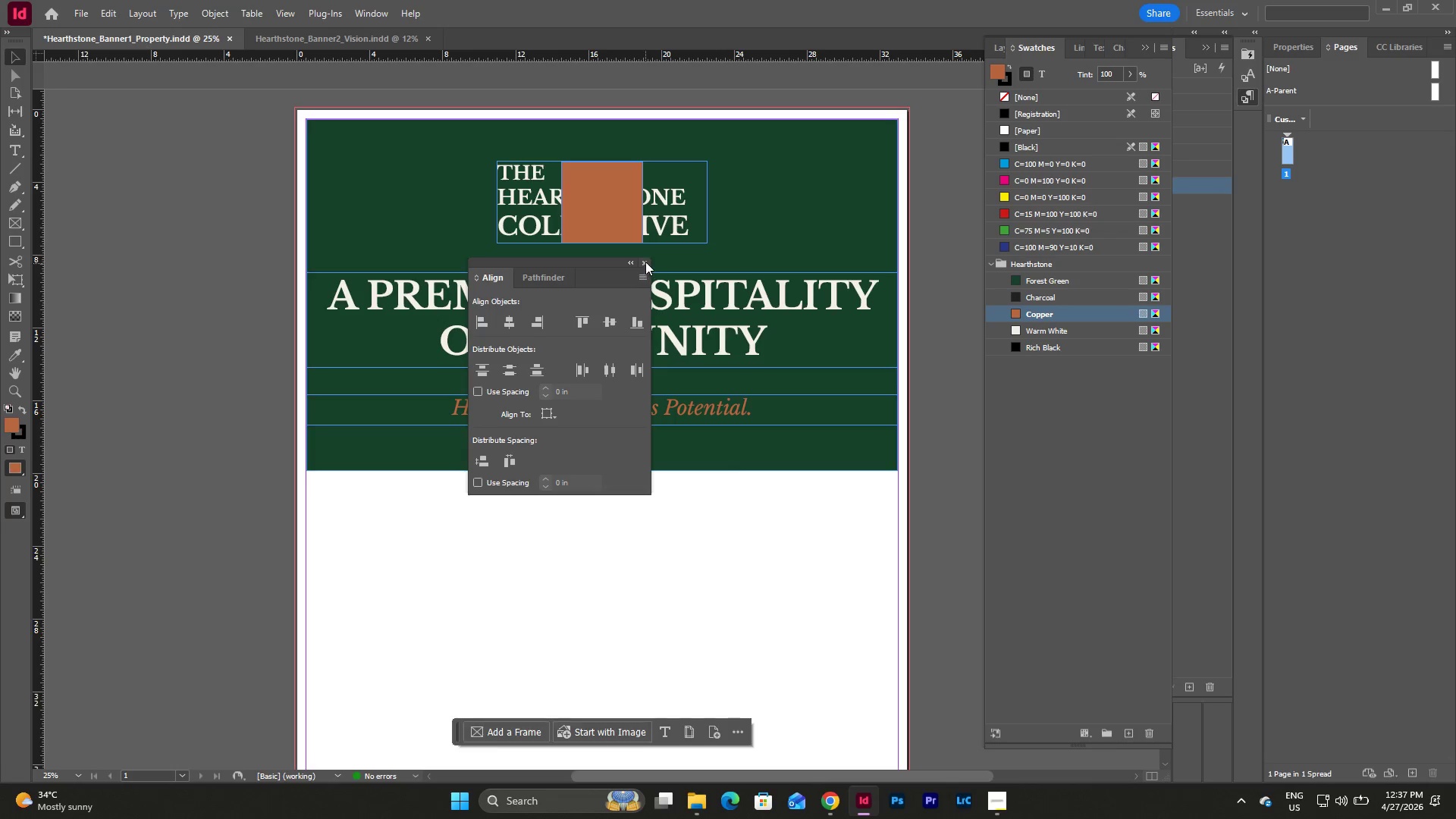 
left_click([645, 262])
 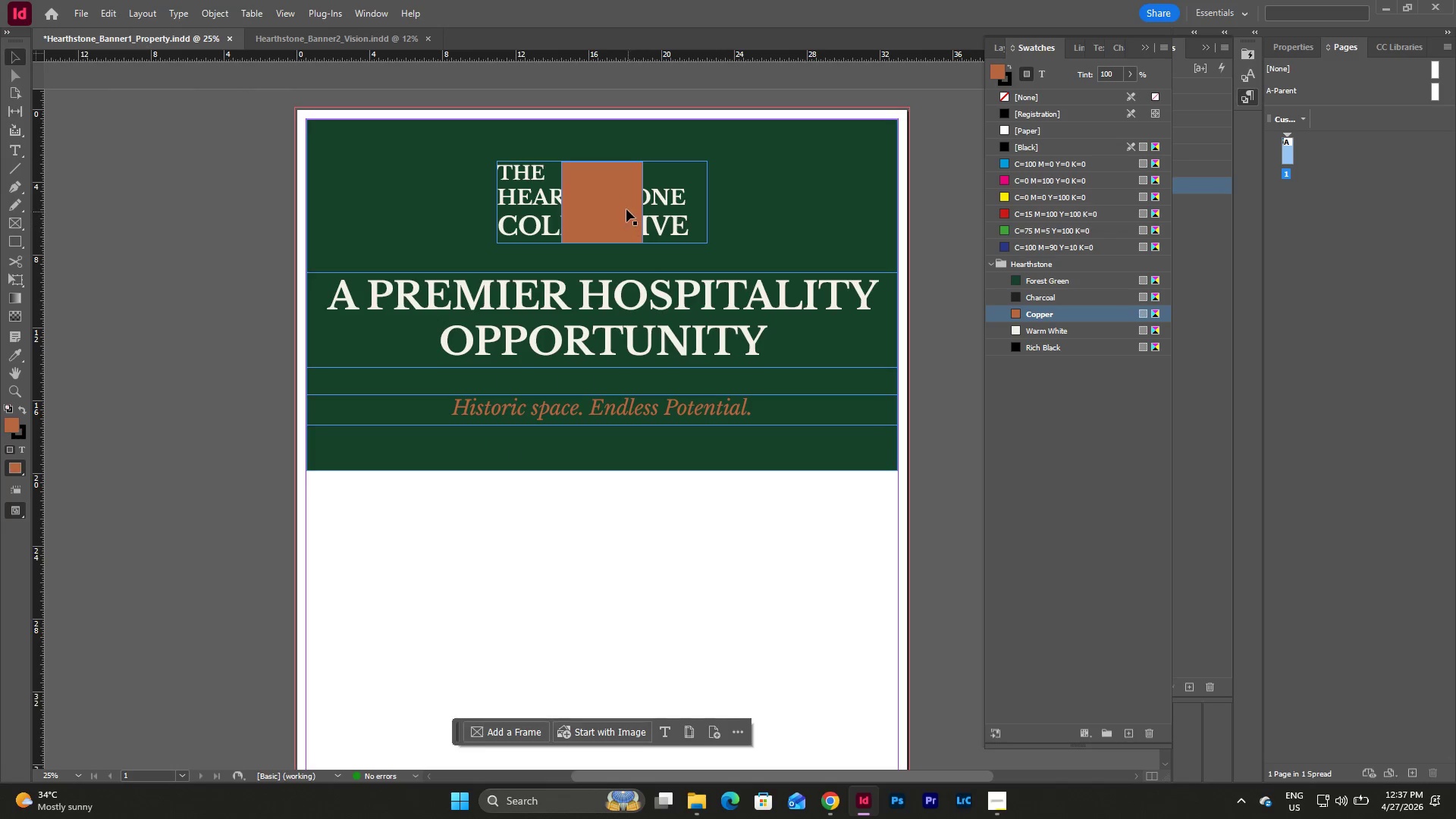 
left_click([625, 207])
 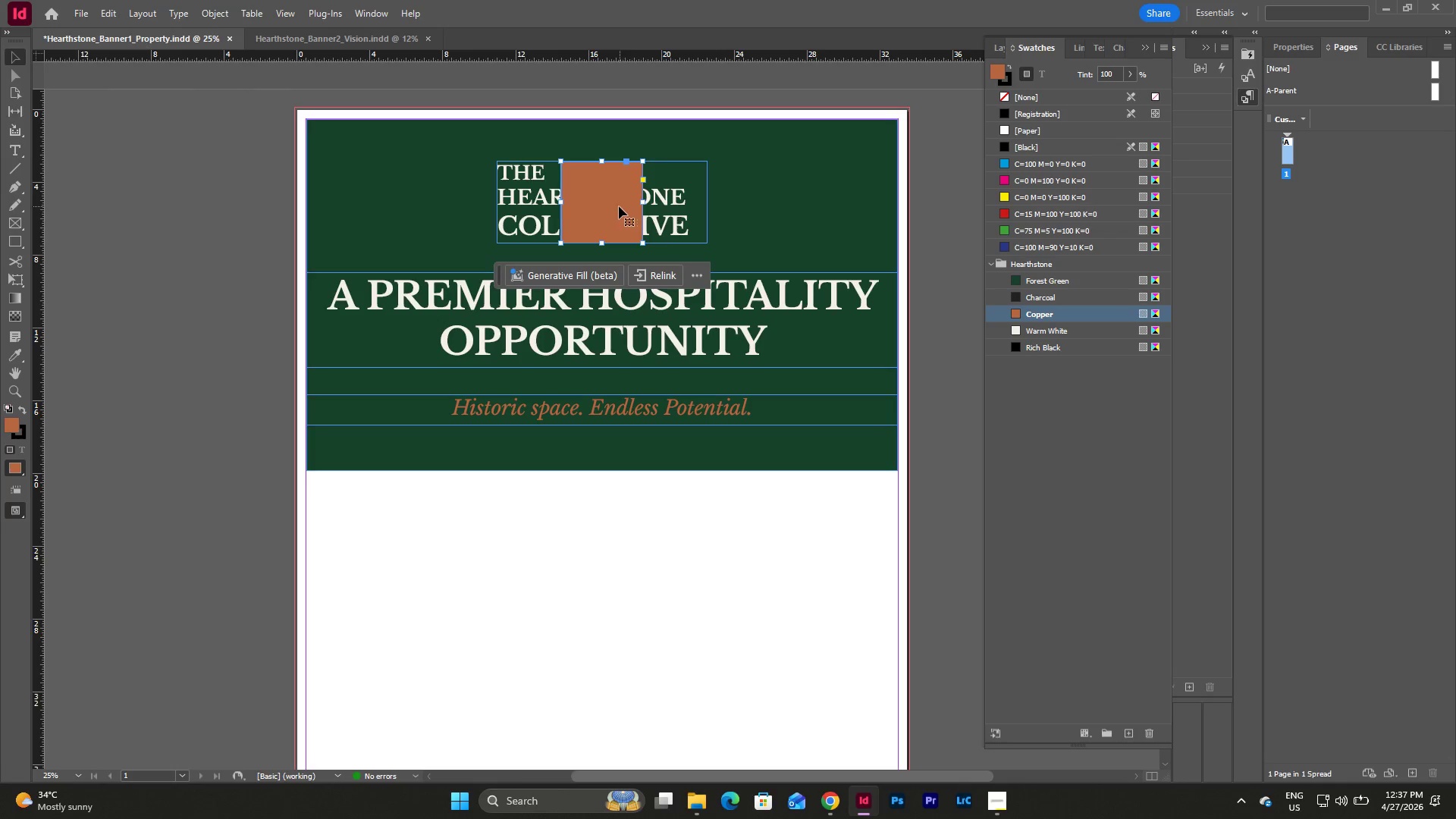 
left_click_drag(start_coordinate=[615, 206], to_coordinate=[456, 205])
 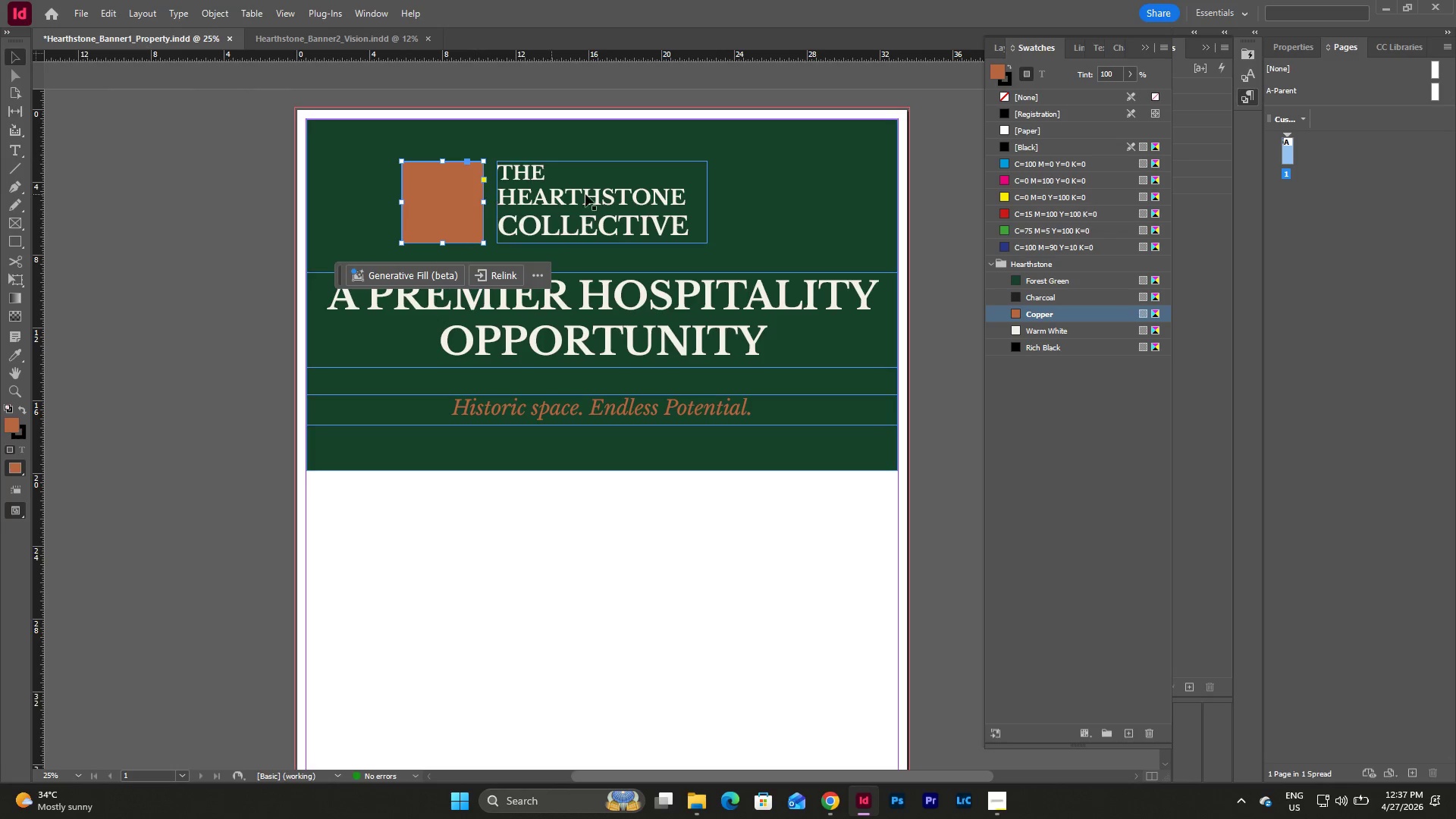 
left_click([610, 523])
 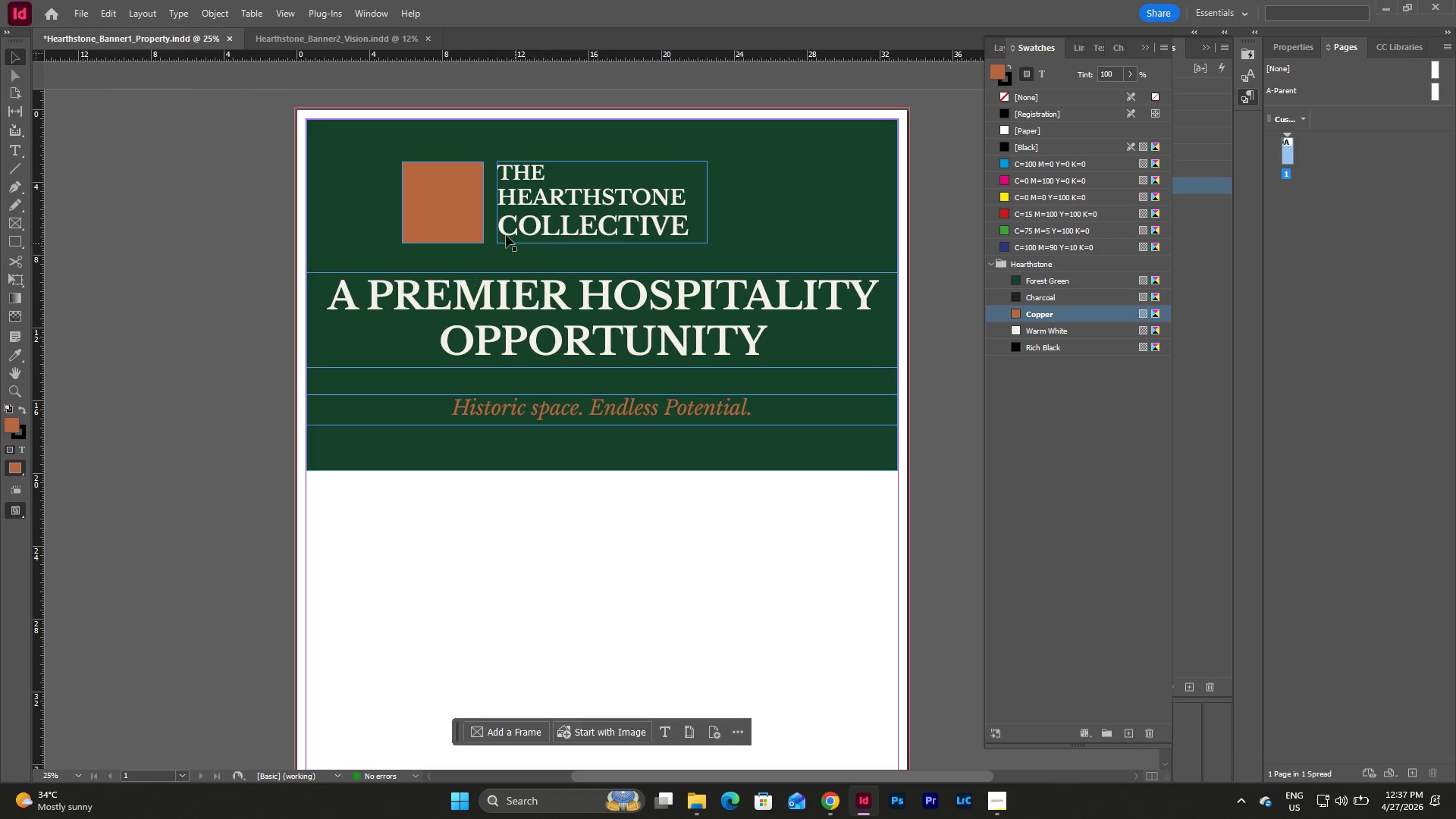 
left_click([448, 195])
 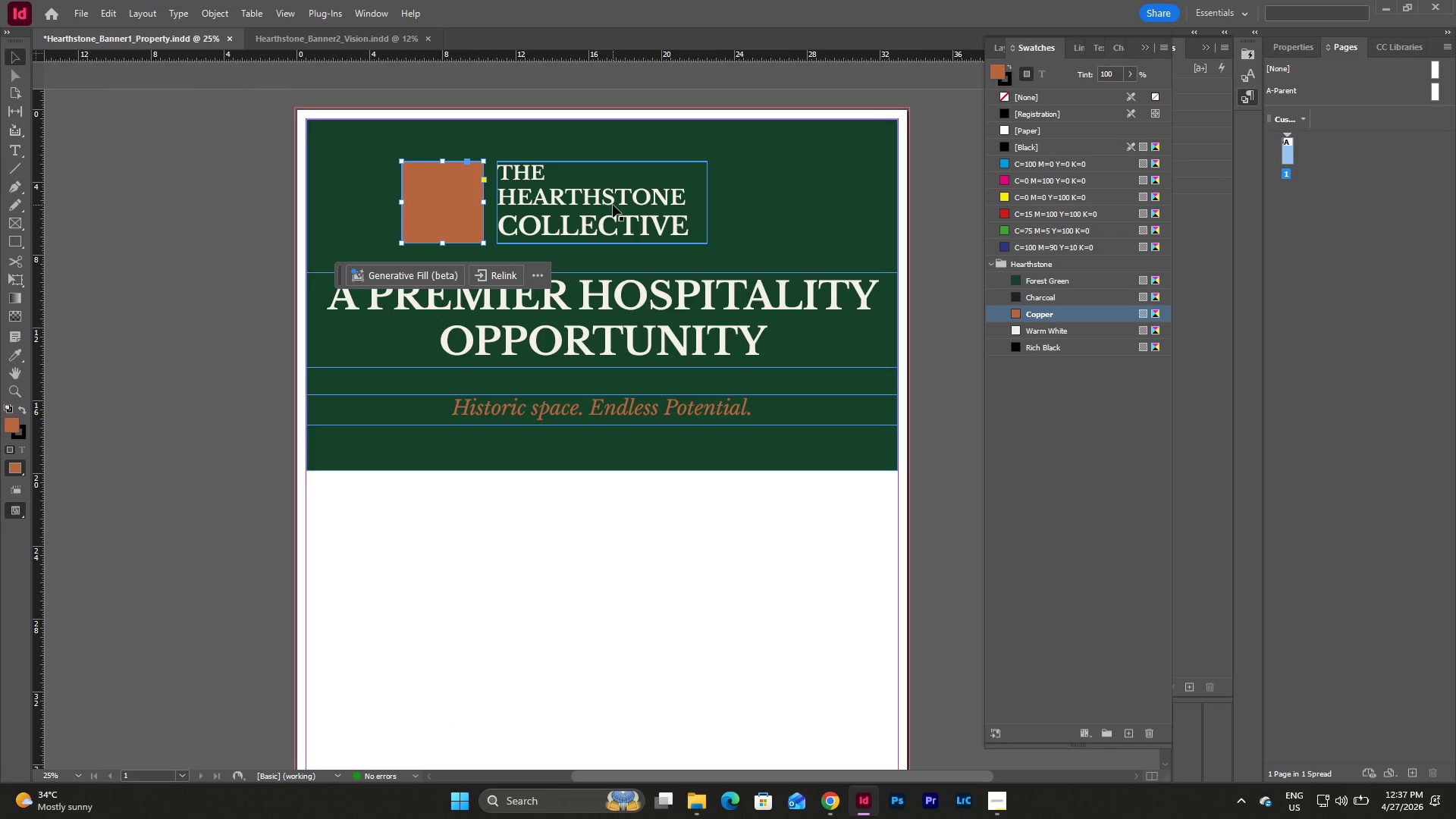 
hold_key(key=ShiftLeft, duration=0.53)
left_click([610, 218])
 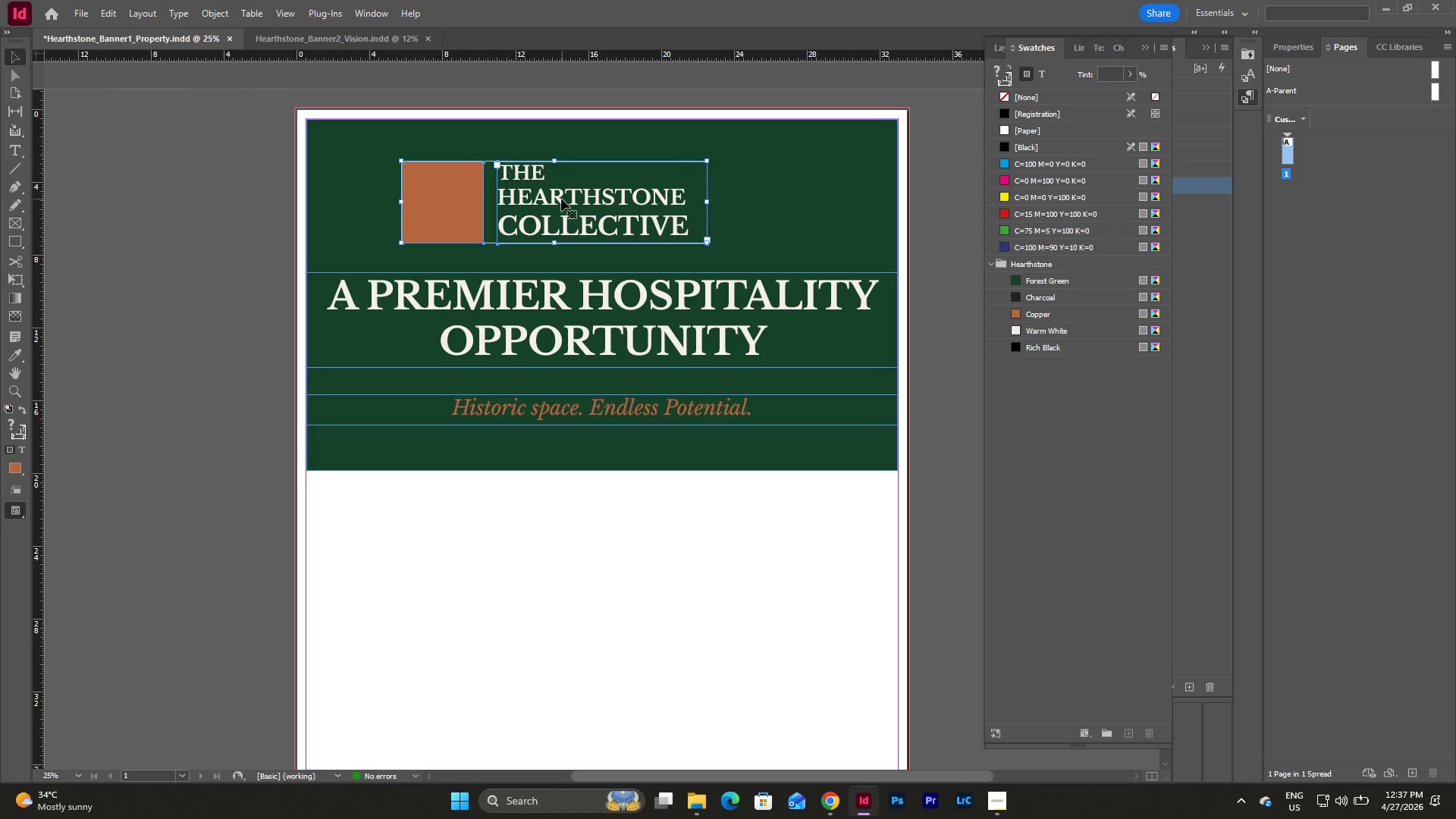 
left_click_drag(start_coordinate=[561, 199], to_coordinate=[607, 198])
 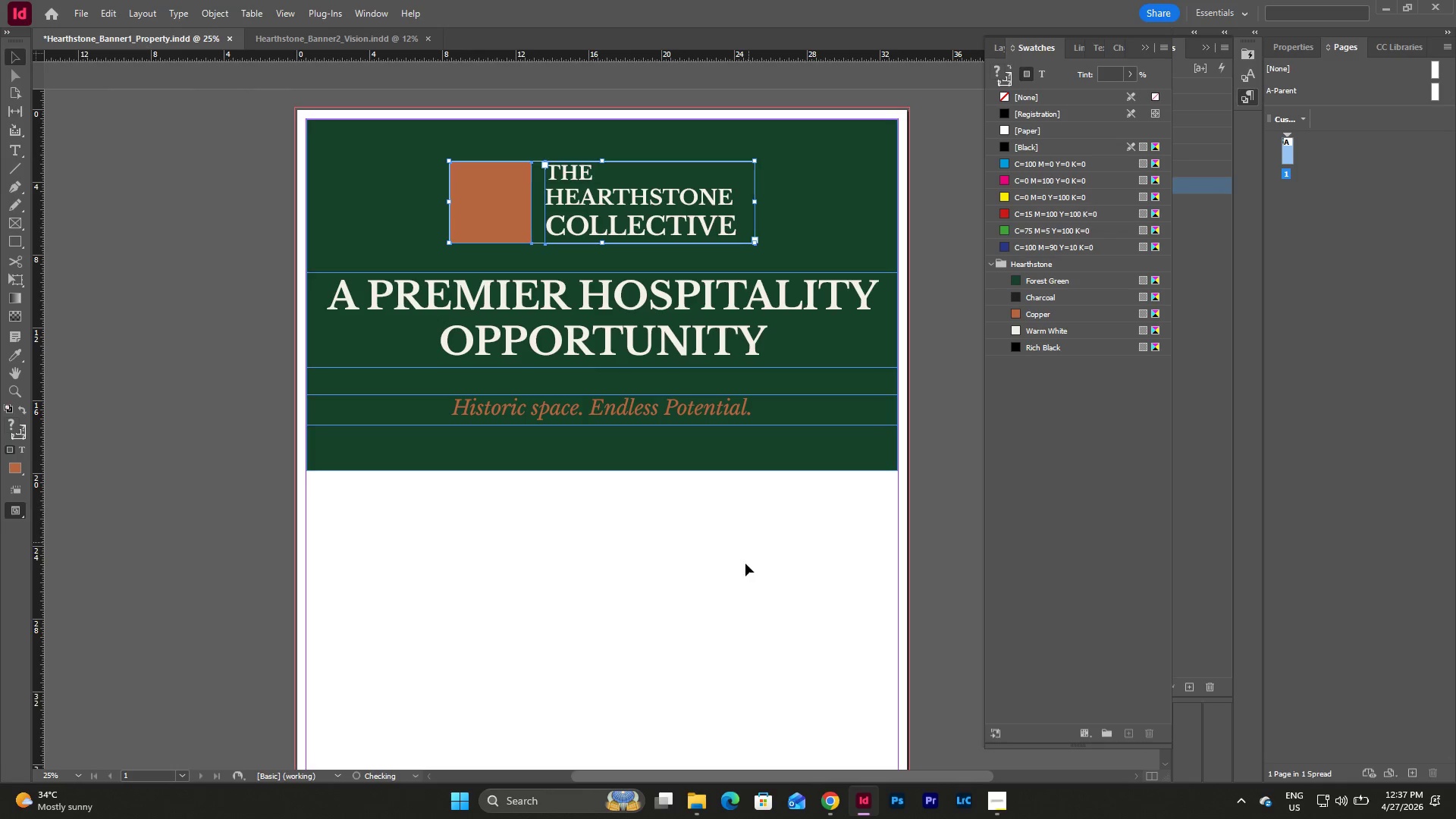 
left_click([745, 567])
 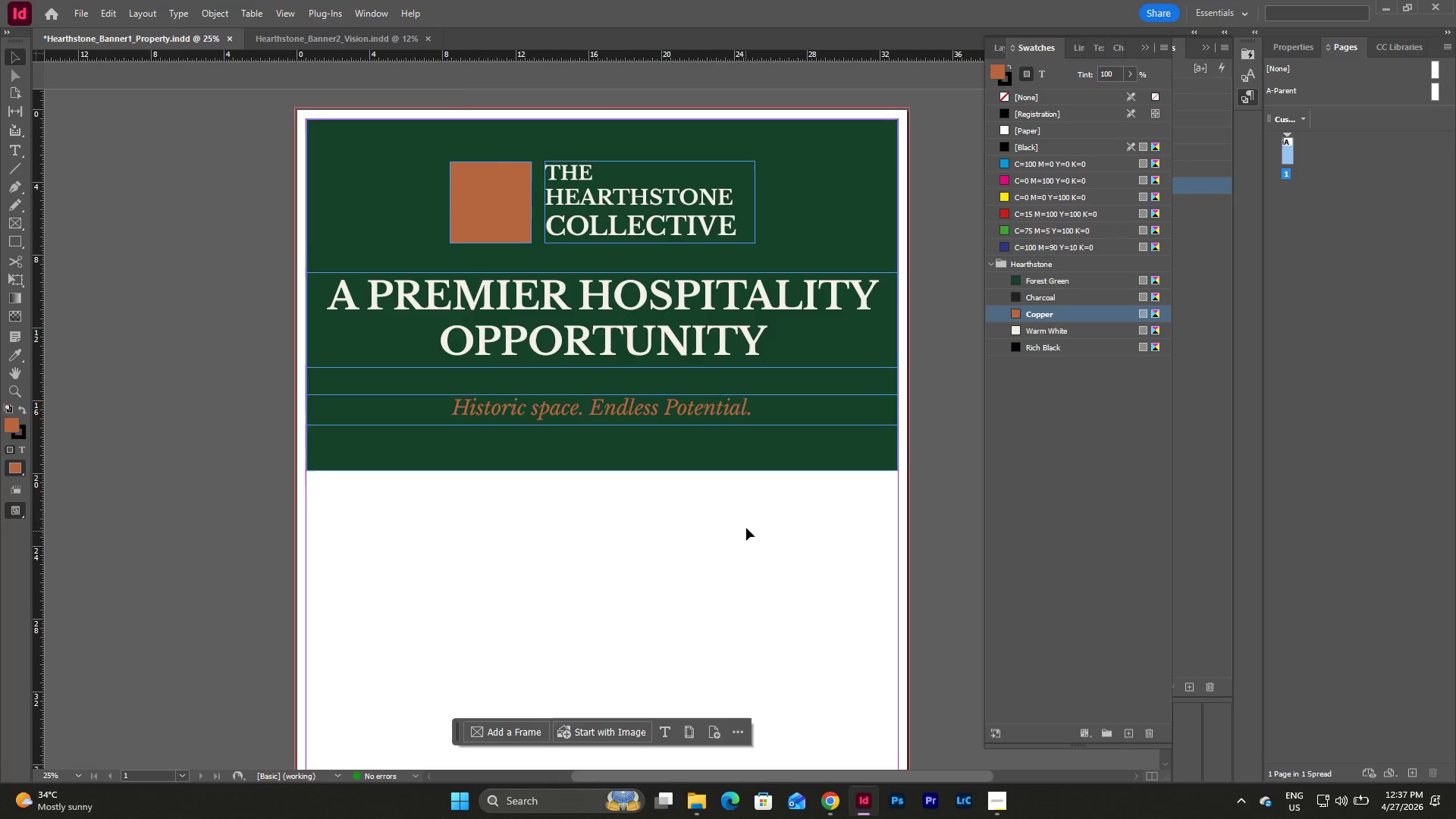 
scroll: coordinate [746, 520], scroll_direction: up, amount: 6.0
 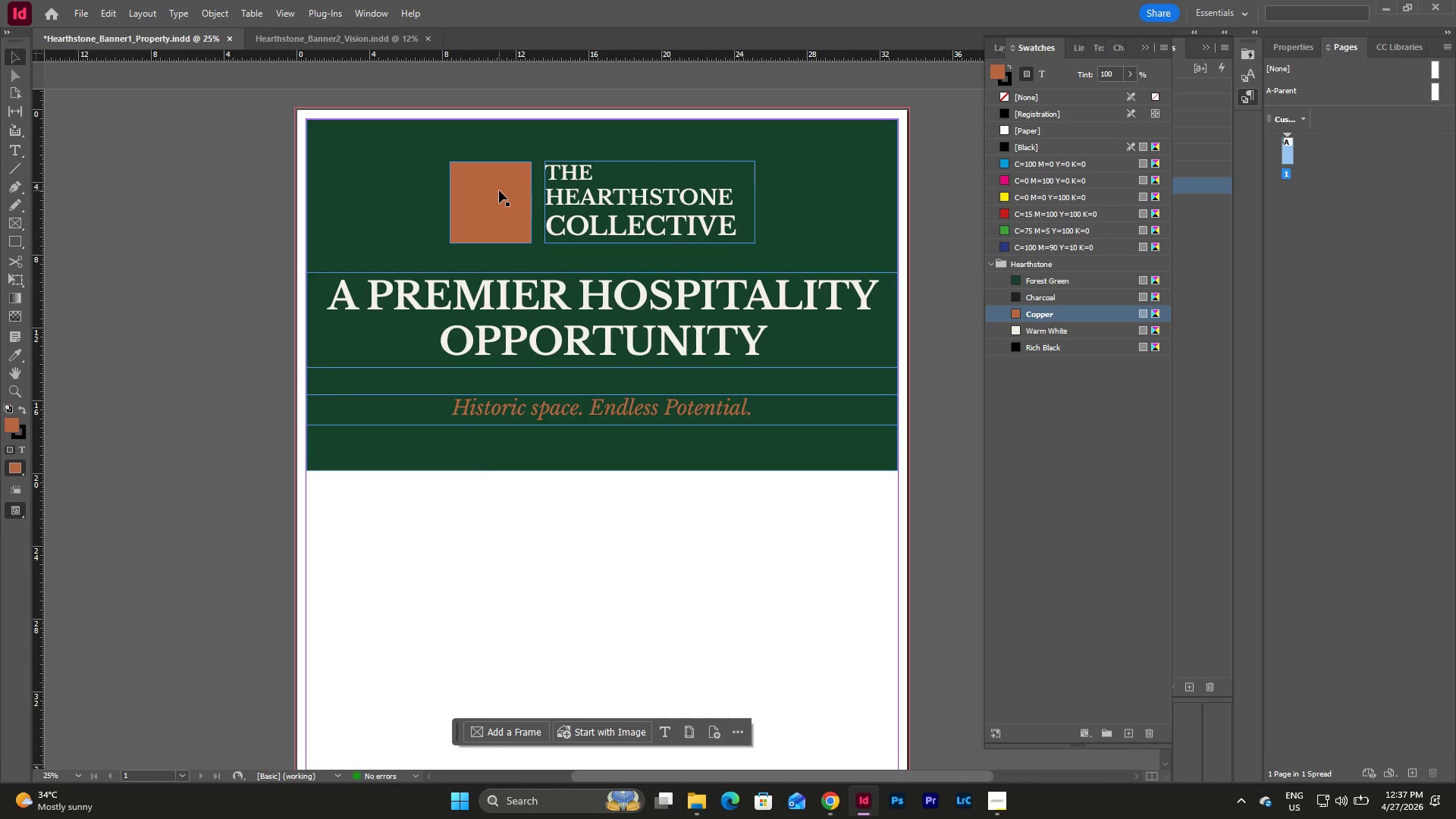 
double_click([499, 190])
 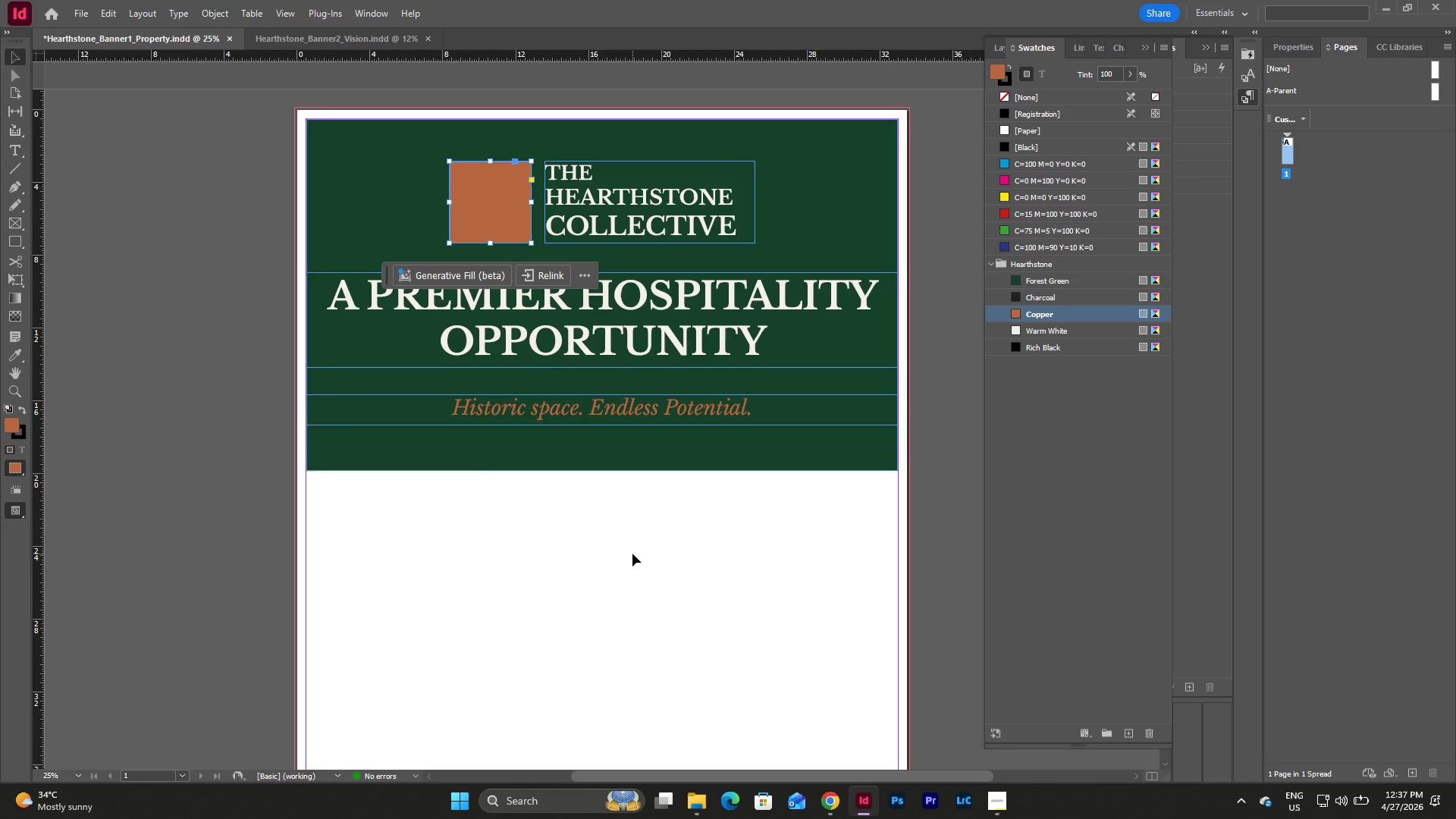 
key(Escape)
 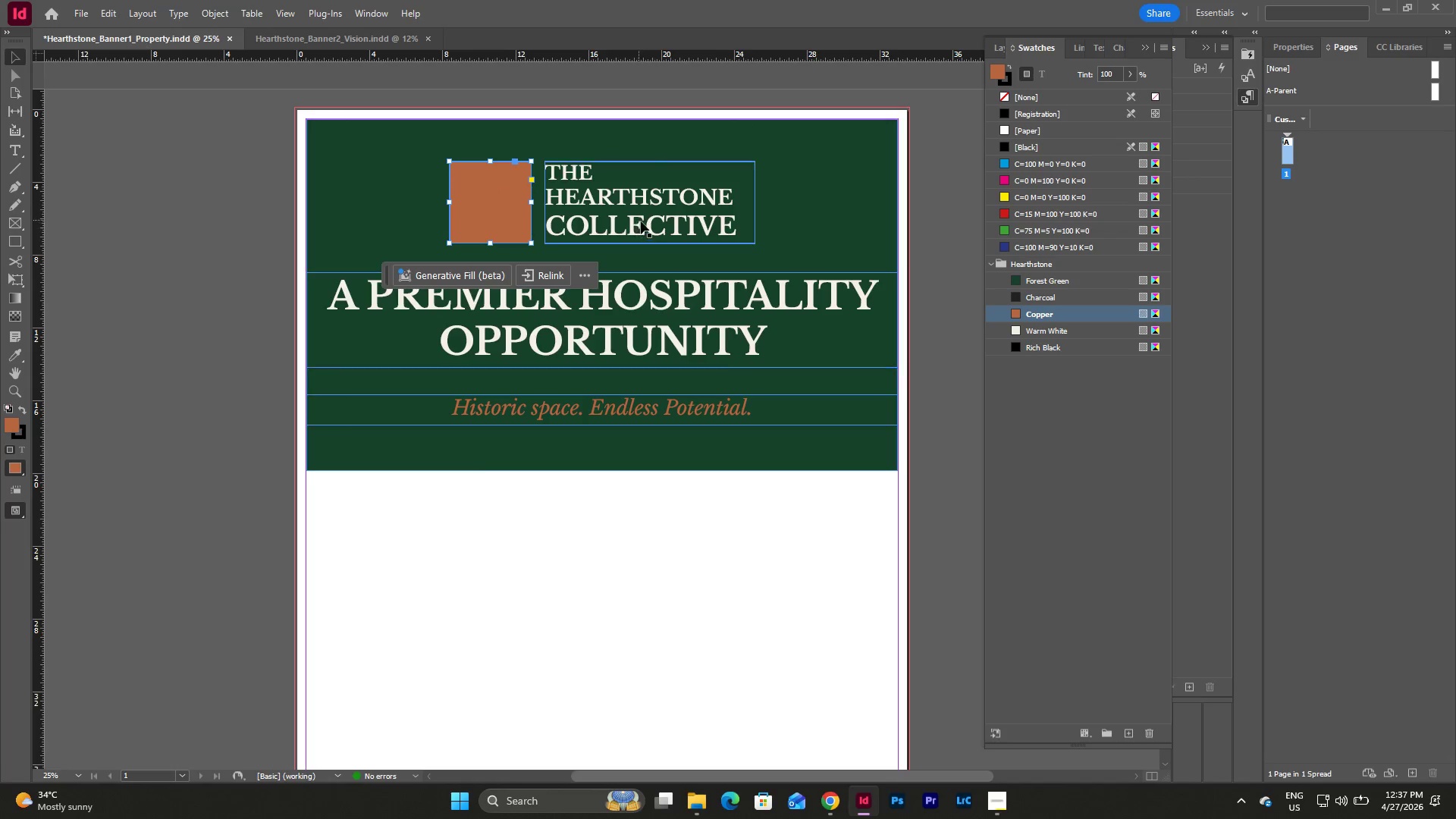 
key(Escape)
 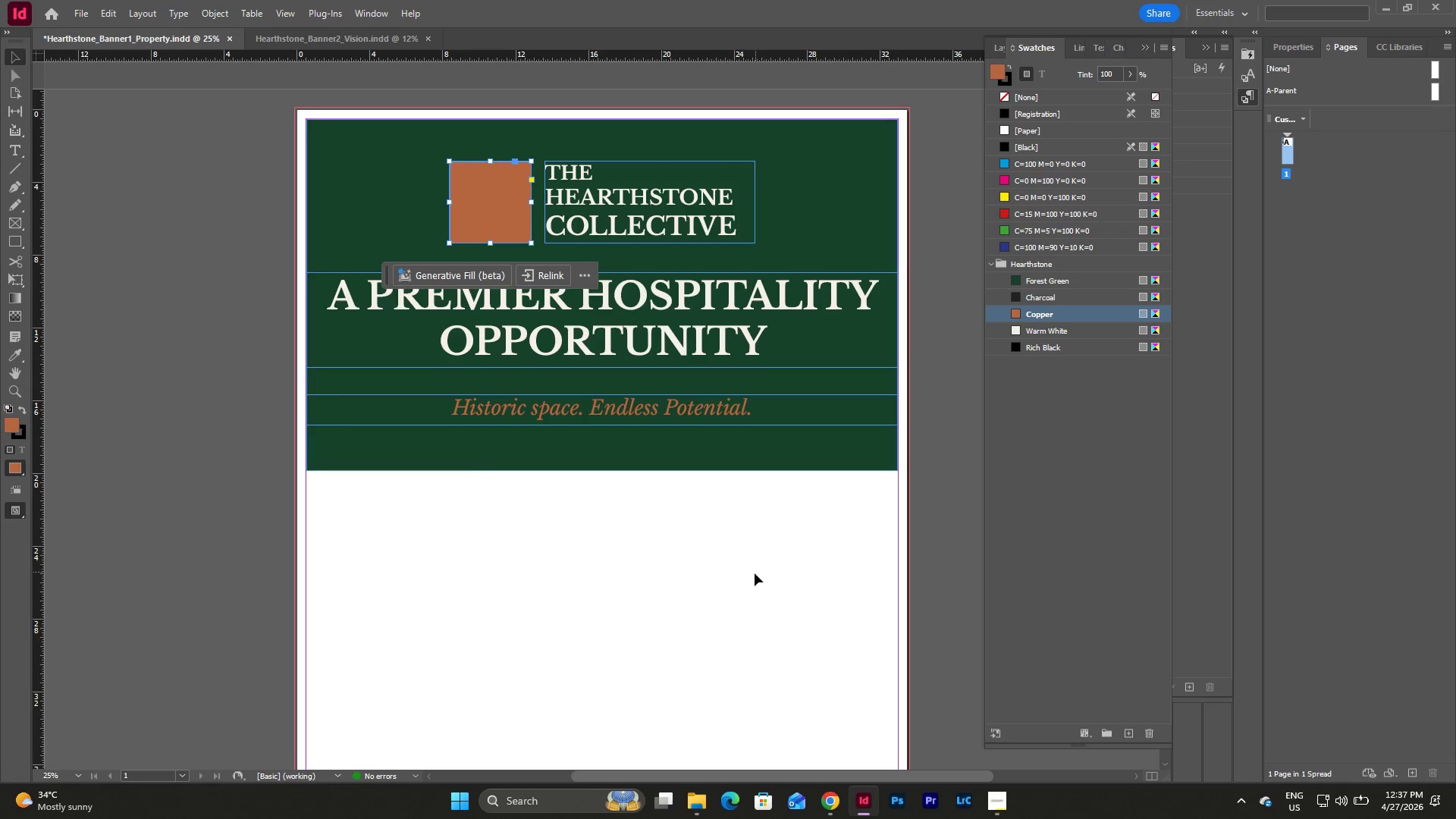 
left_click([755, 574])
 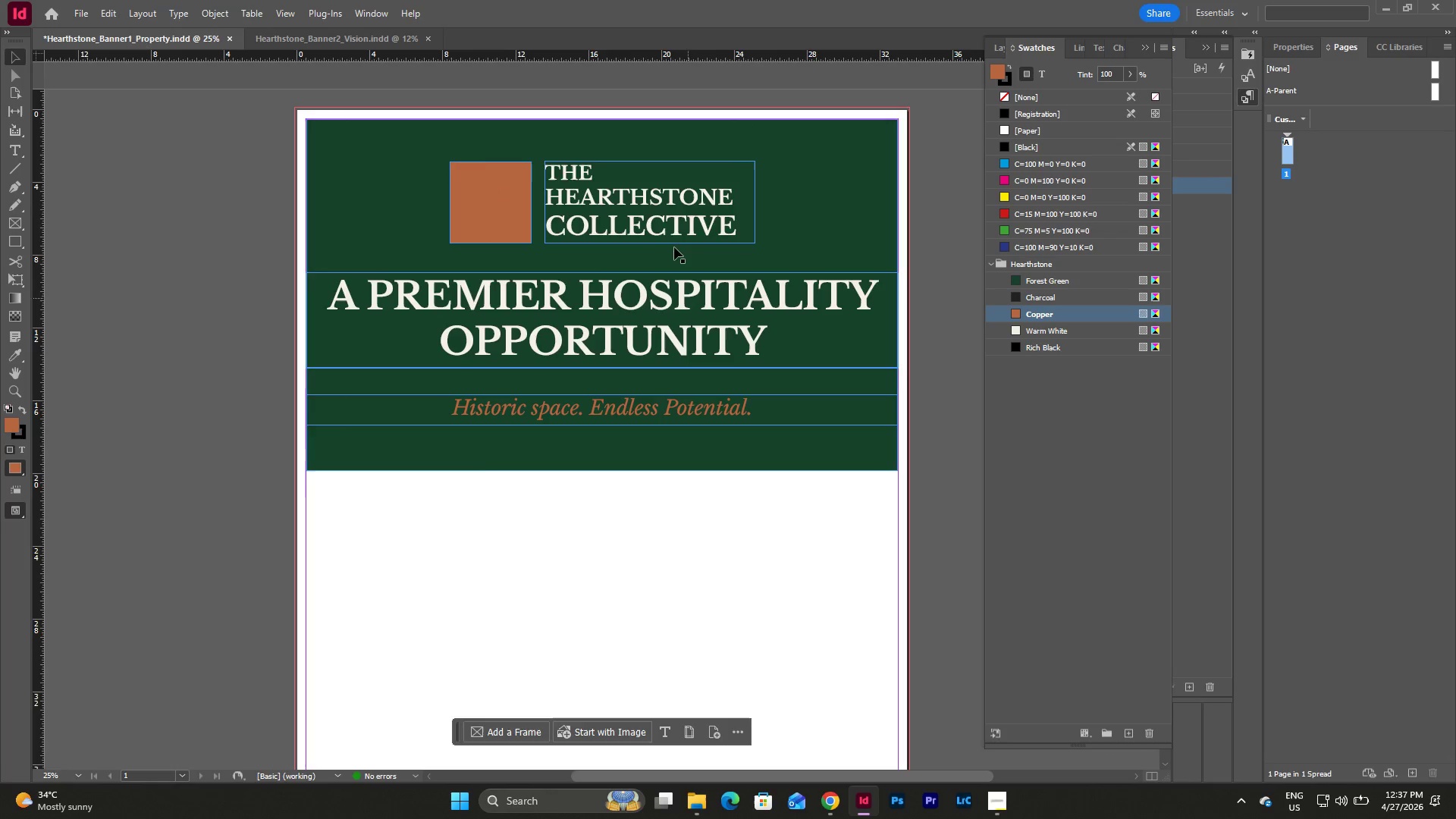 
left_click([664, 213])
 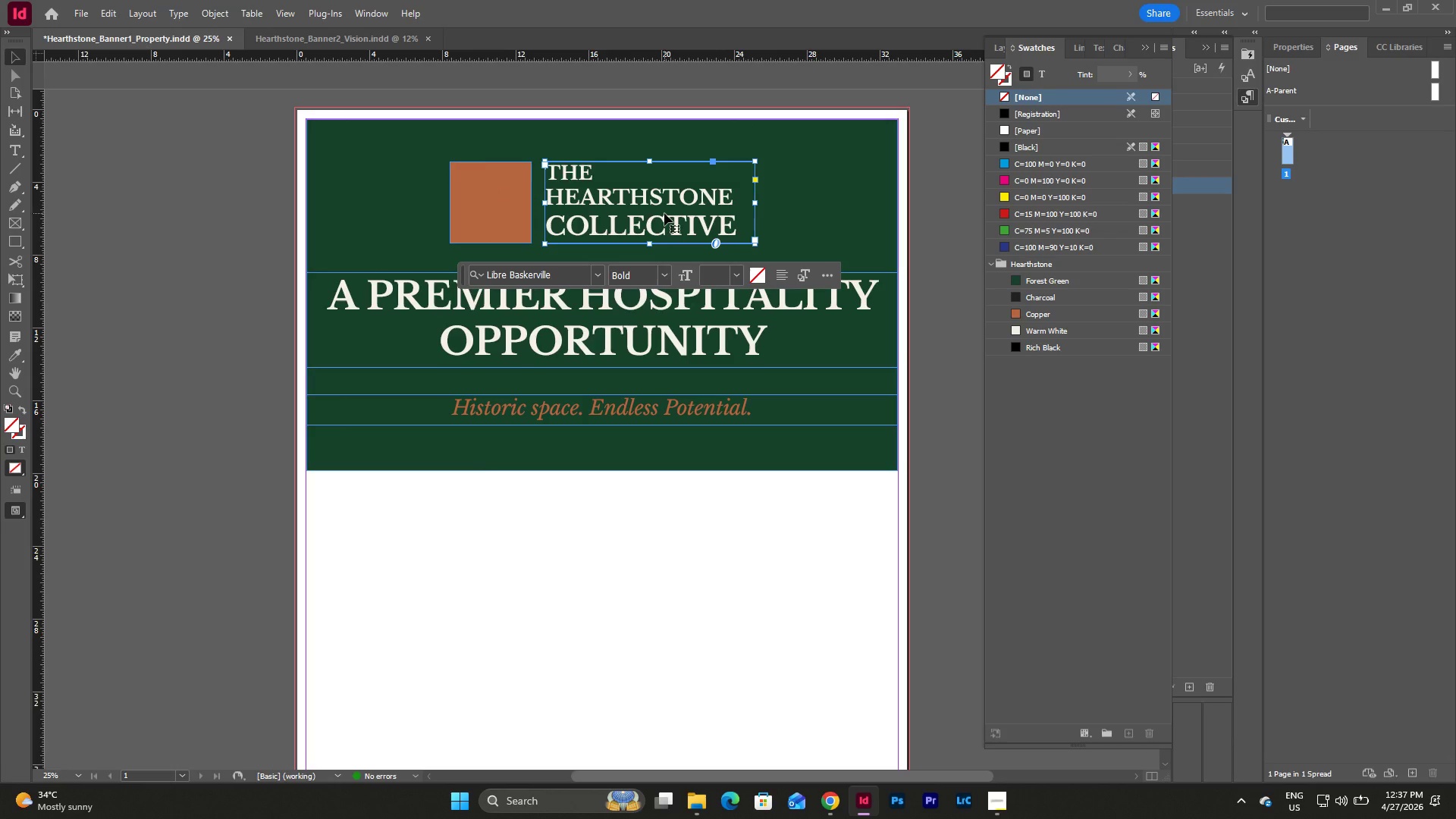 
key(Control+C)
 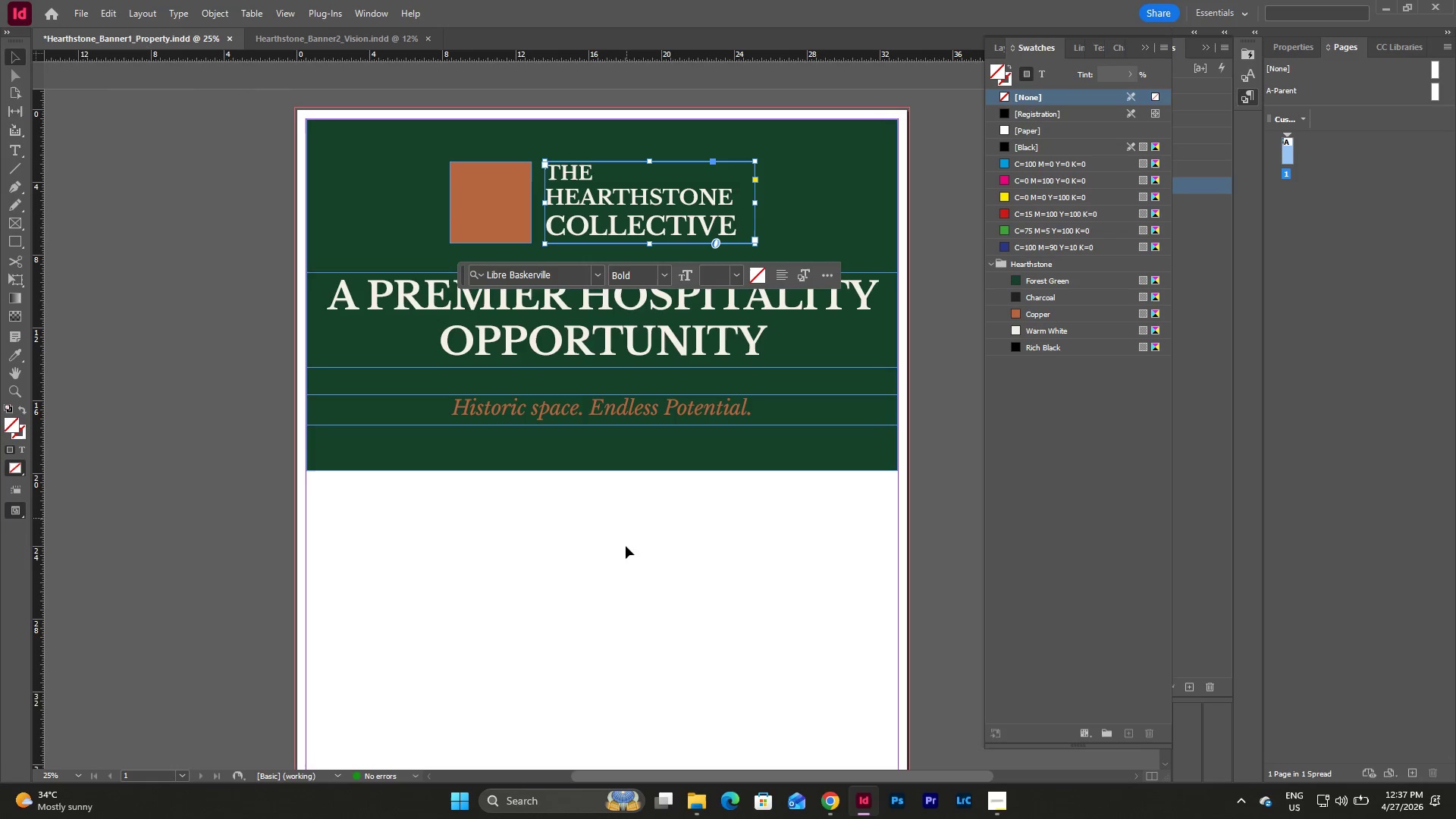 
left_click([621, 562])
 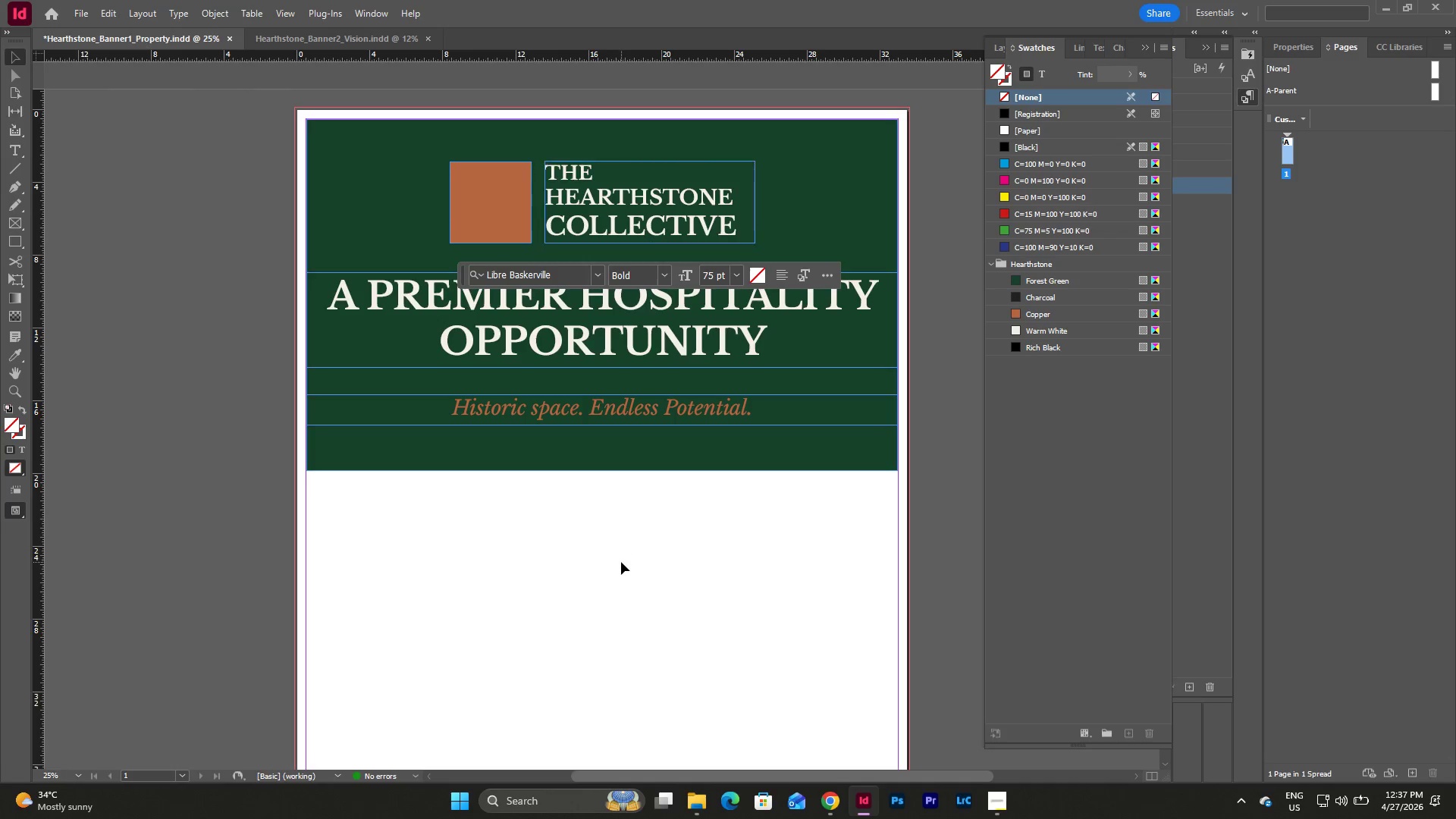 
key(Control+V)
 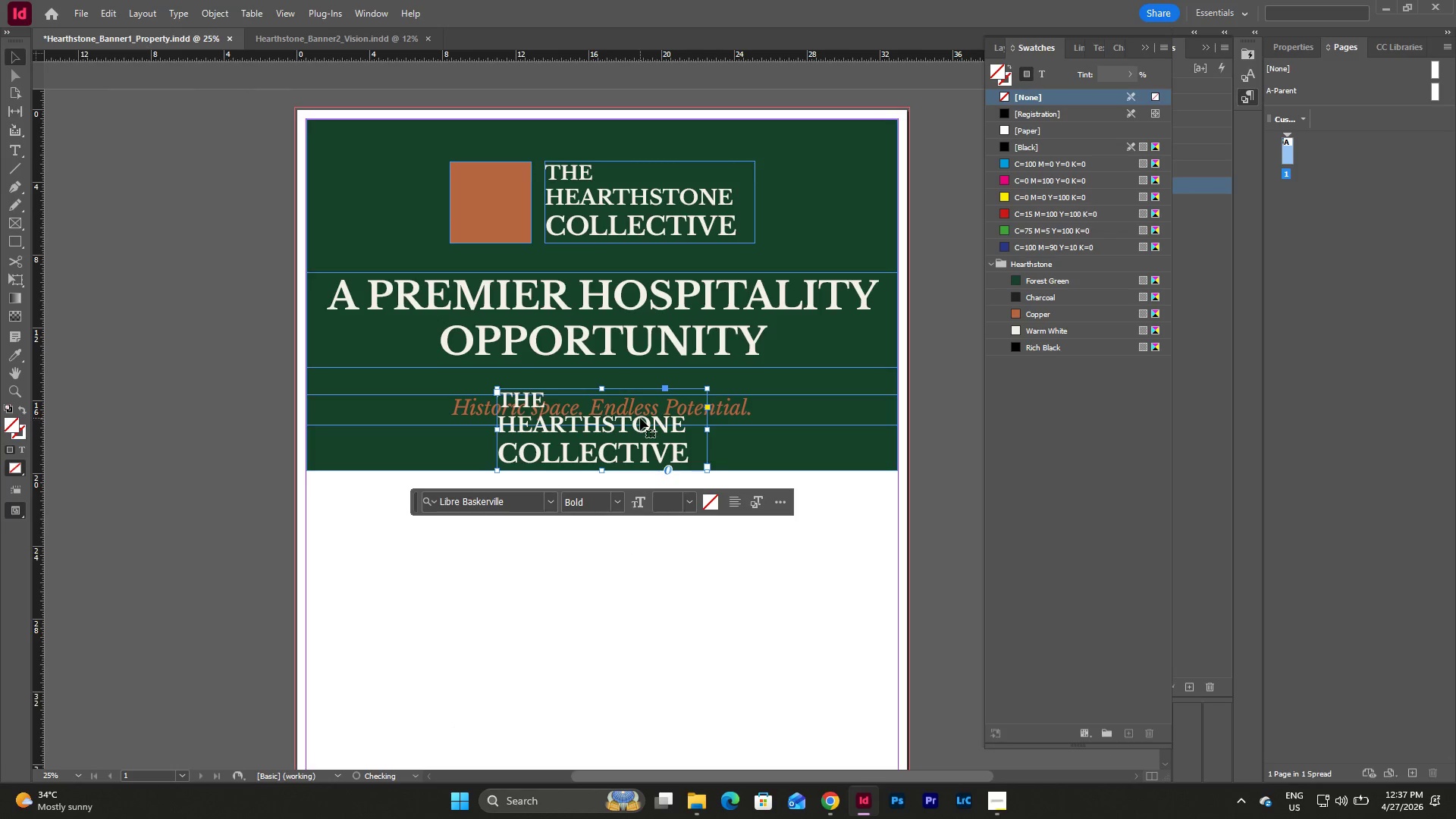 
left_click_drag(start_coordinate=[640, 431], to_coordinate=[692, 597])
 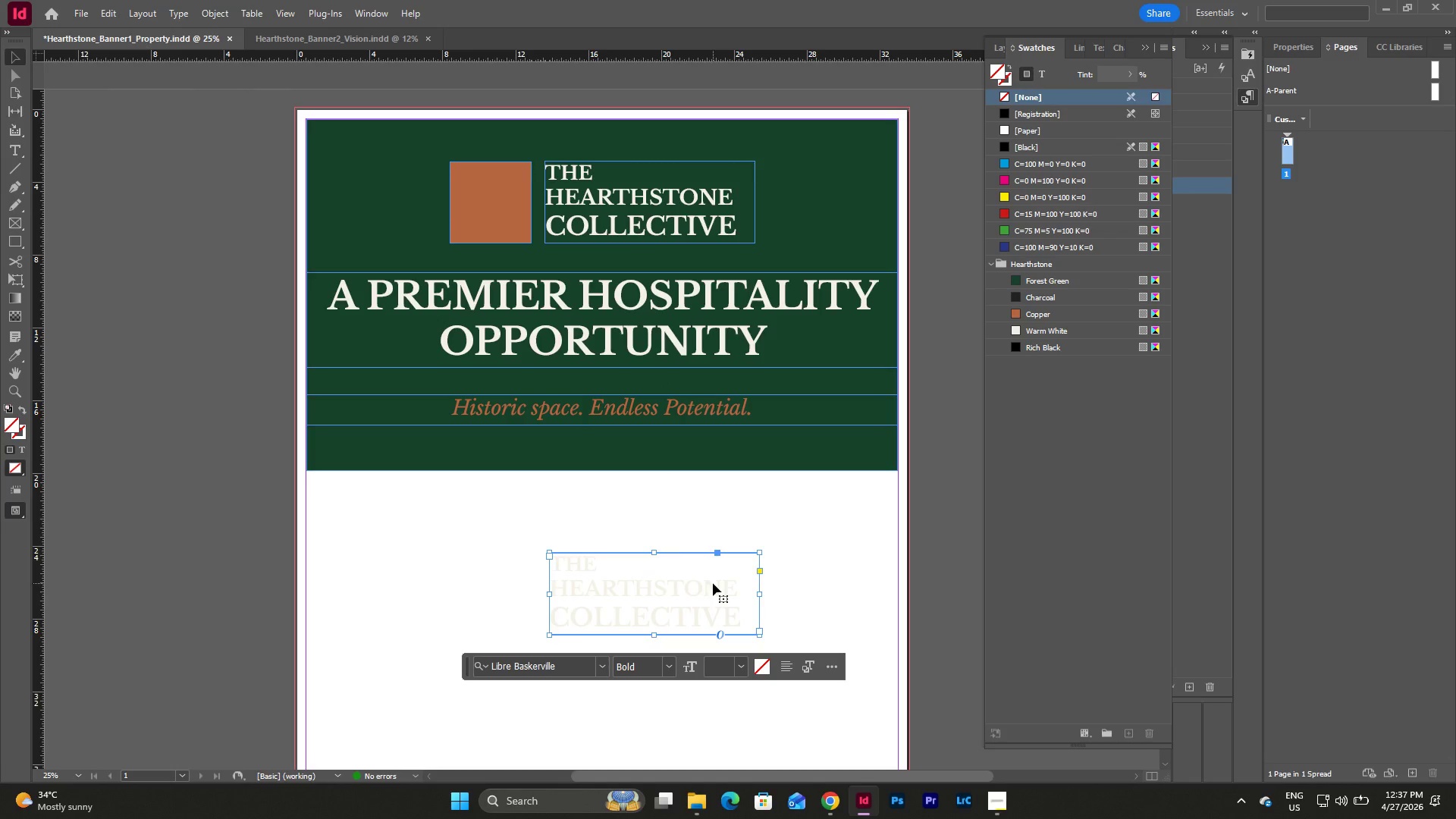 
double_click([713, 583])
 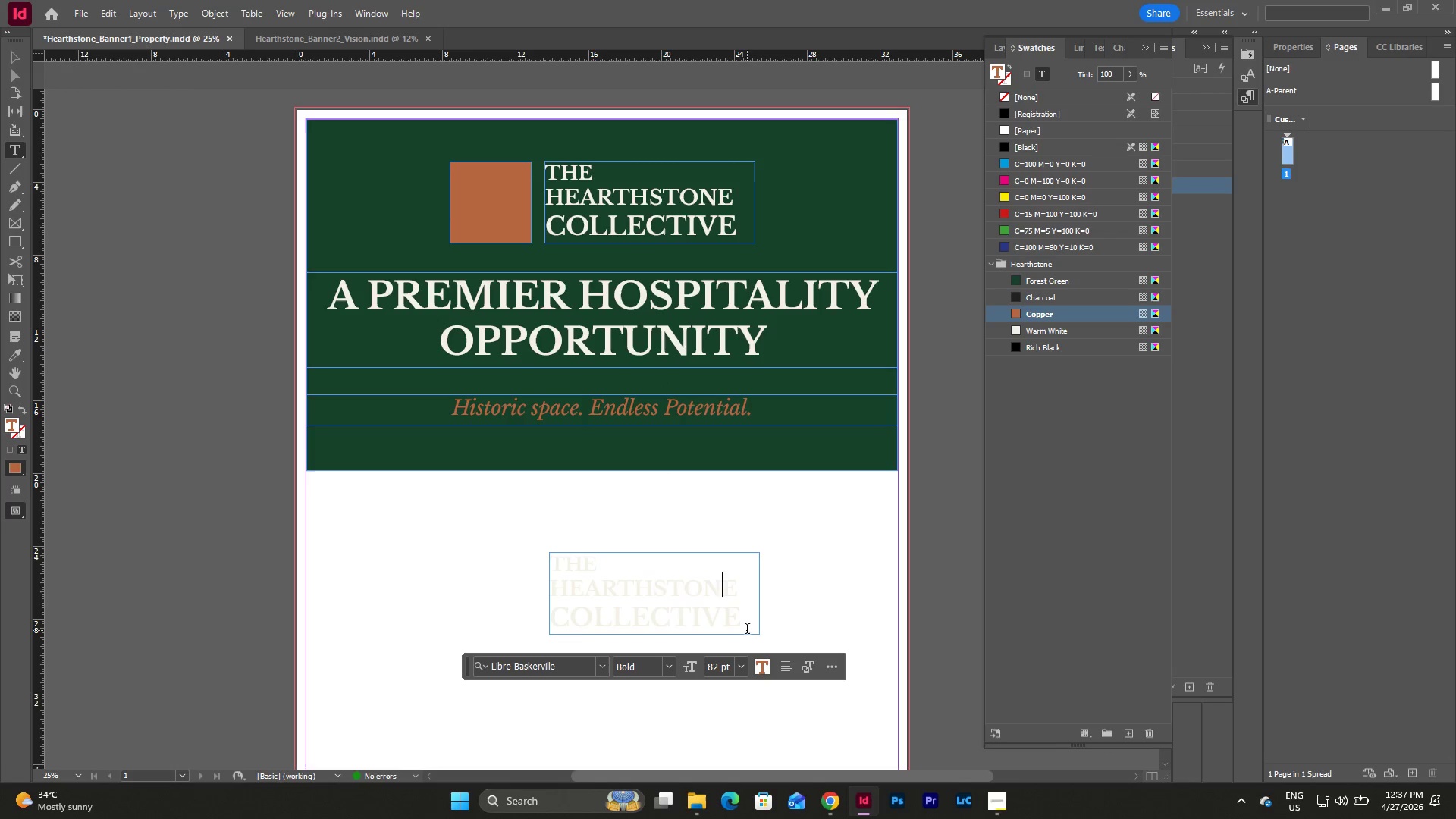 
left_click_drag(start_coordinate=[747, 630], to_coordinate=[538, 557])
 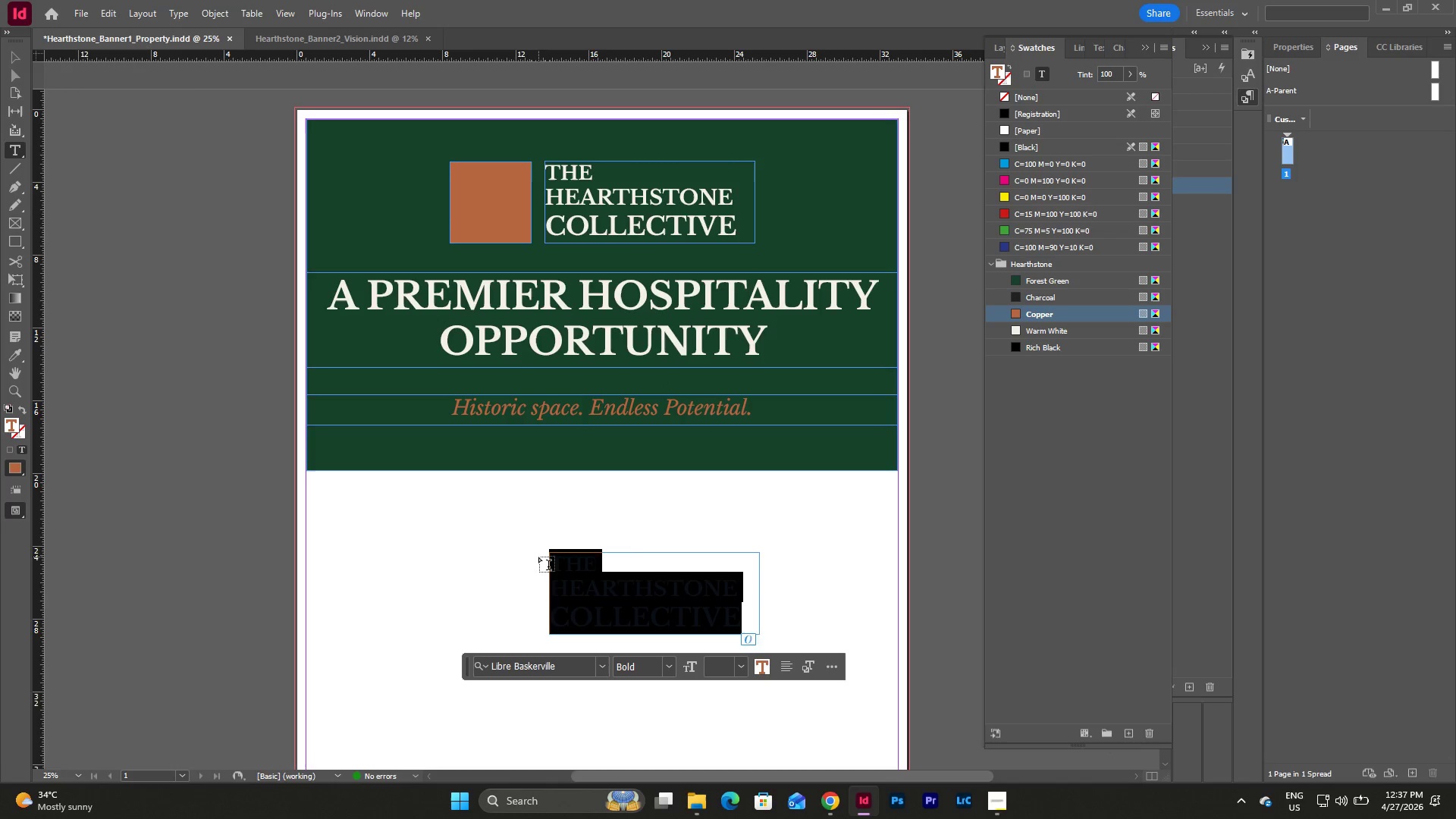 
key(Shift+H)
 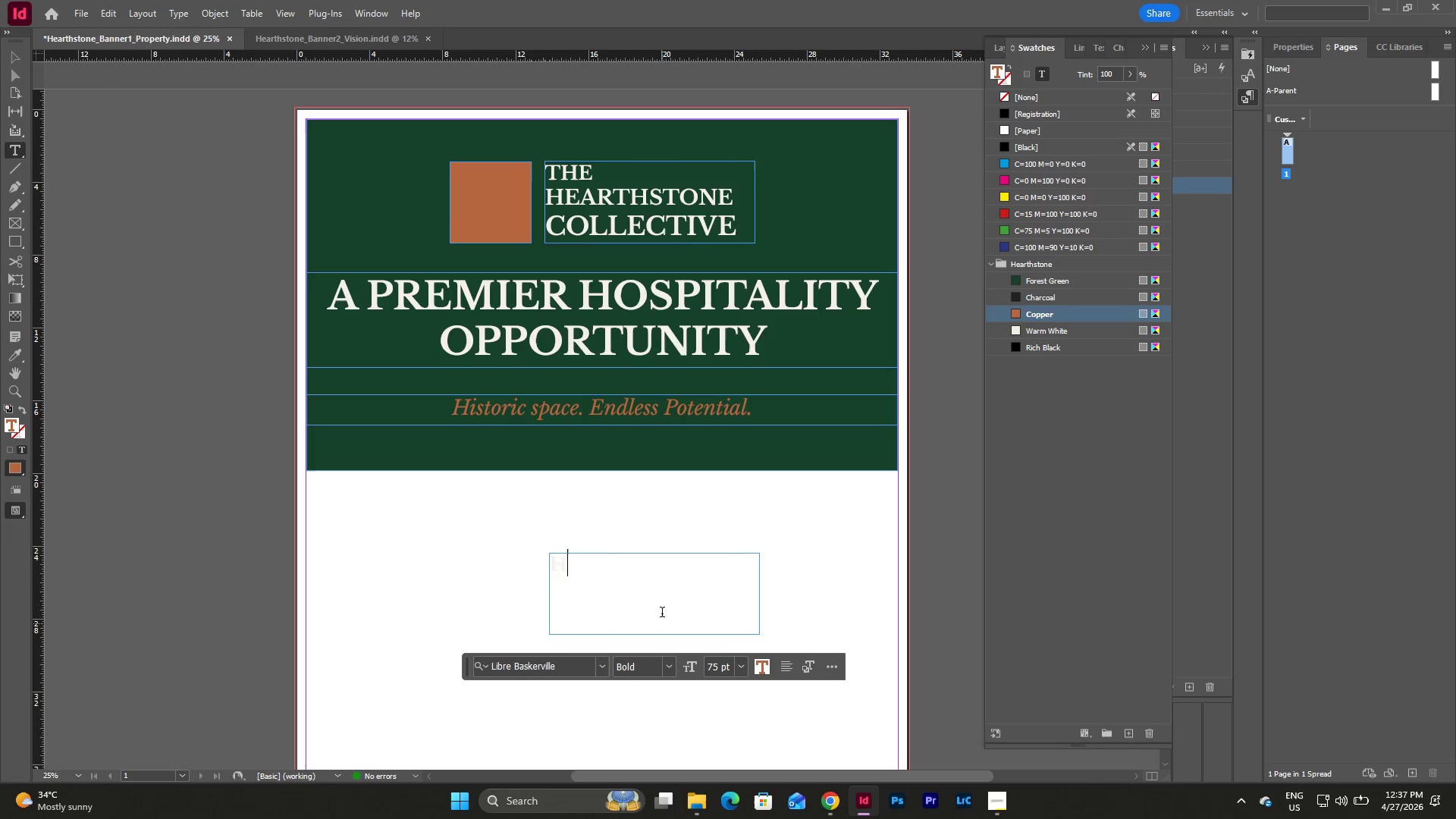 
left_click([792, 663])
 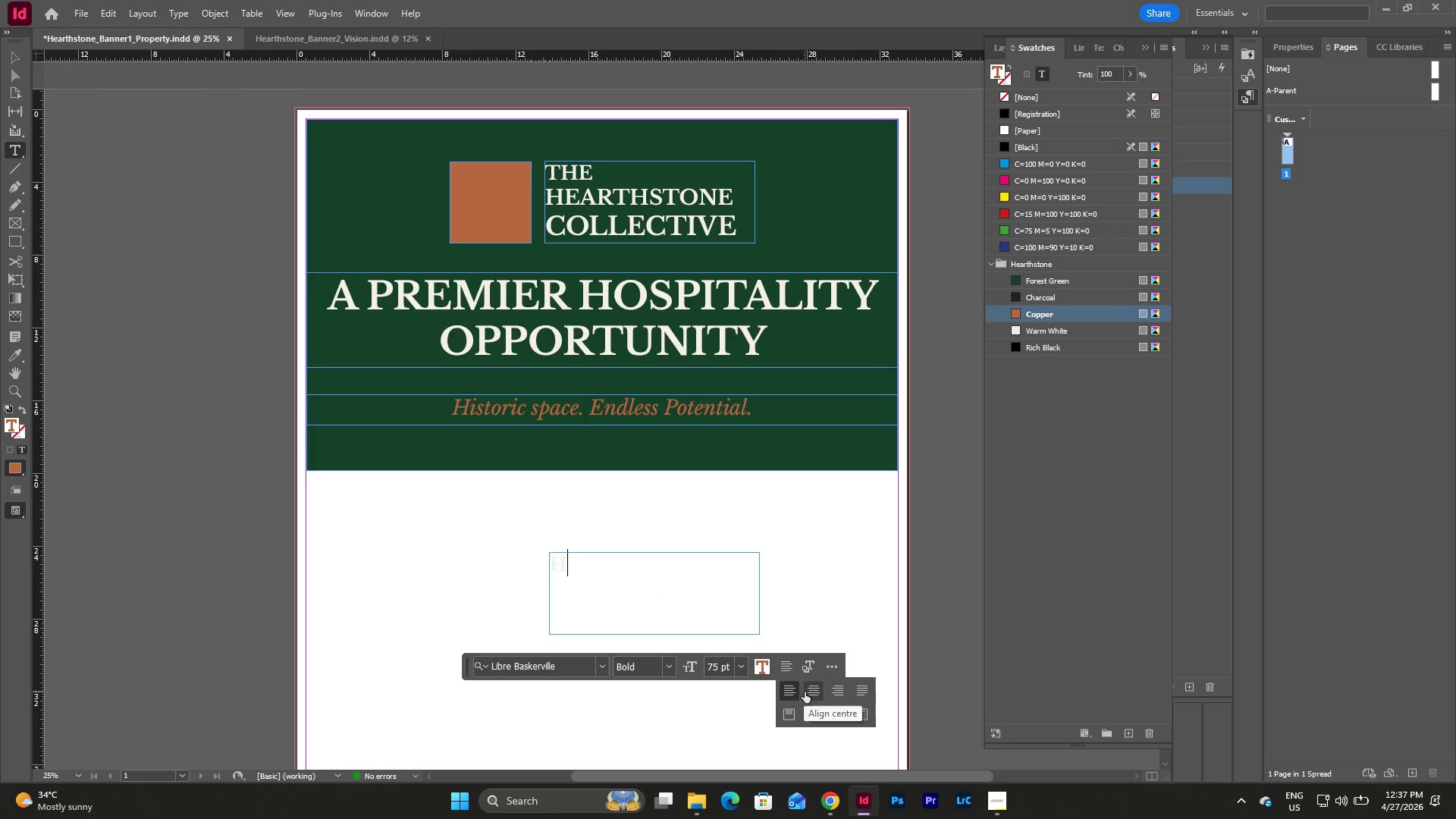 
left_click([814, 691])
 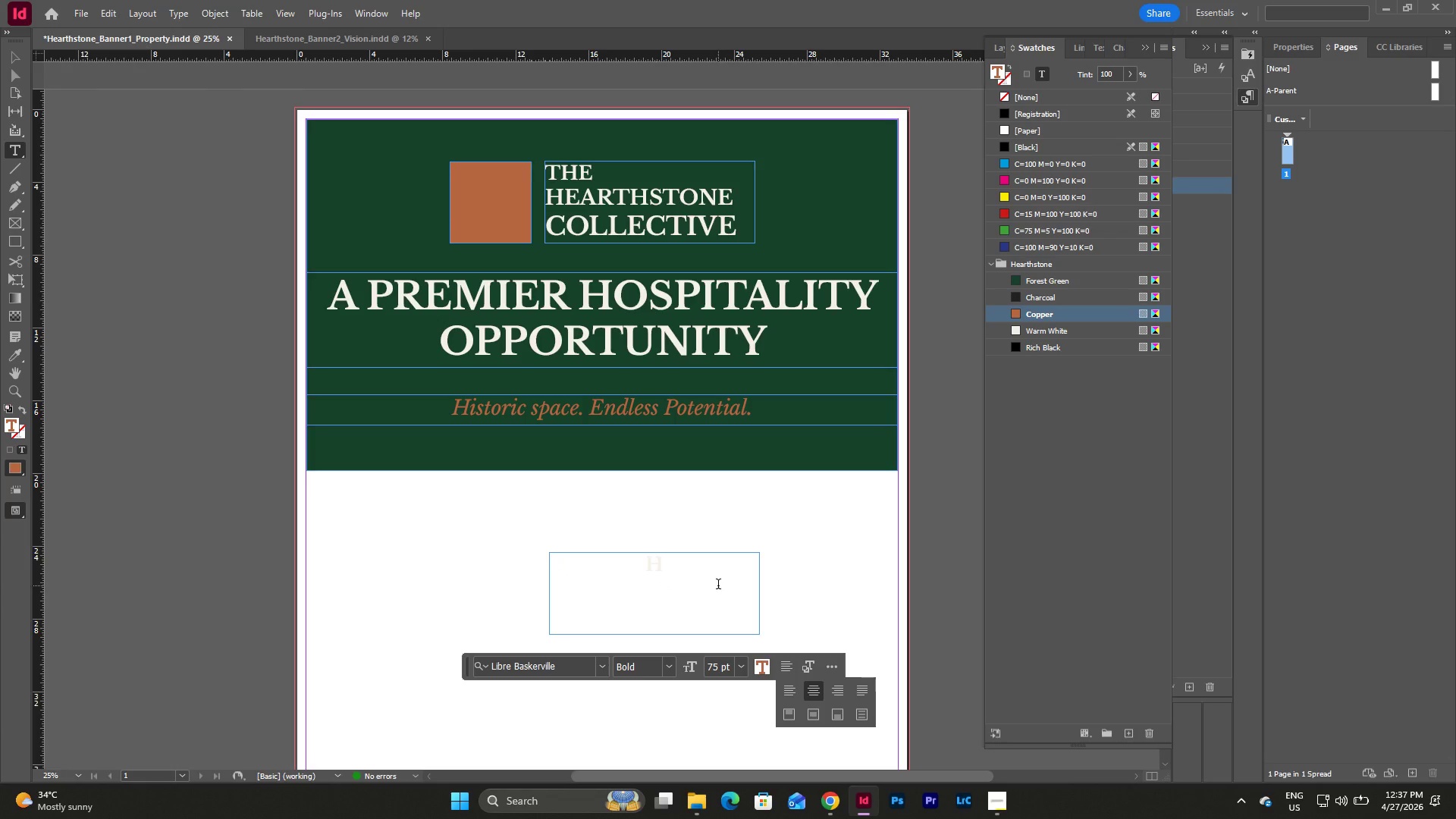 
left_click([809, 714])
 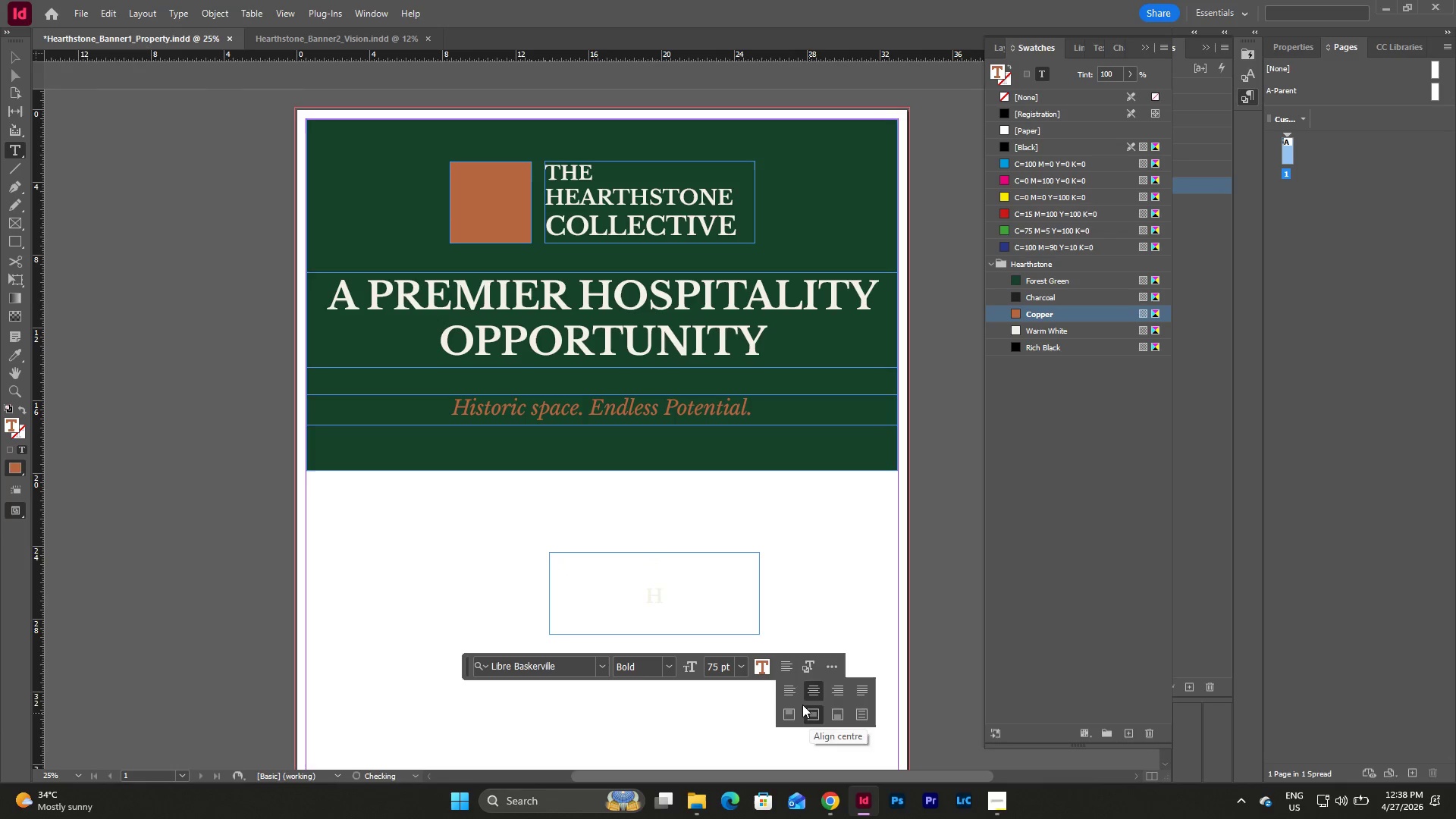 
key(Escape)
 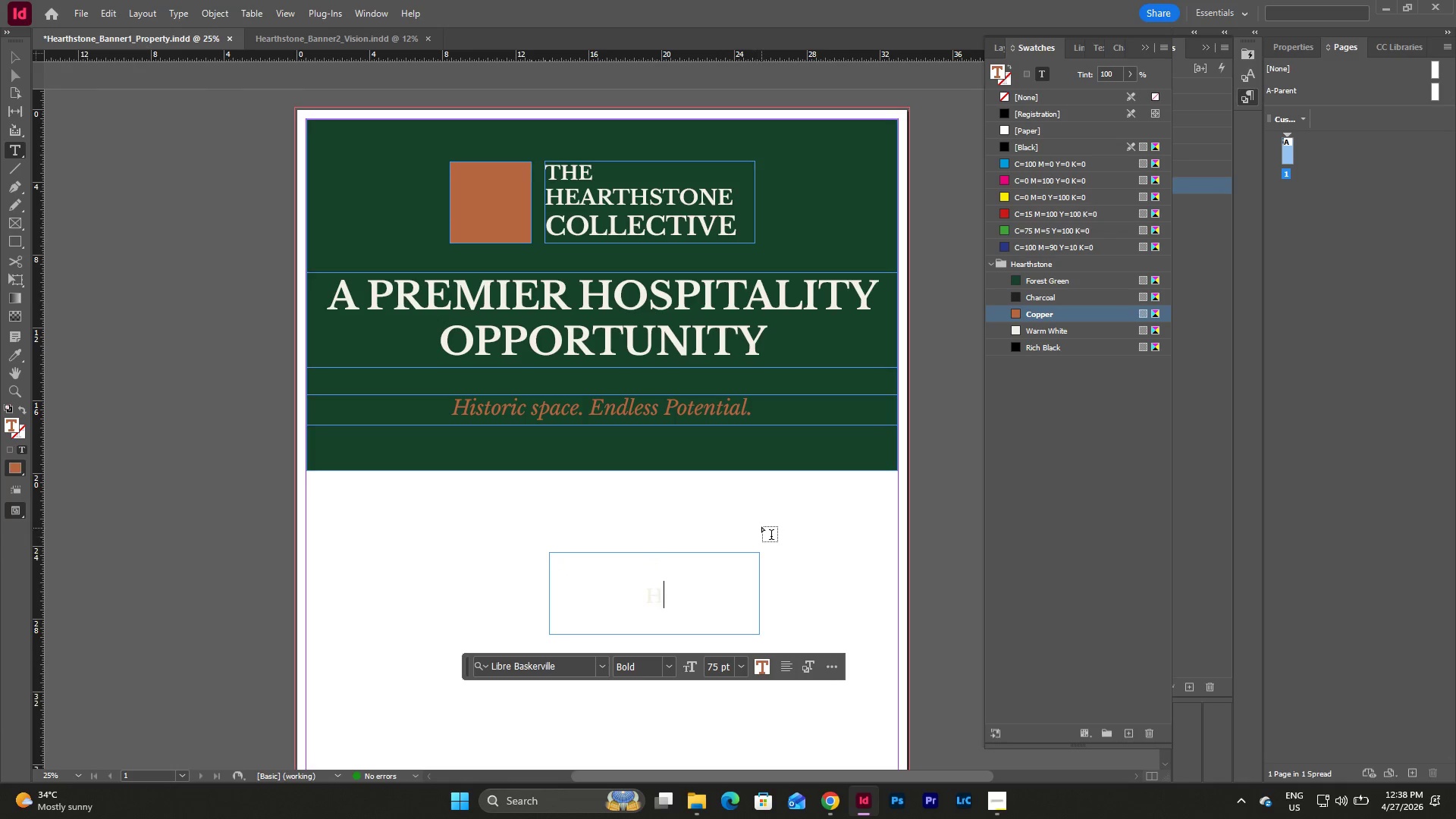 
left_click([761, 526])
 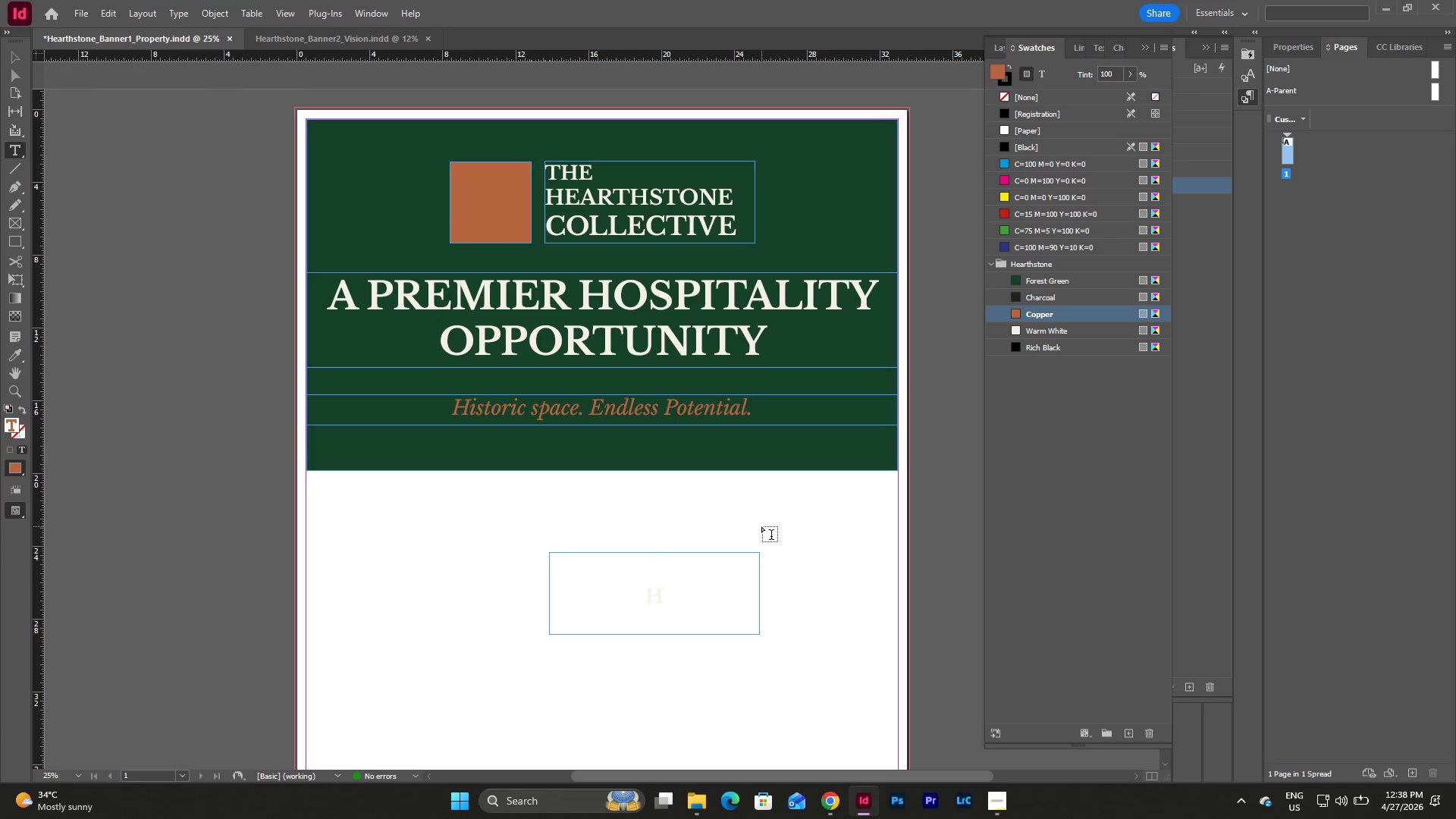 
key(Escape)
 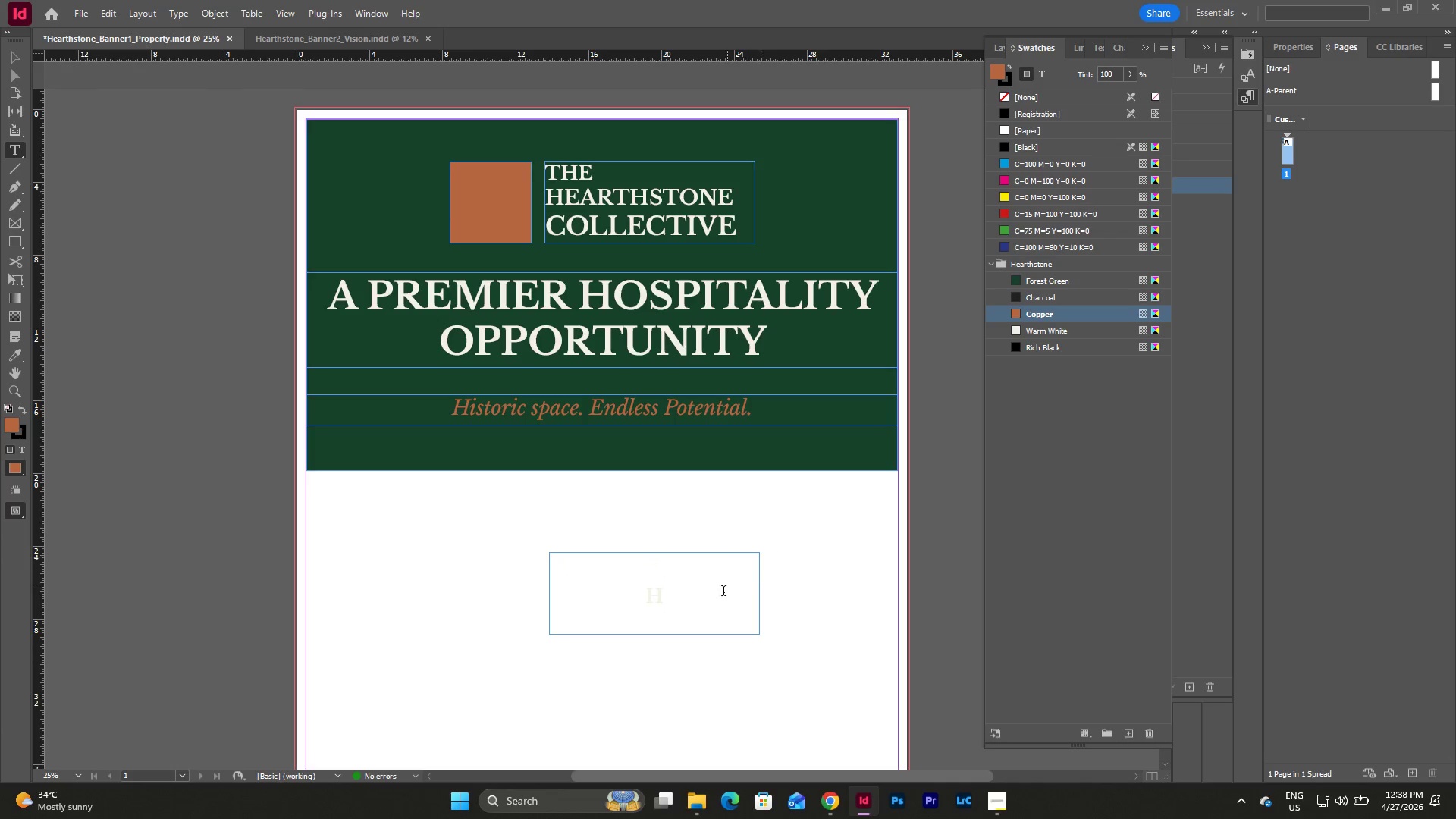 
key(Escape)
 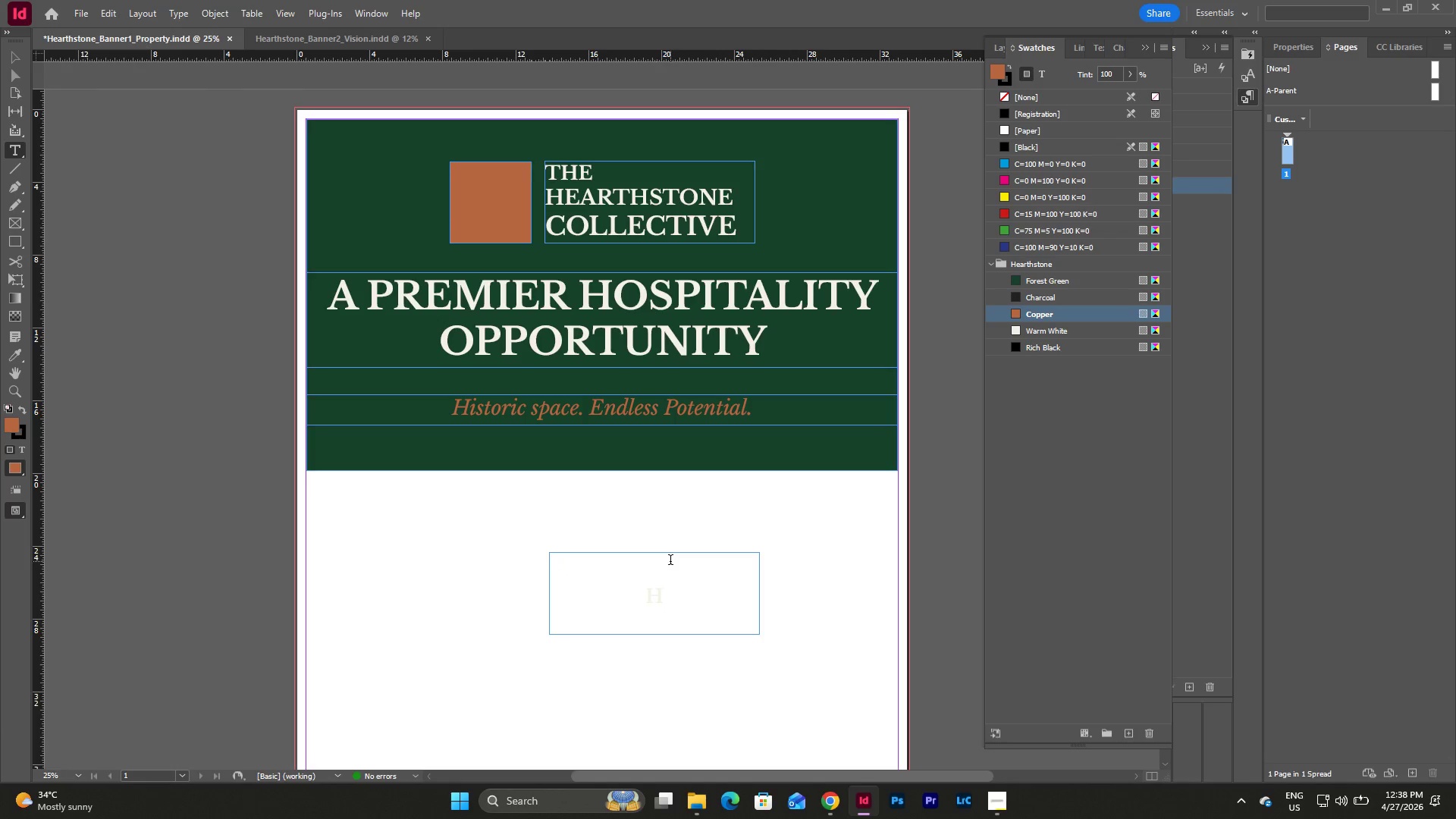 
key(V)
 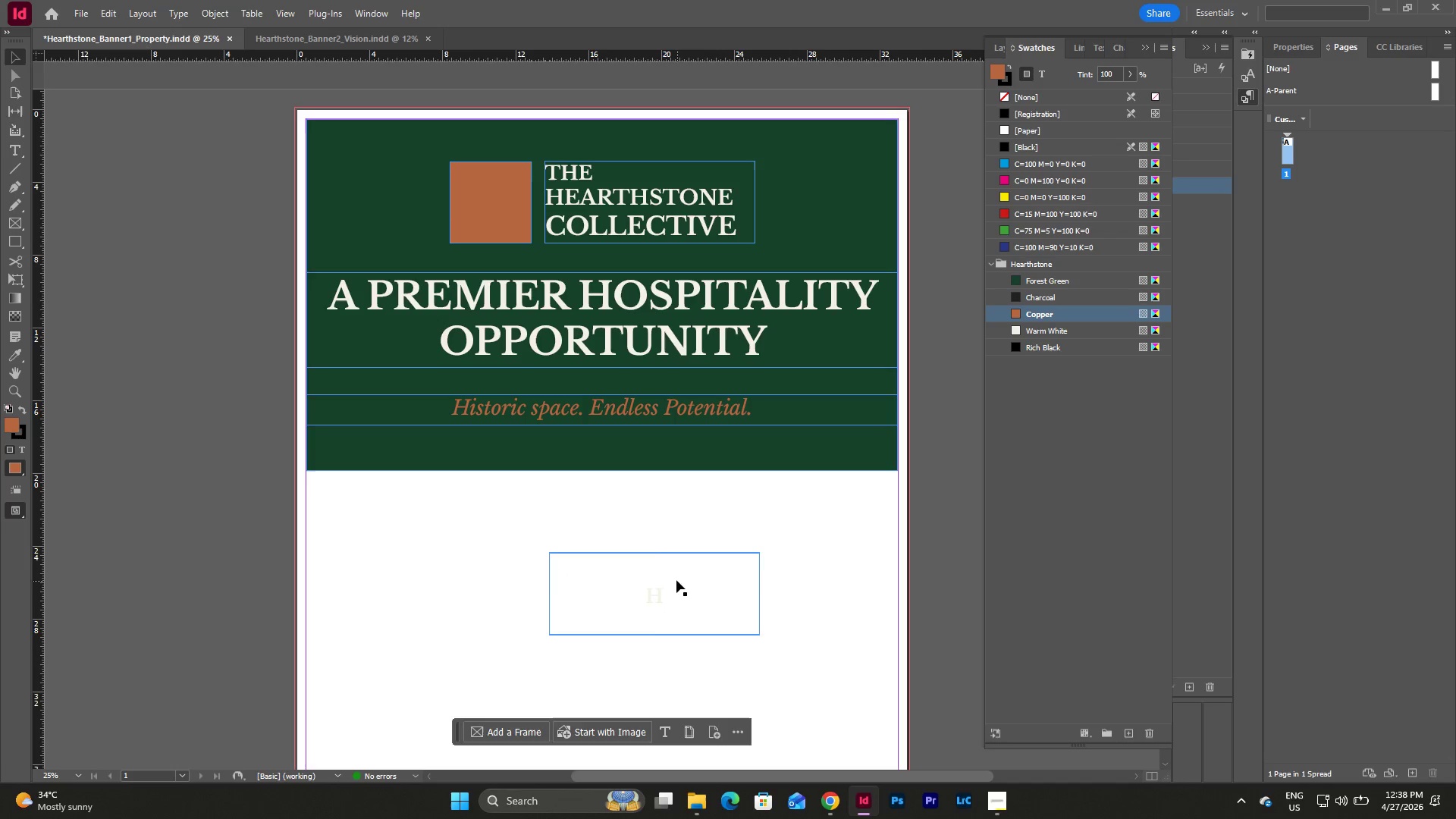 
left_click([676, 580])
 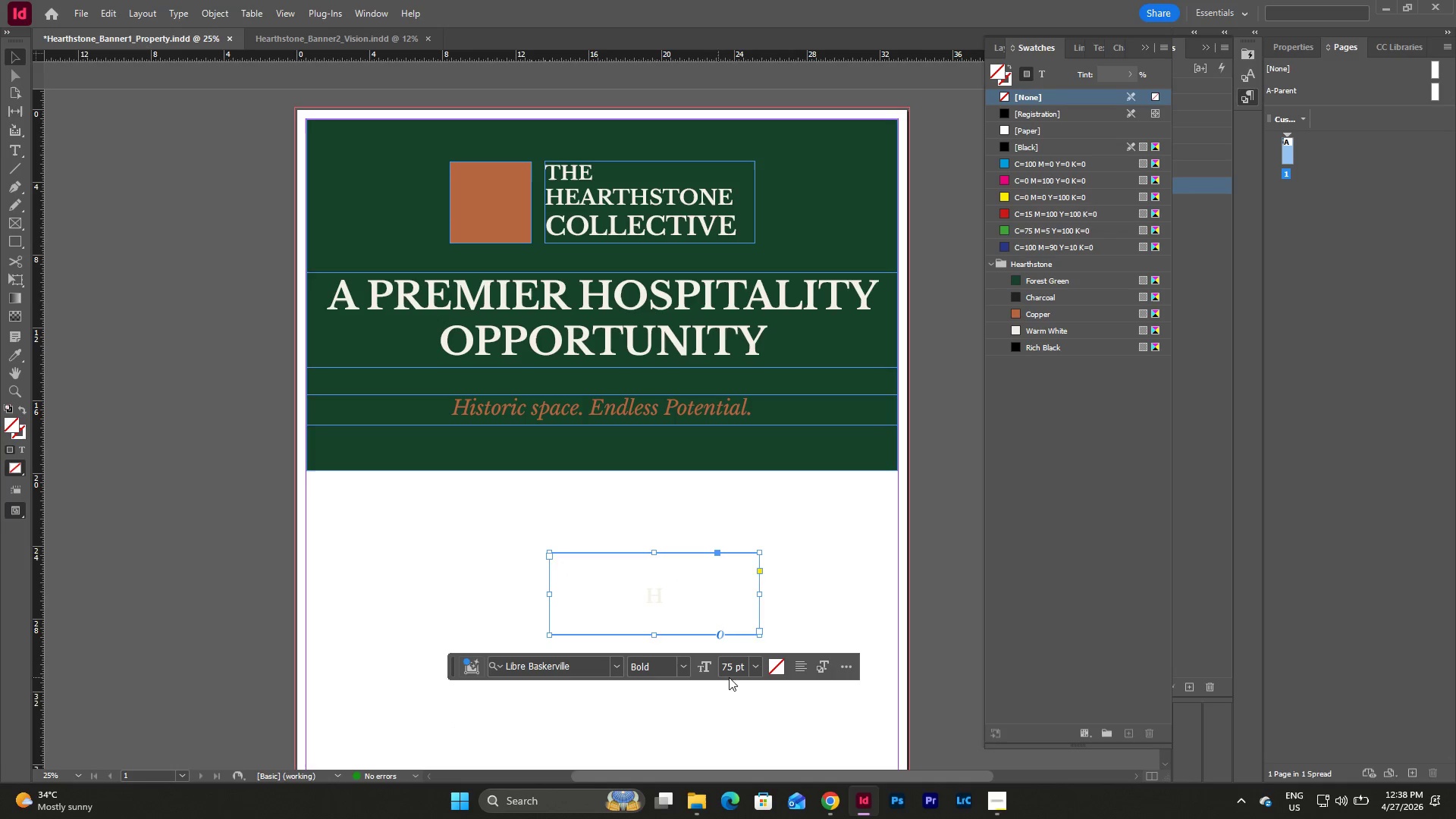 
left_click([756, 670])
 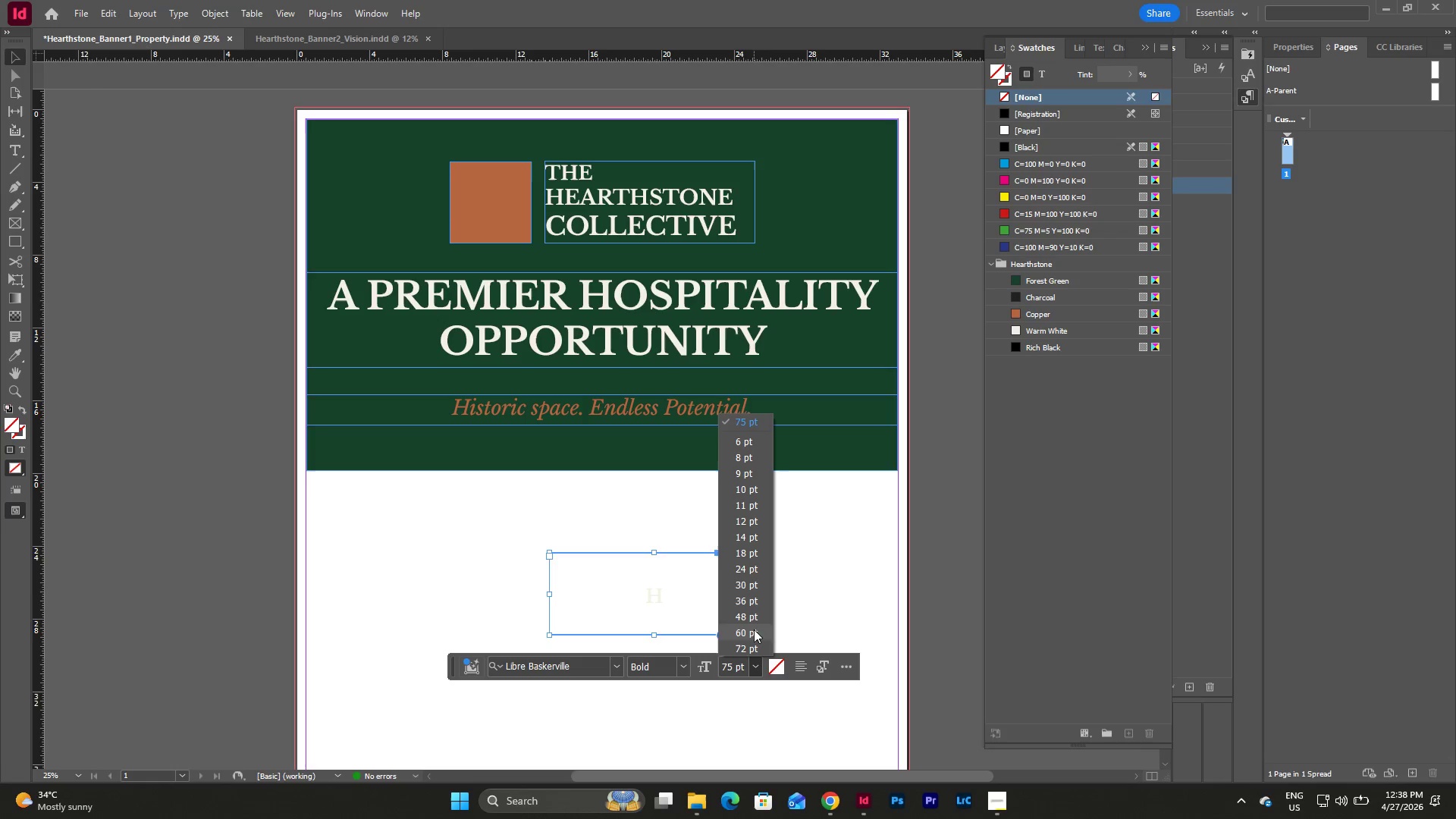 
scroll: coordinate [754, 570], scroll_direction: down, amount: 4.0
 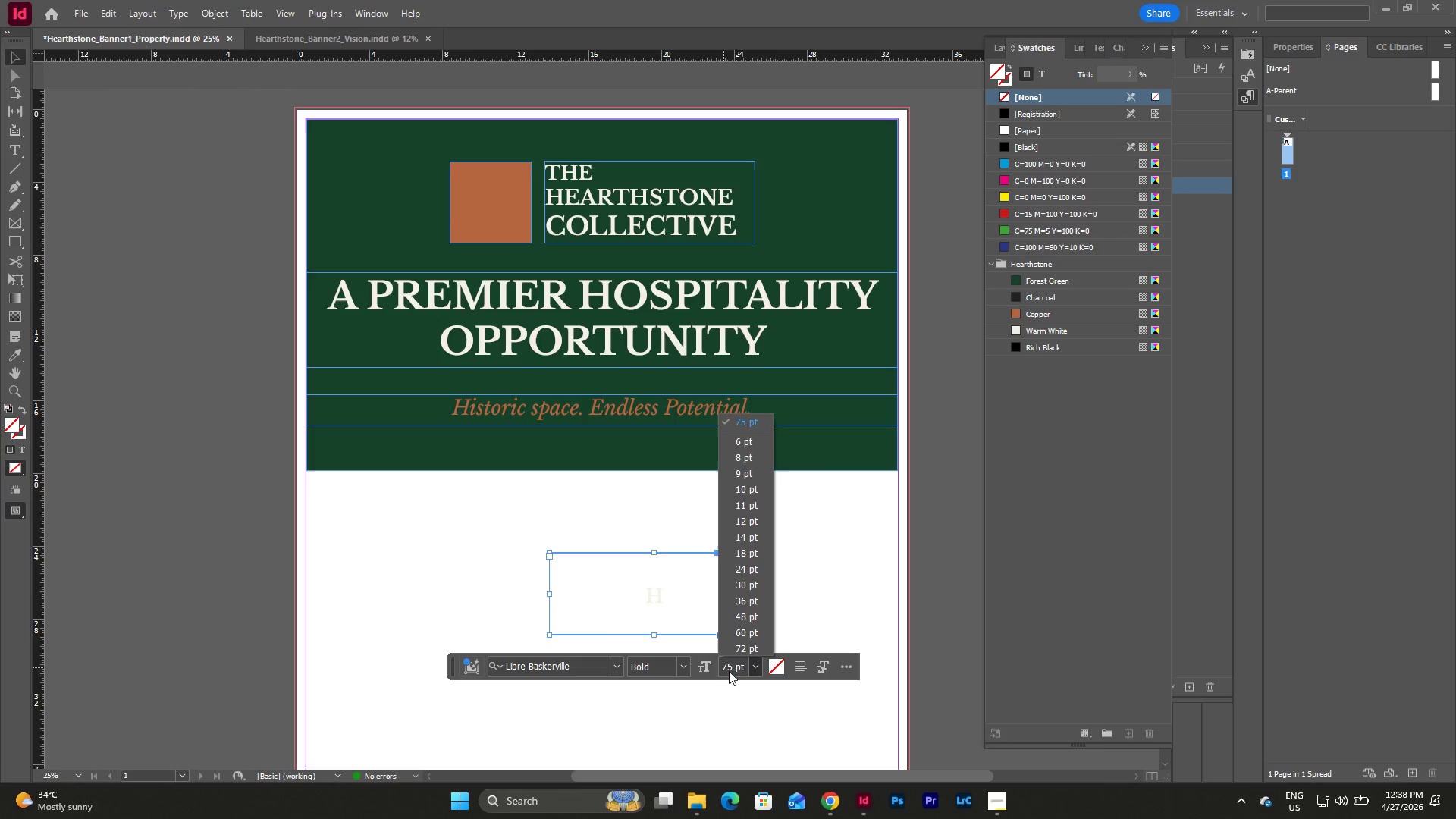 
left_click([730, 673])
 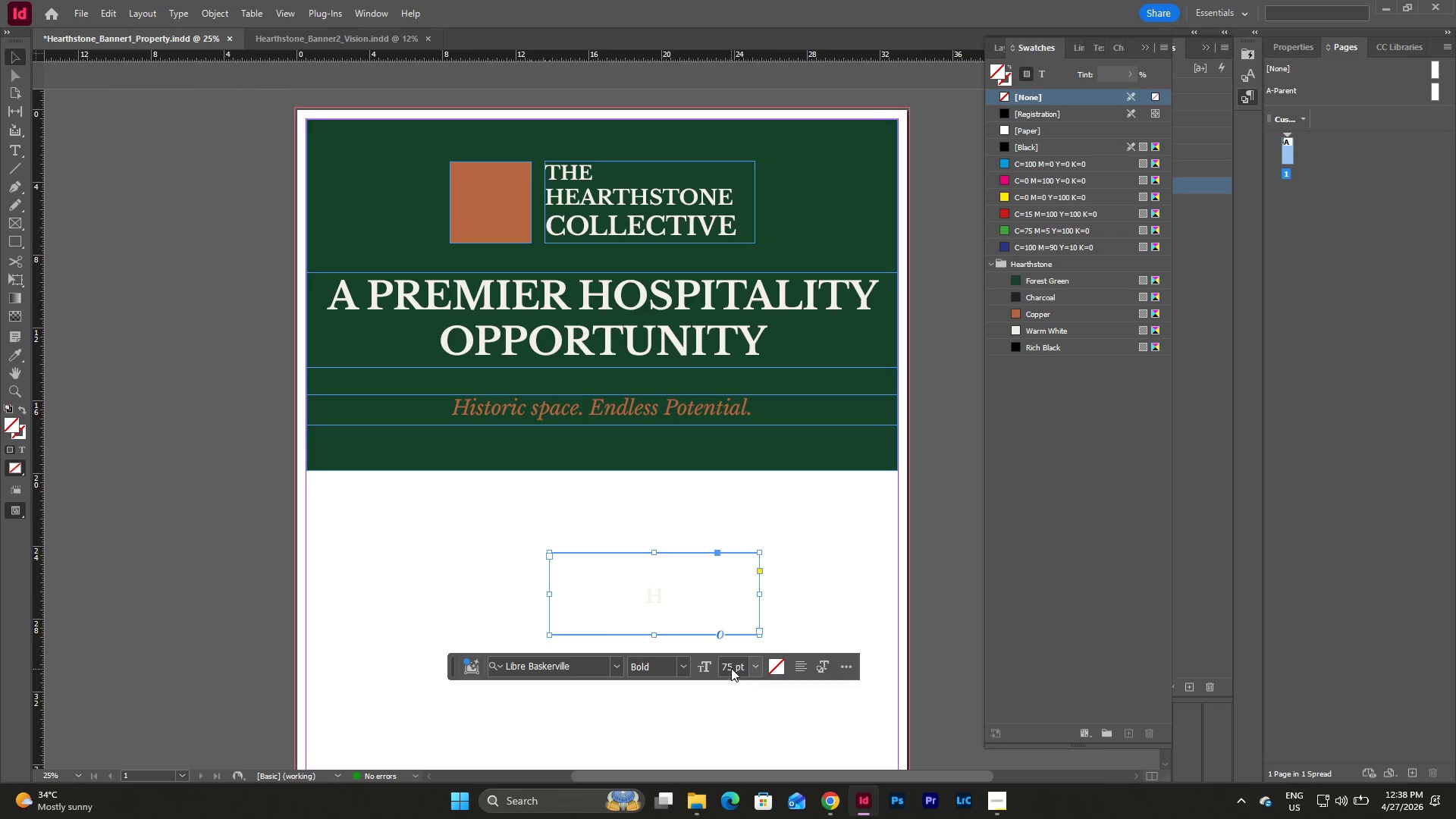 
triple_click([731, 668])
 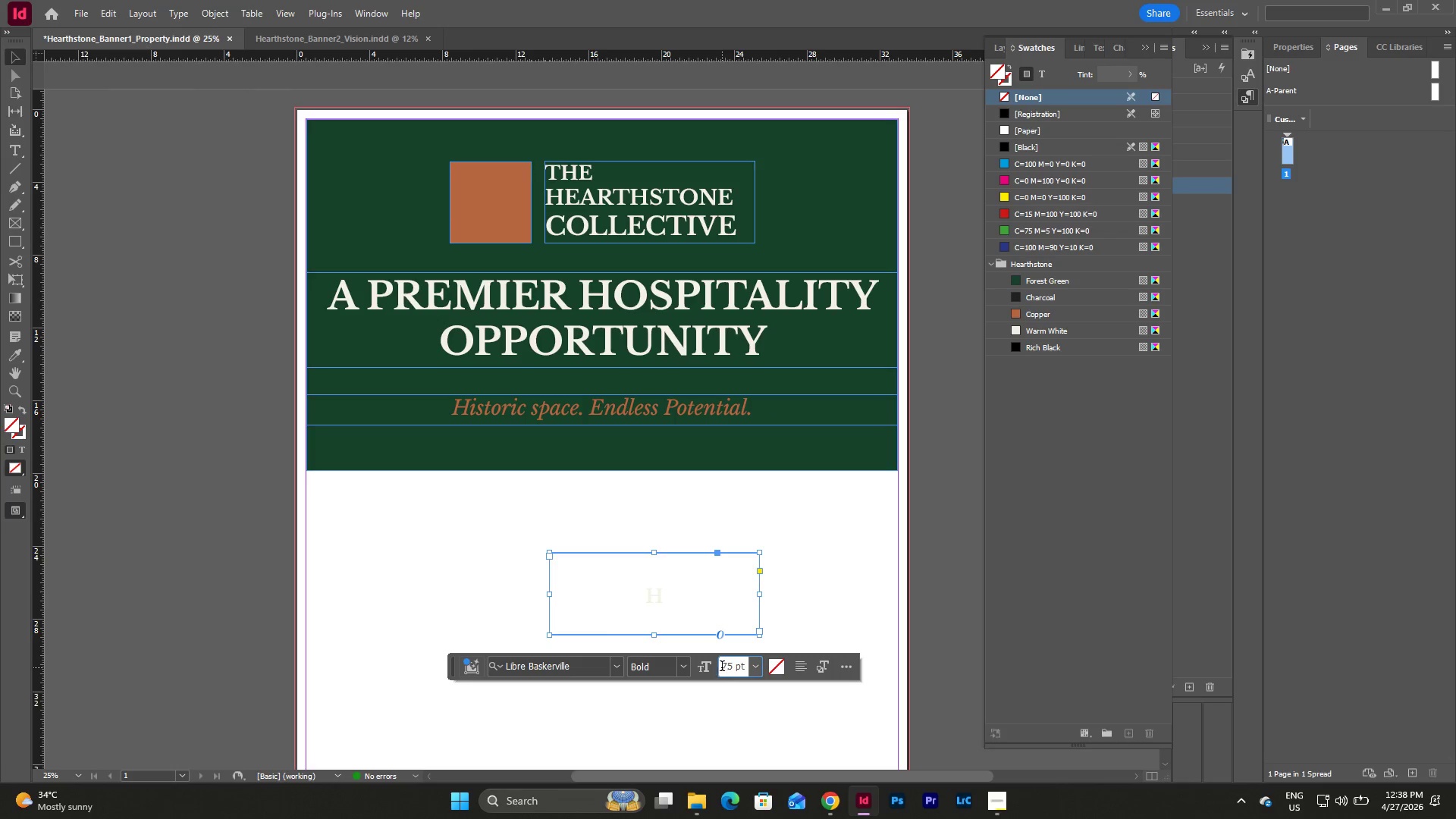 
left_click_drag(start_coordinate=[718, 667], to_coordinate=[754, 669])
 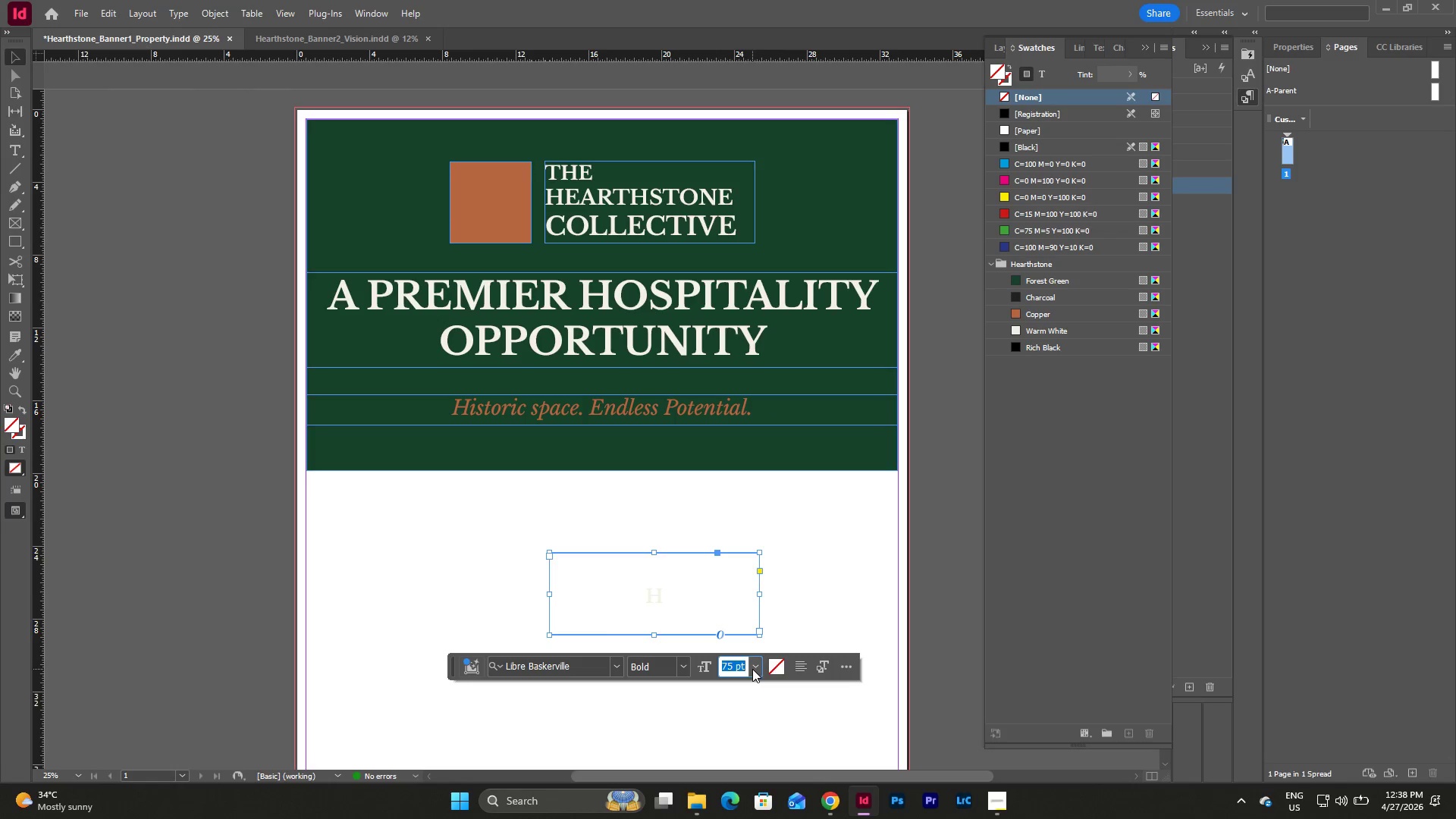 
key(Numpad1)
 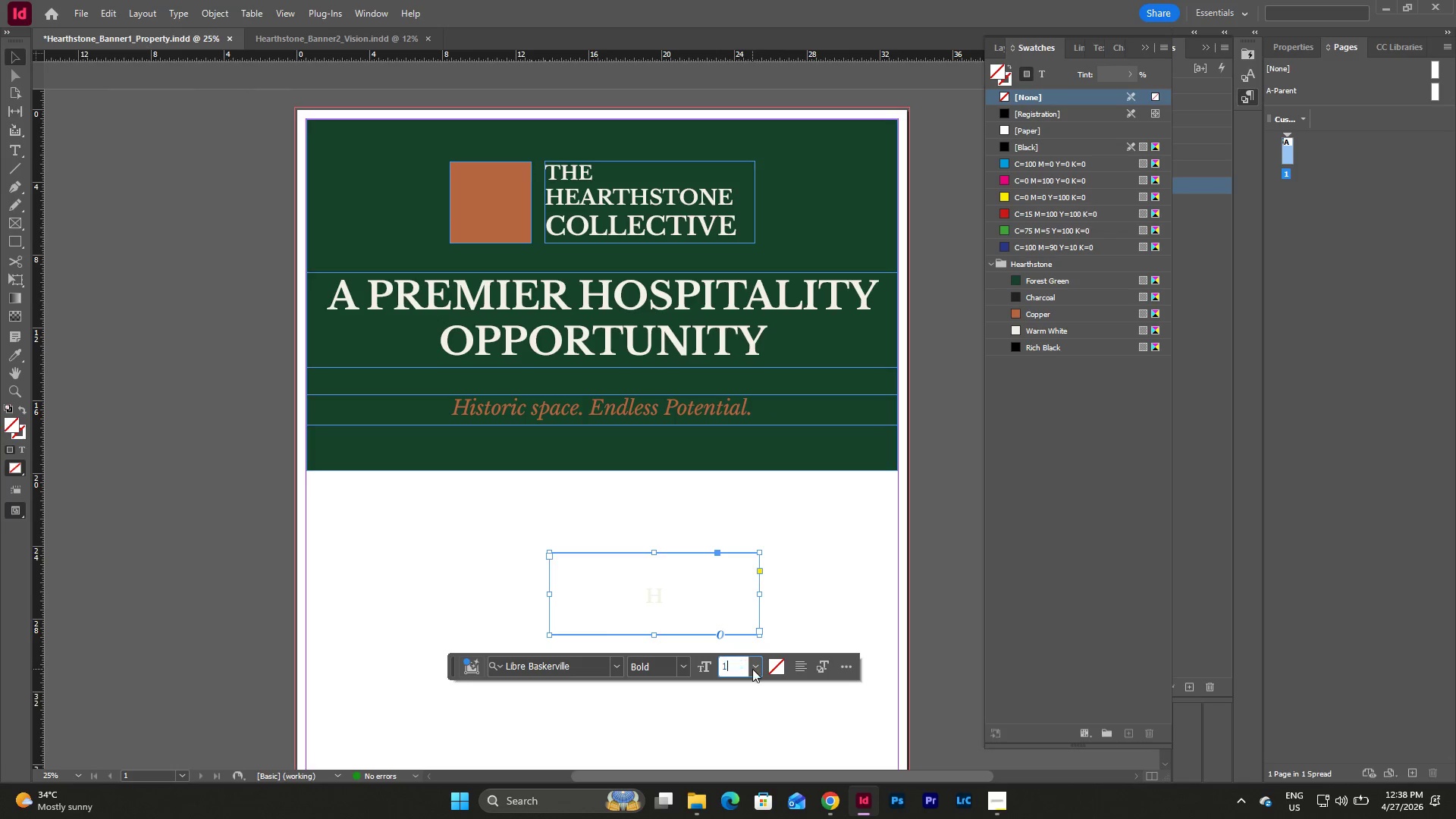 
key(Numpad5)
 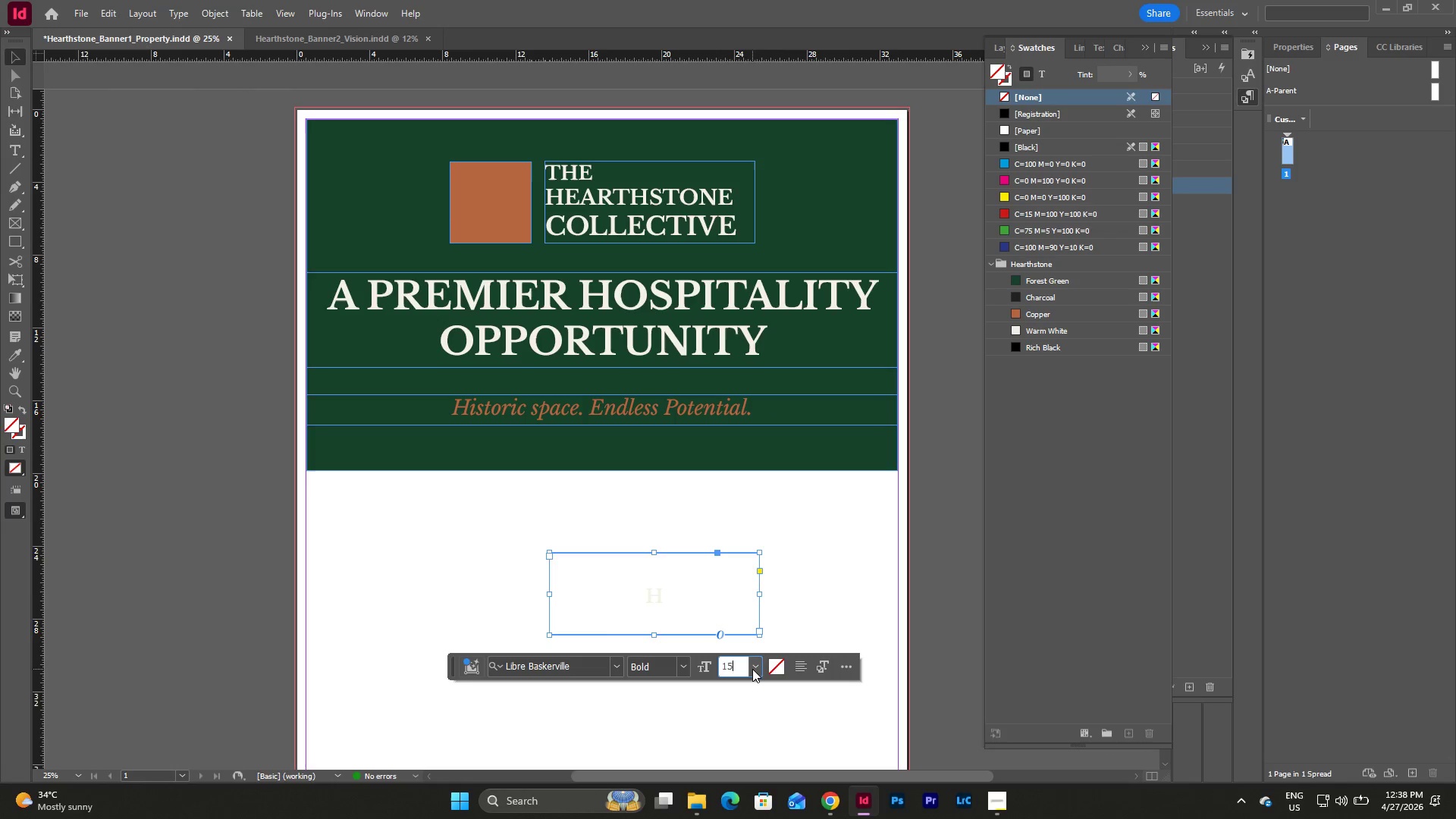 
key(Numpad0)
 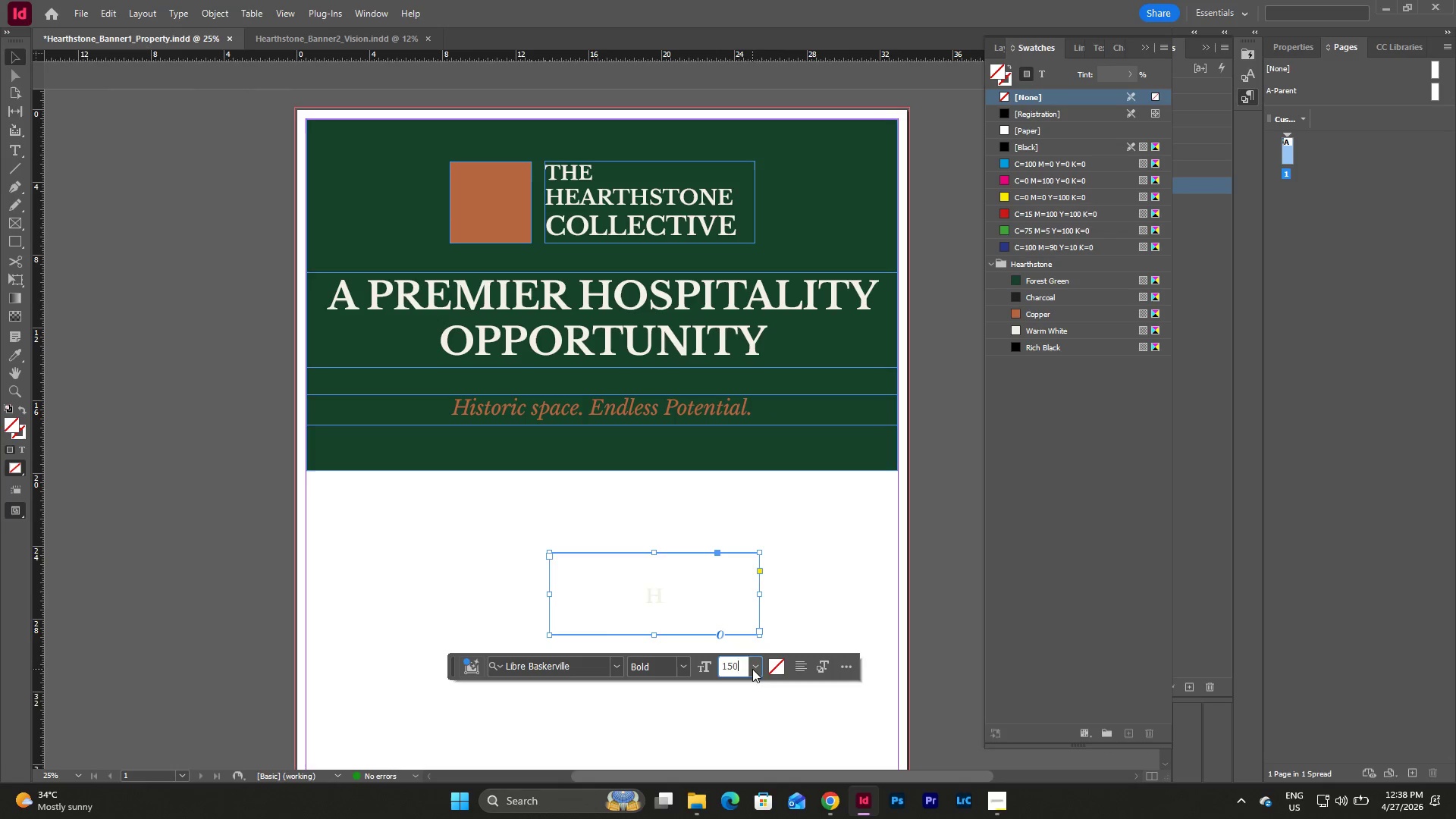 
key(NumpadEnter)
 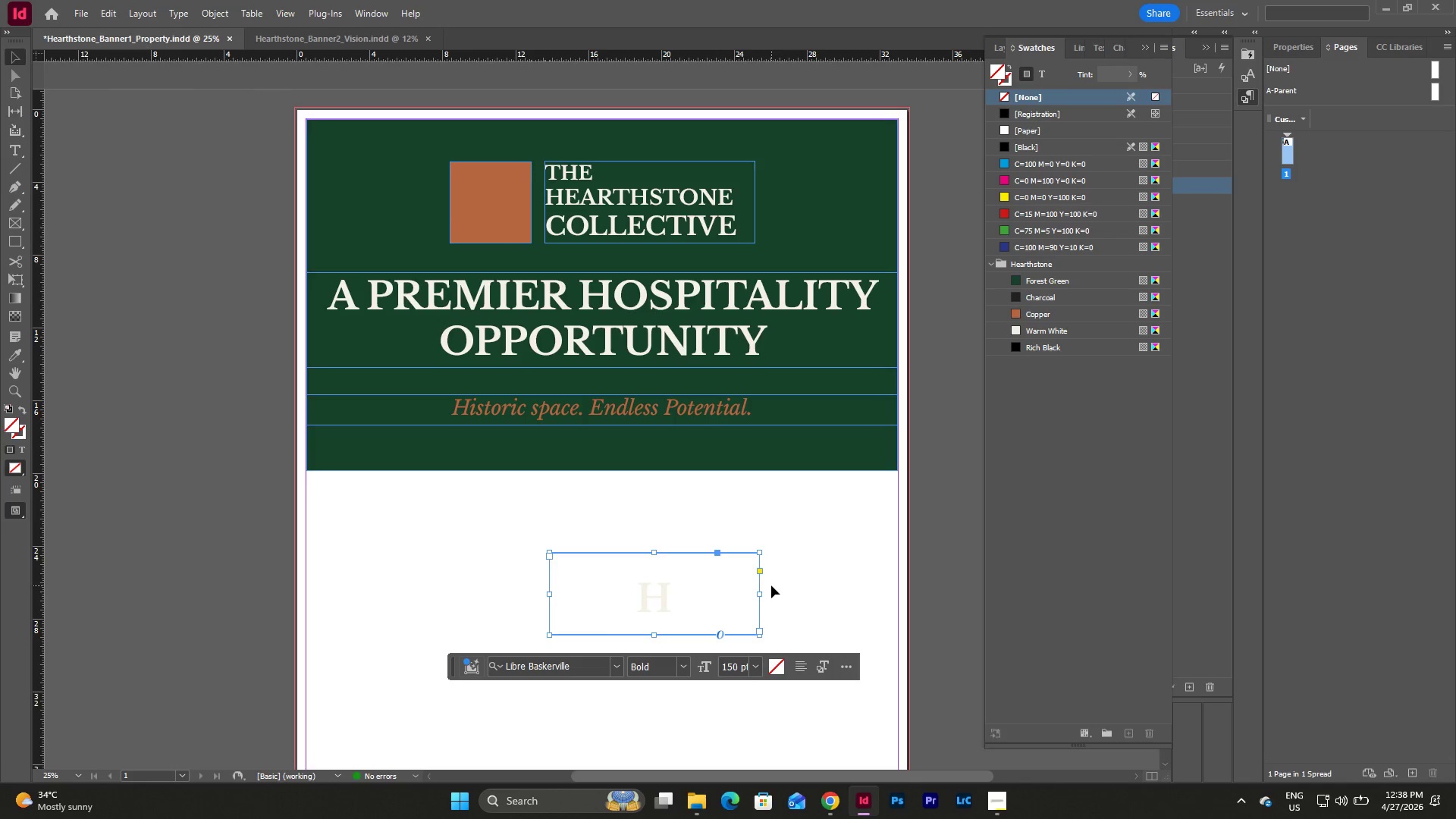 
left_click([771, 585])
 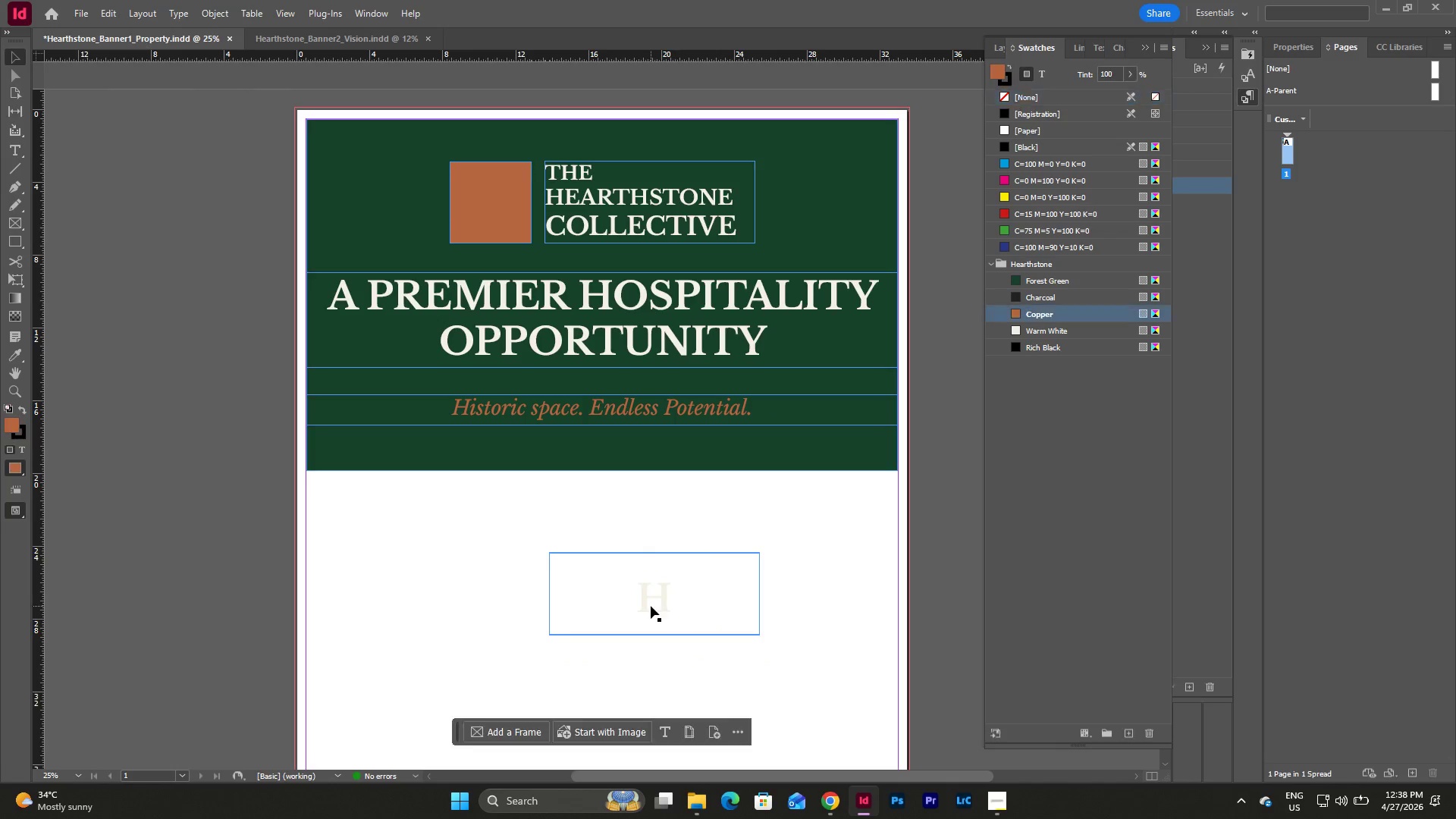 
left_click_drag(start_coordinate=[651, 606], to_coordinate=[553, 215])
 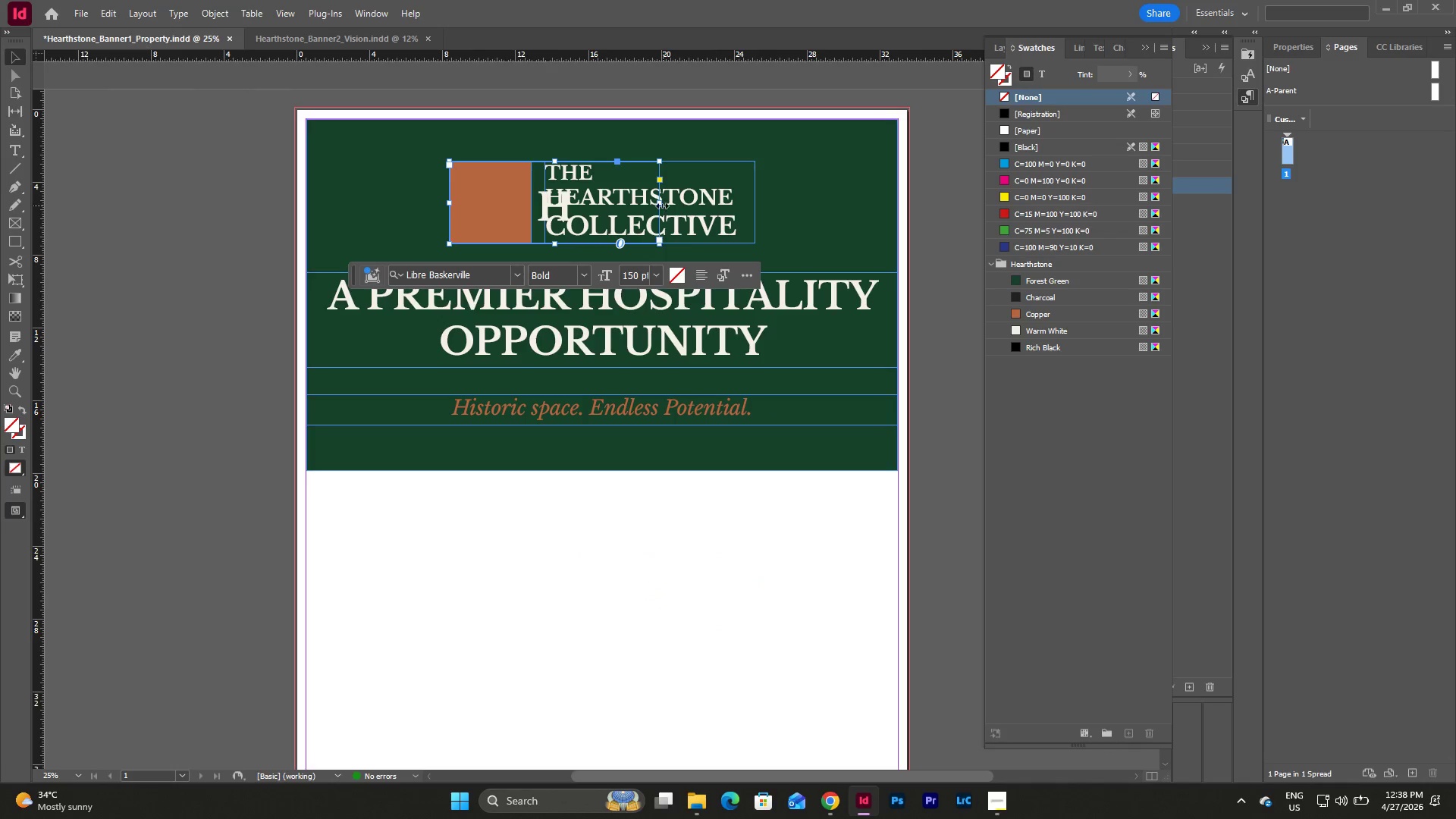 
left_click_drag(start_coordinate=[661, 205], to_coordinate=[532, 204])
 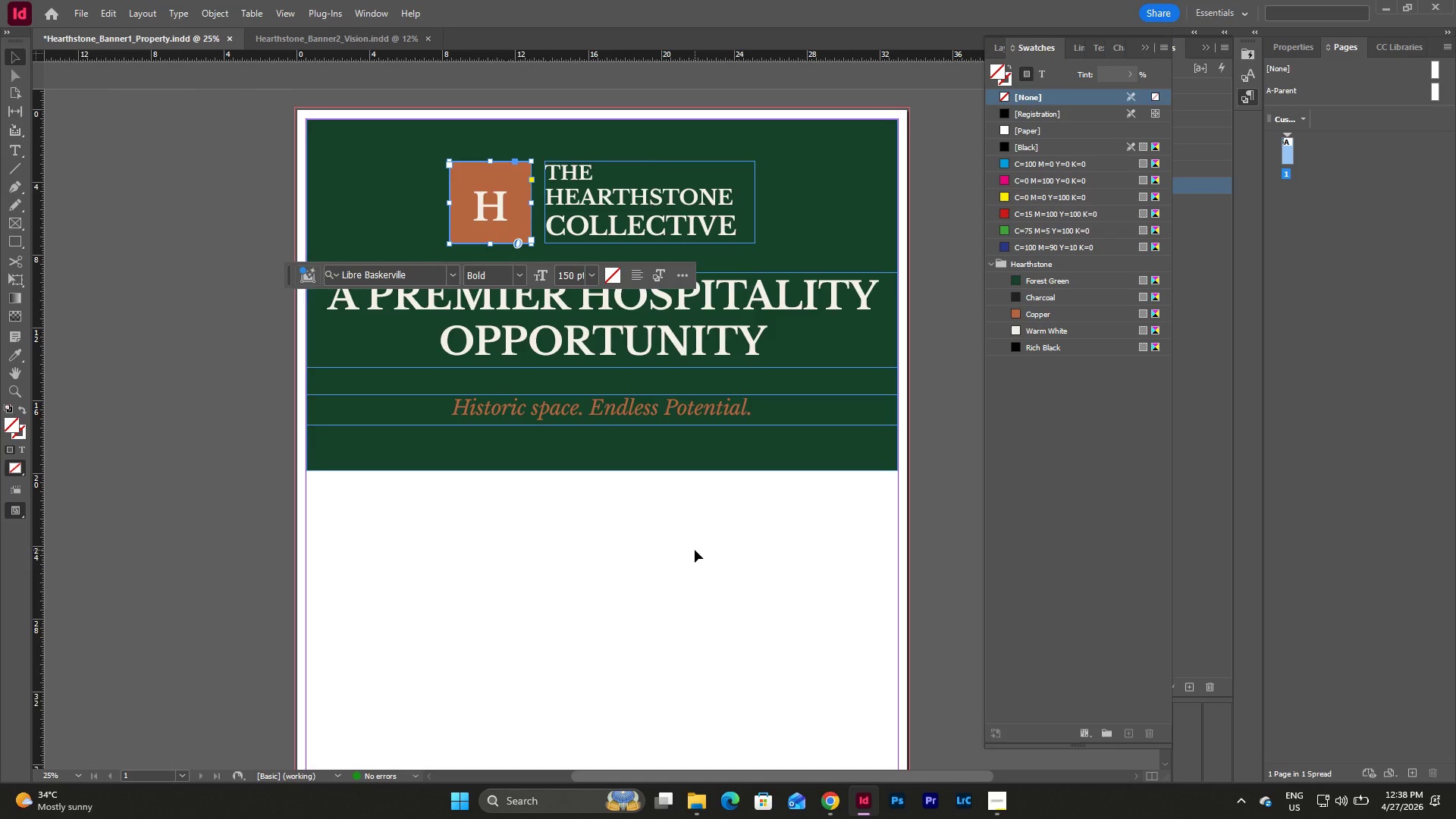 
left_click([695, 550])
 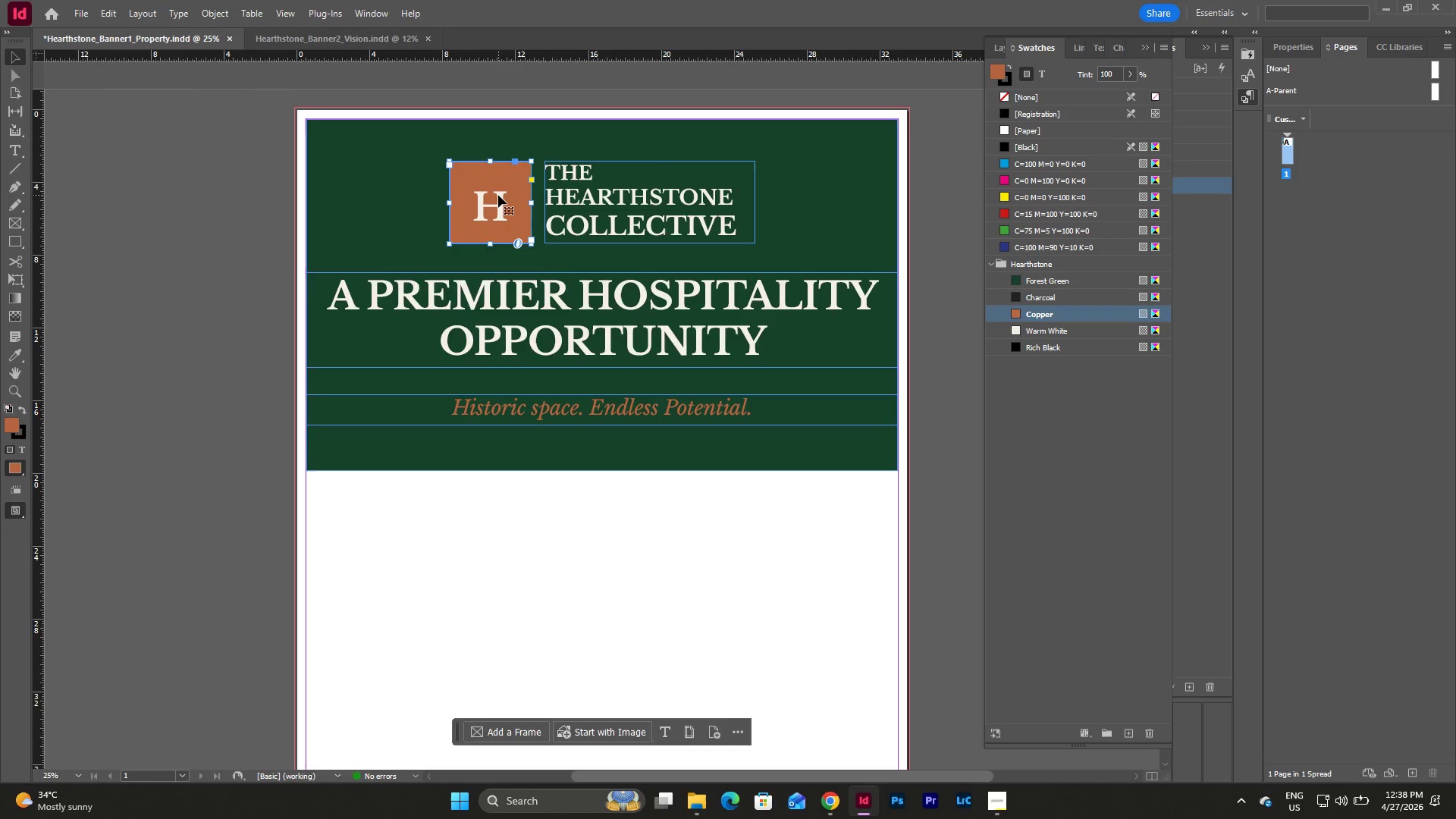 
double_click([498, 195])
 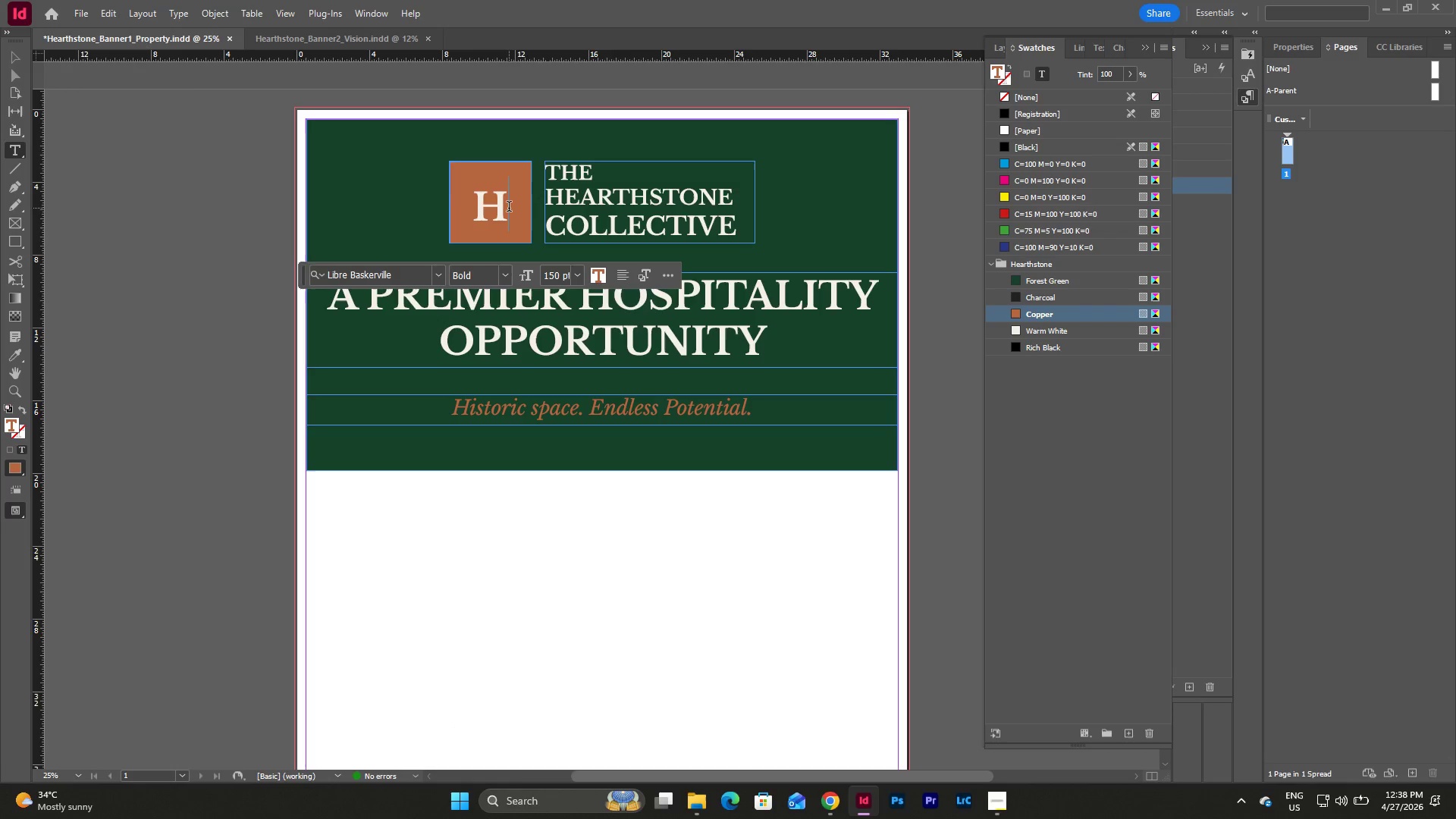 
left_click_drag(start_coordinate=[509, 208], to_coordinate=[465, 213])
 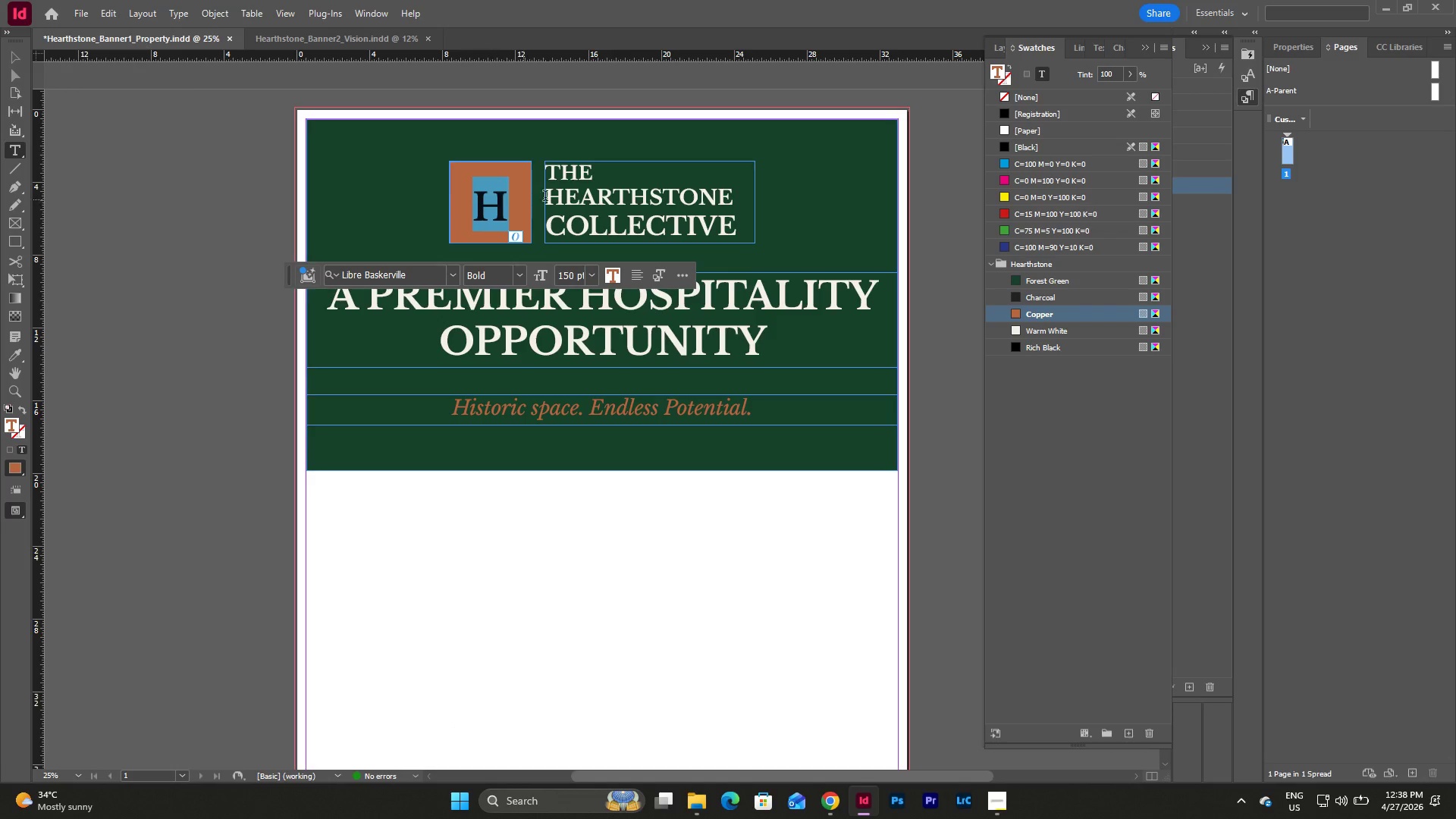 
left_click([591, 279])
 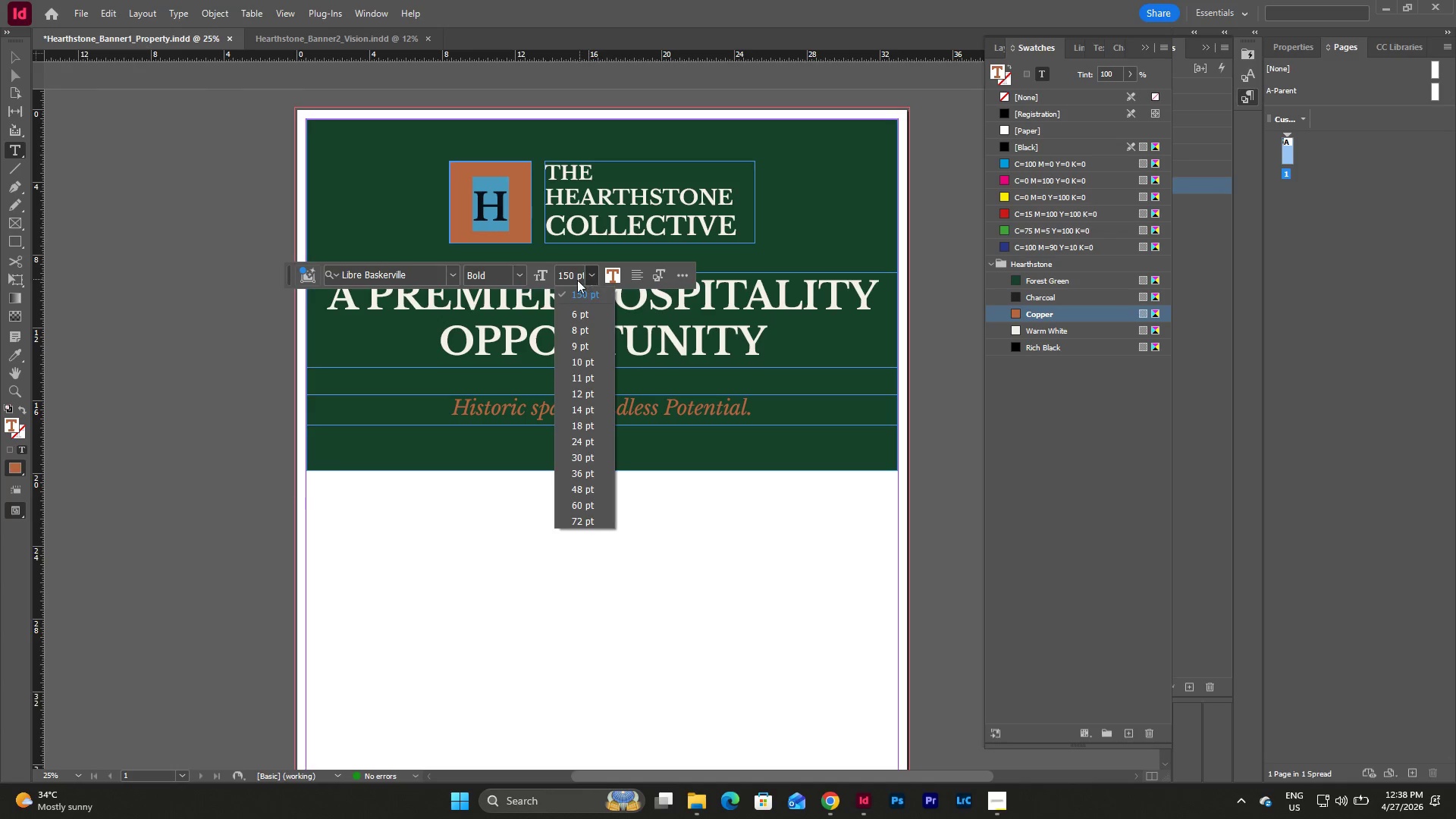 
left_click([572, 276])
 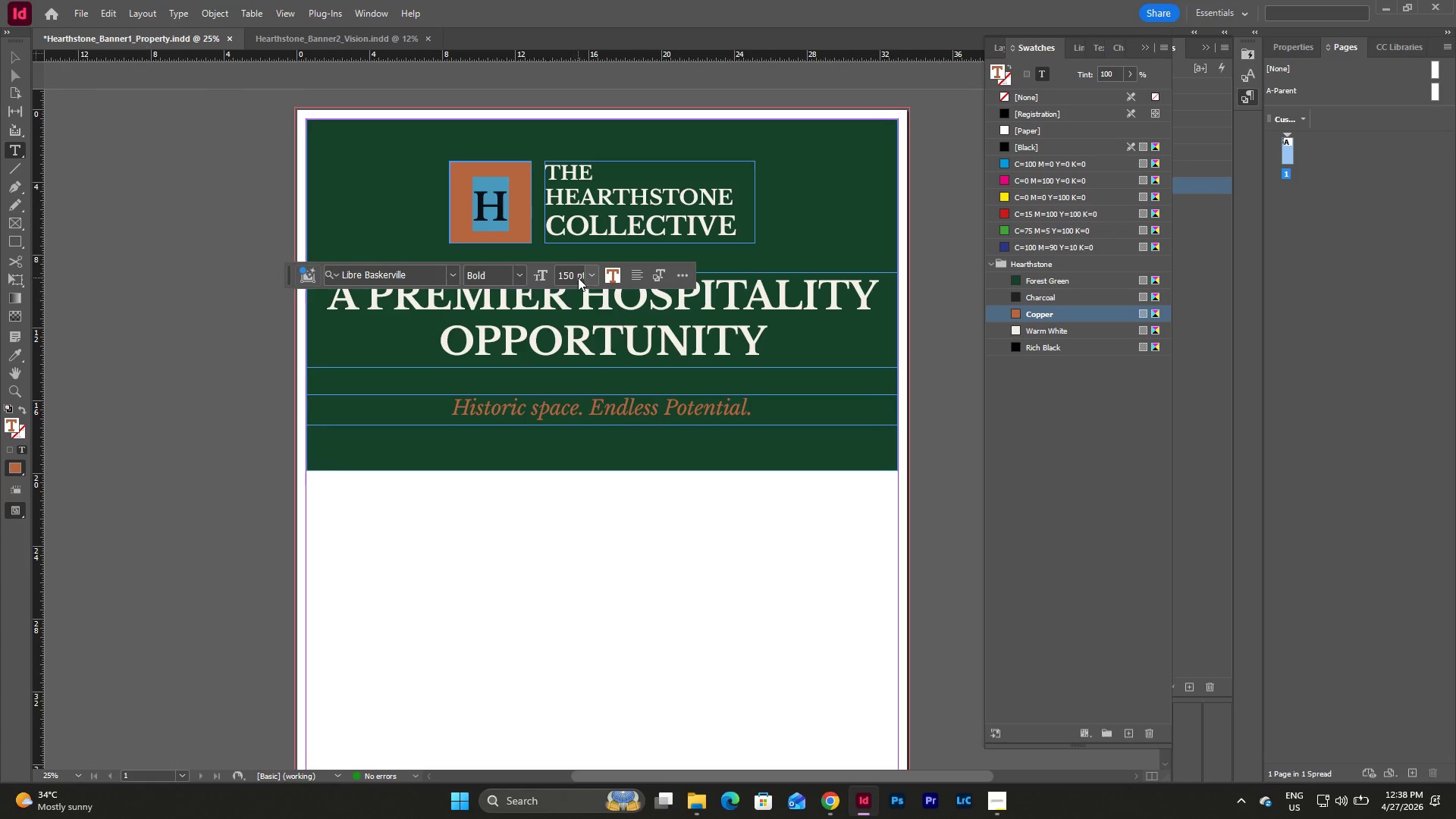 
triple_click([577, 278])
 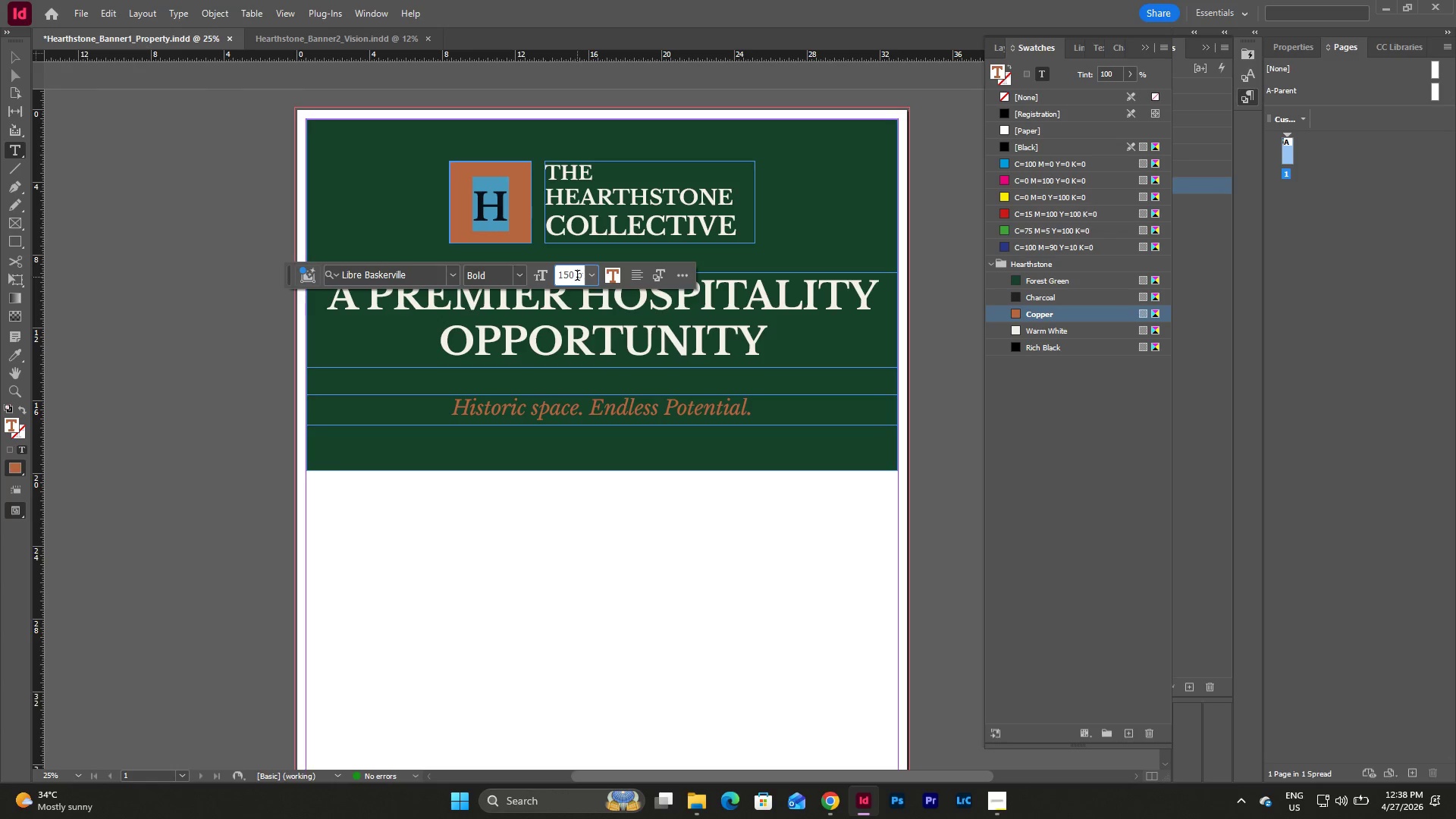 
left_click_drag(start_coordinate=[576, 276], to_coordinate=[551, 278])
 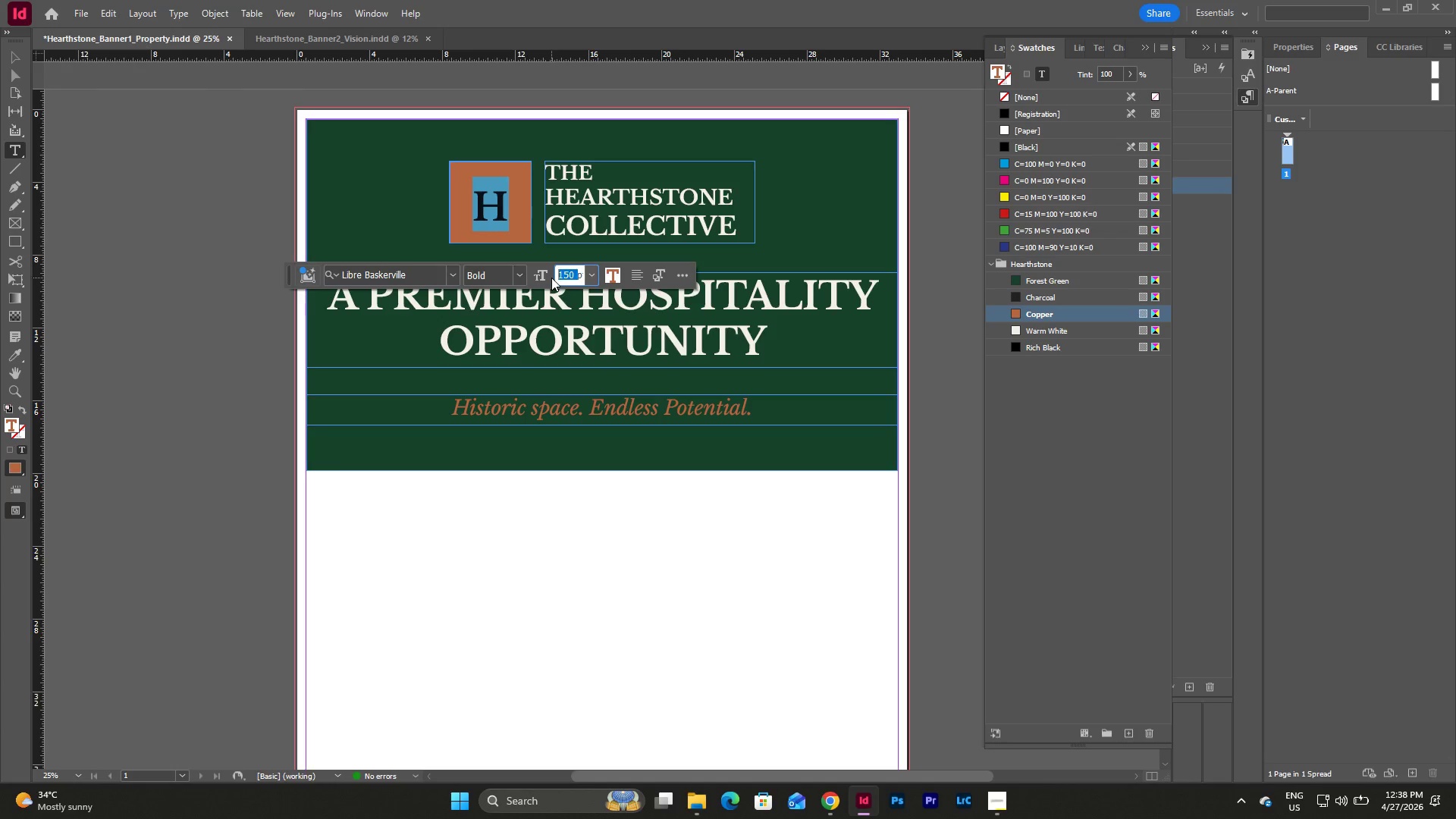 
wait(9.16)
 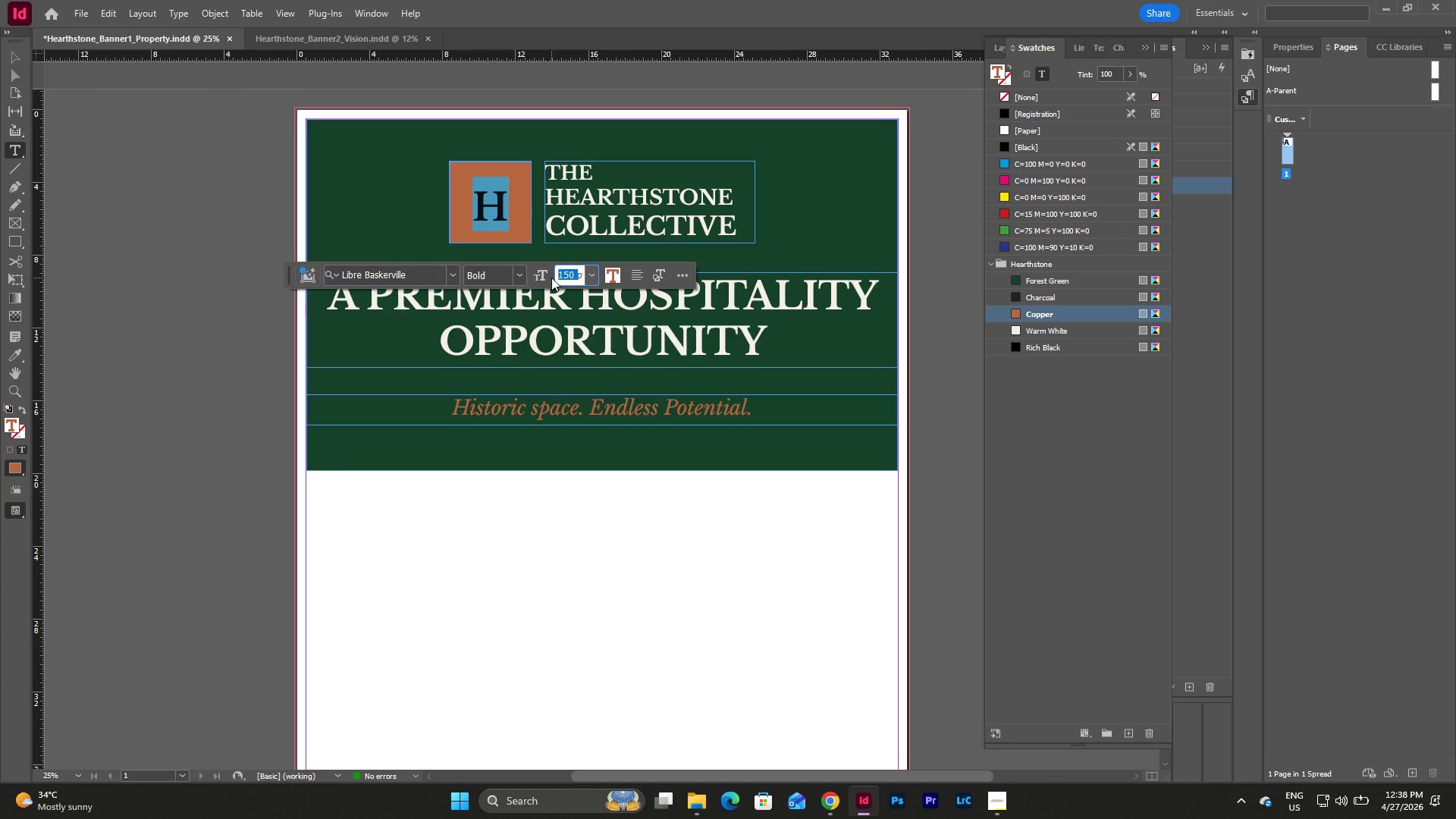 
key(Numpad2)
 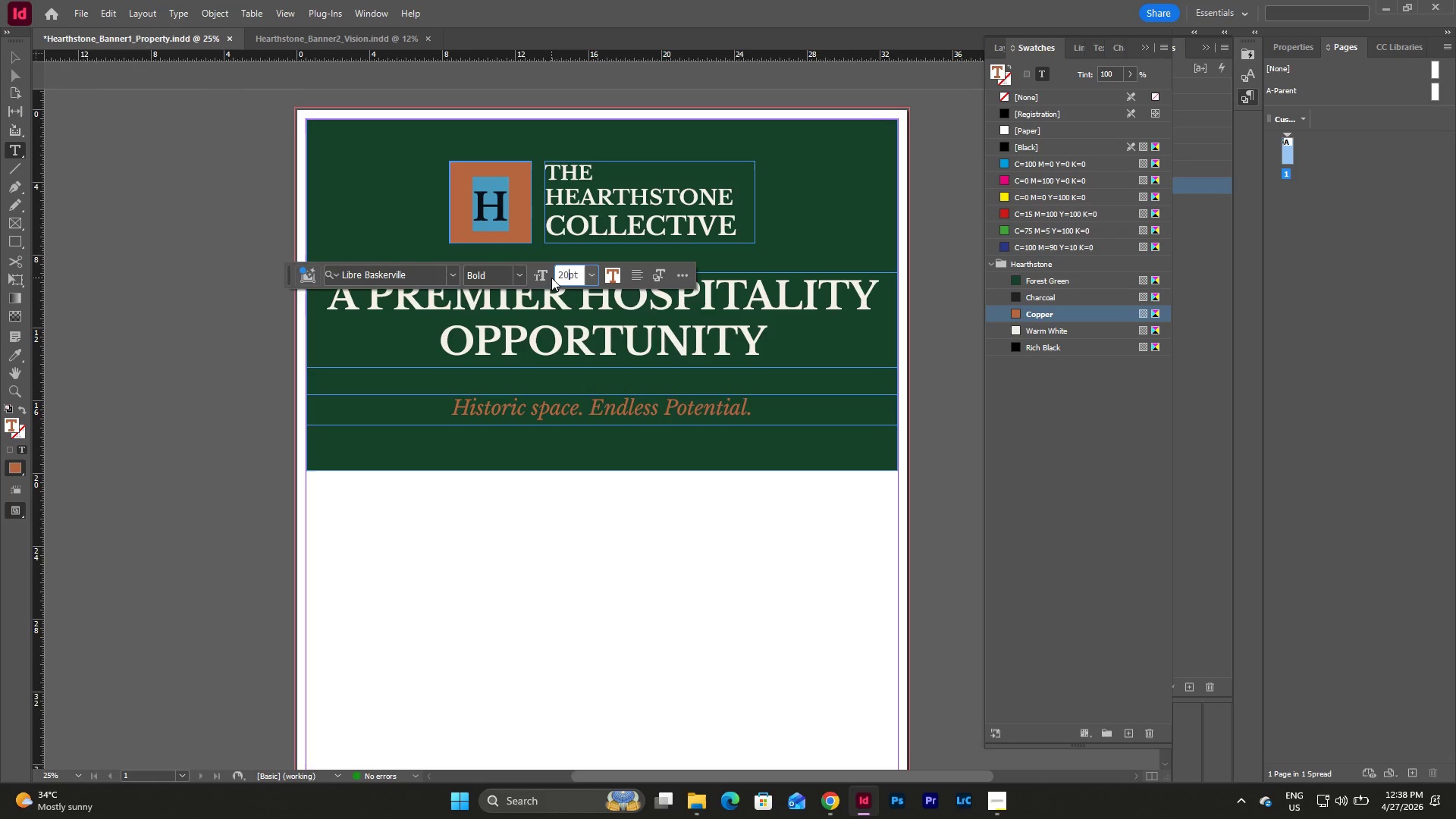 
key(Numpad0)
 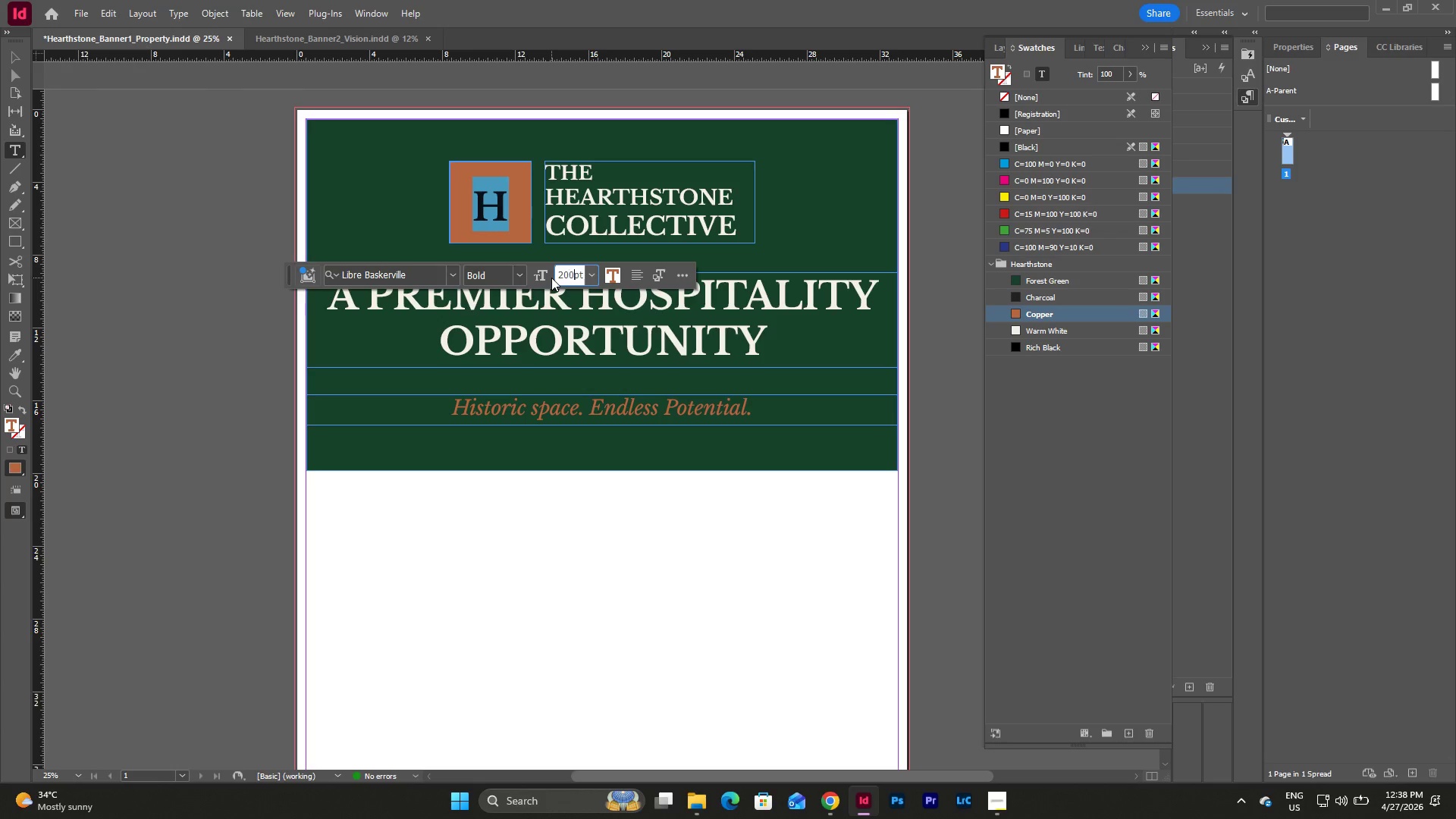 
key(Numpad0)
 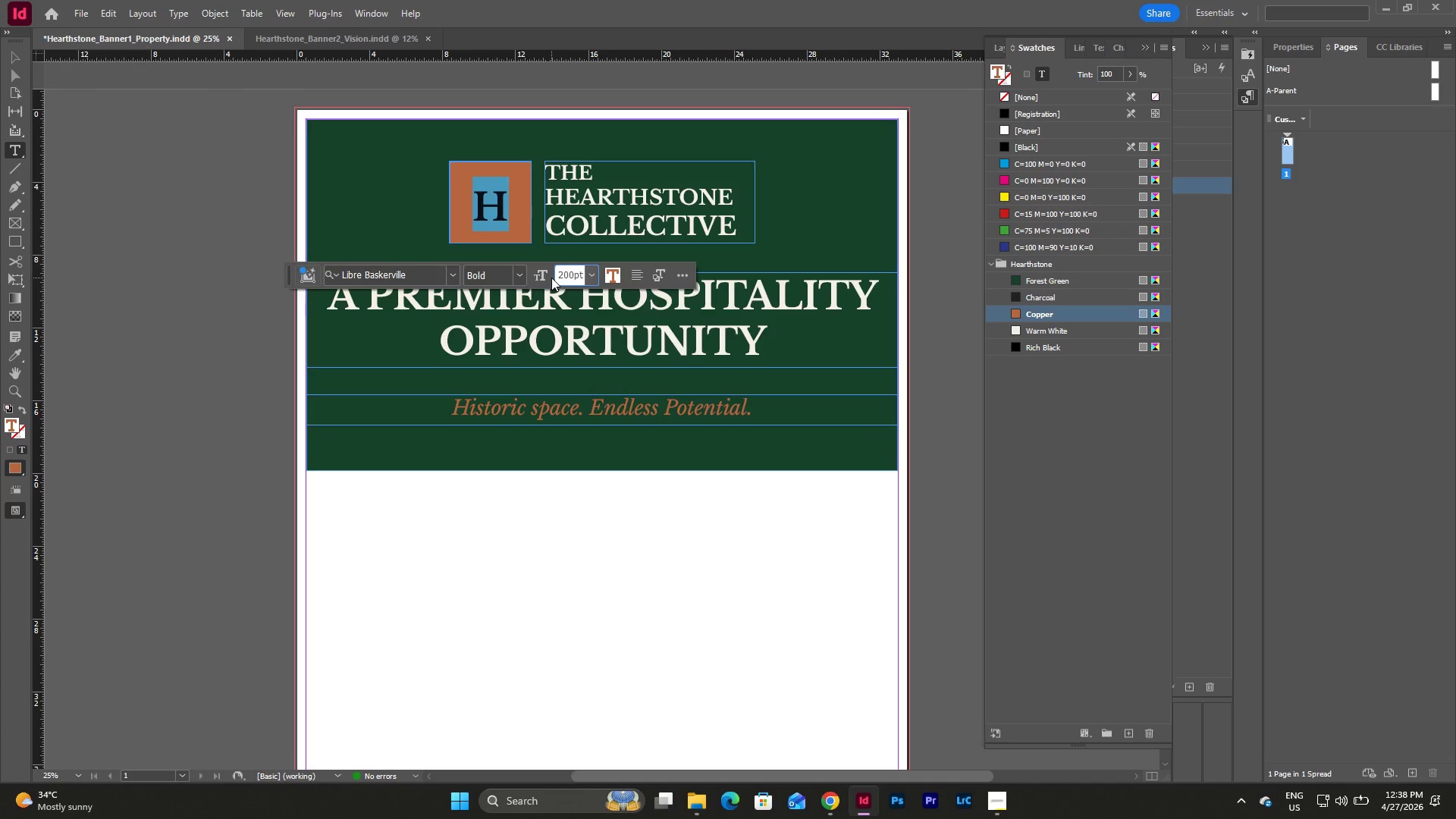 
key(Space)
 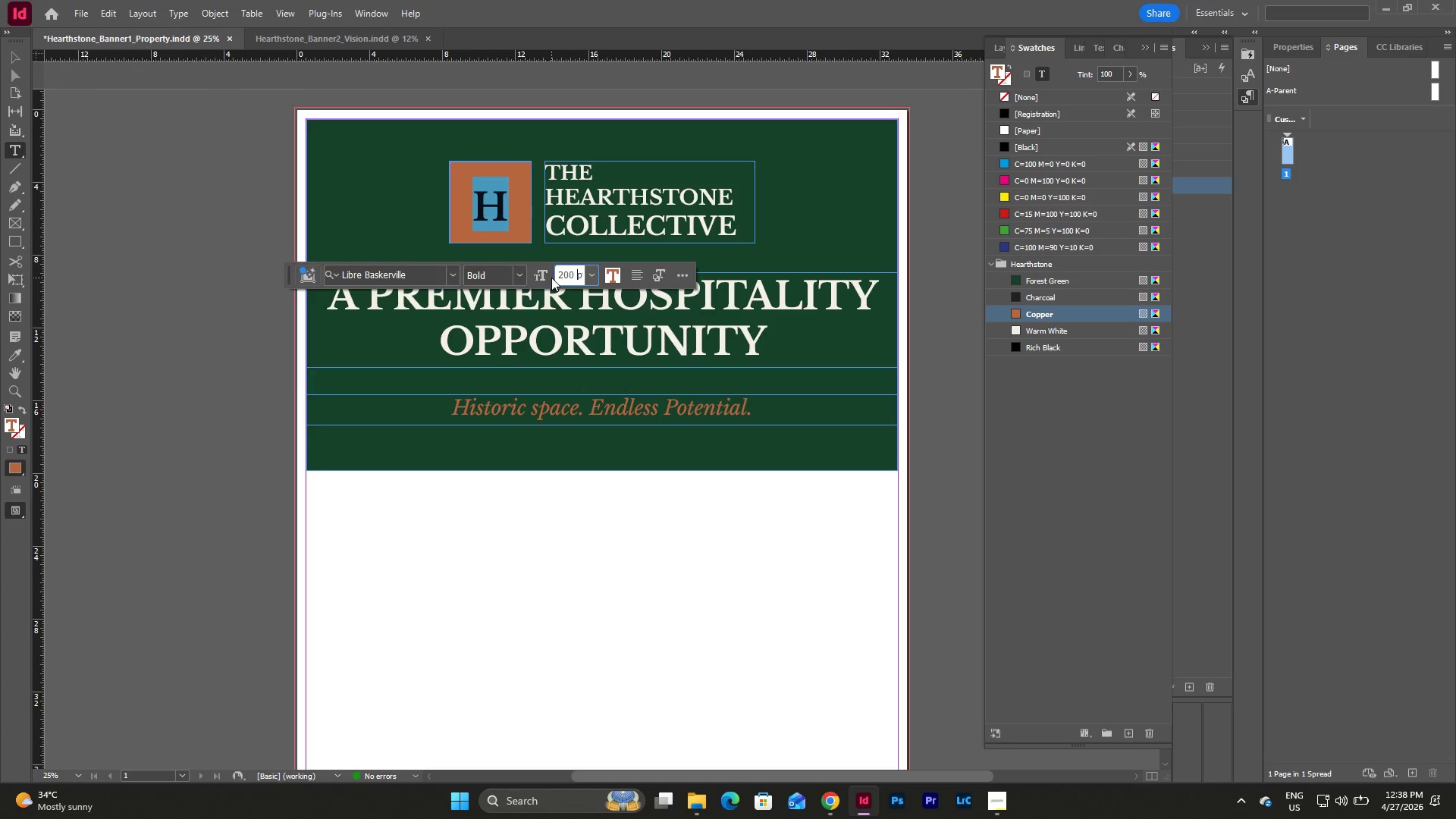 
key(NumpadEnter)
 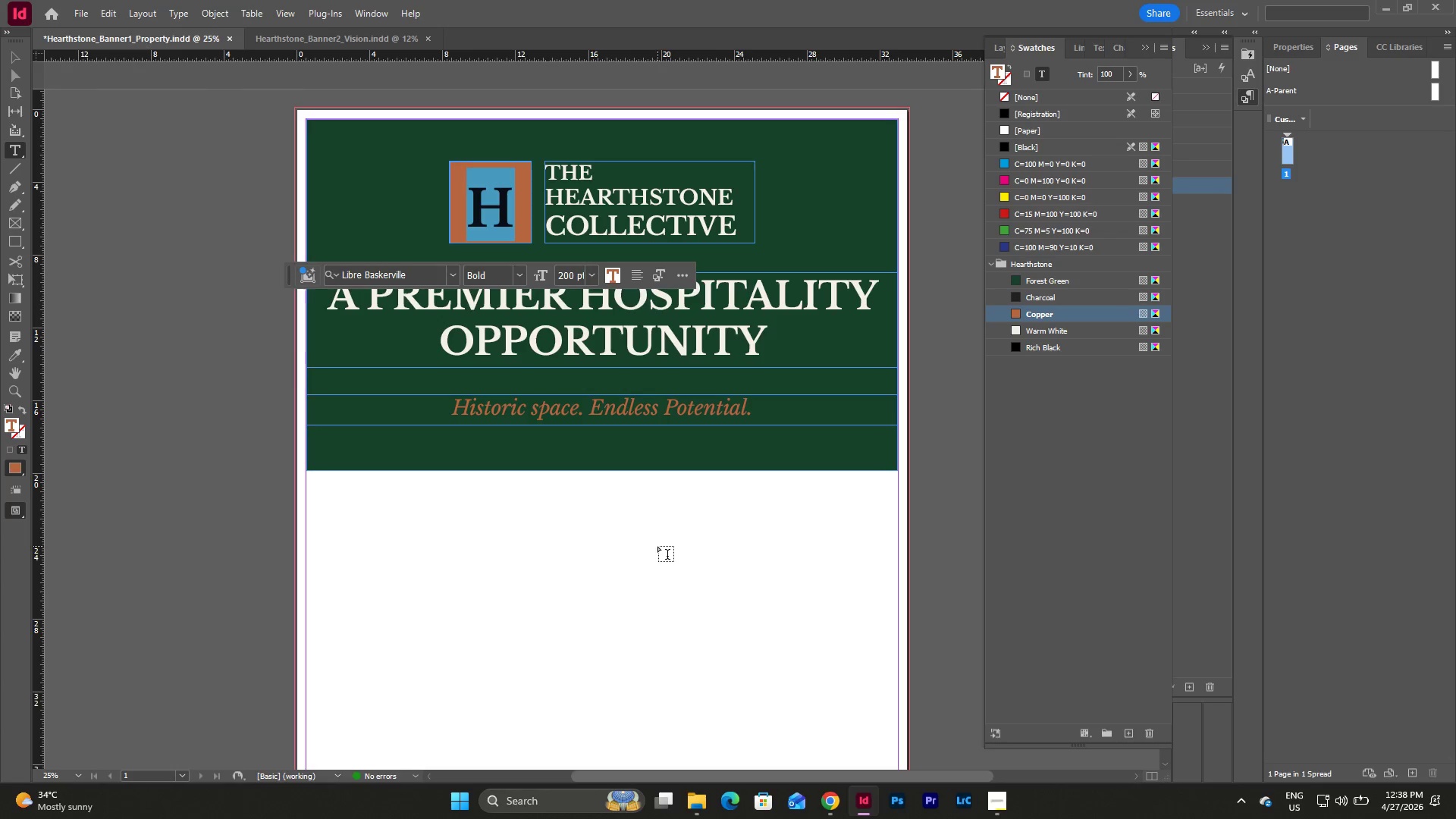 
key(Escape)
 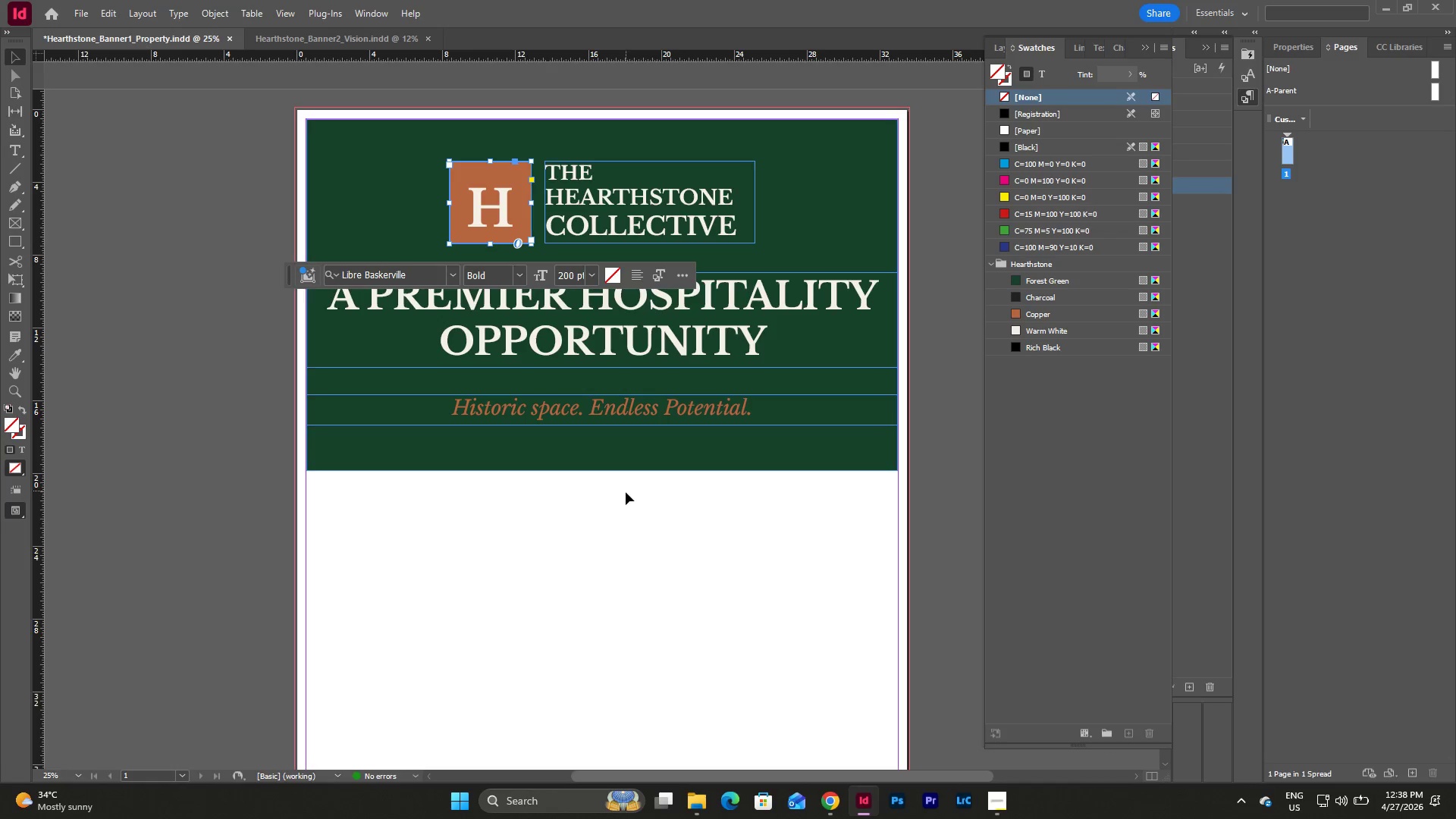 
key(Escape)
 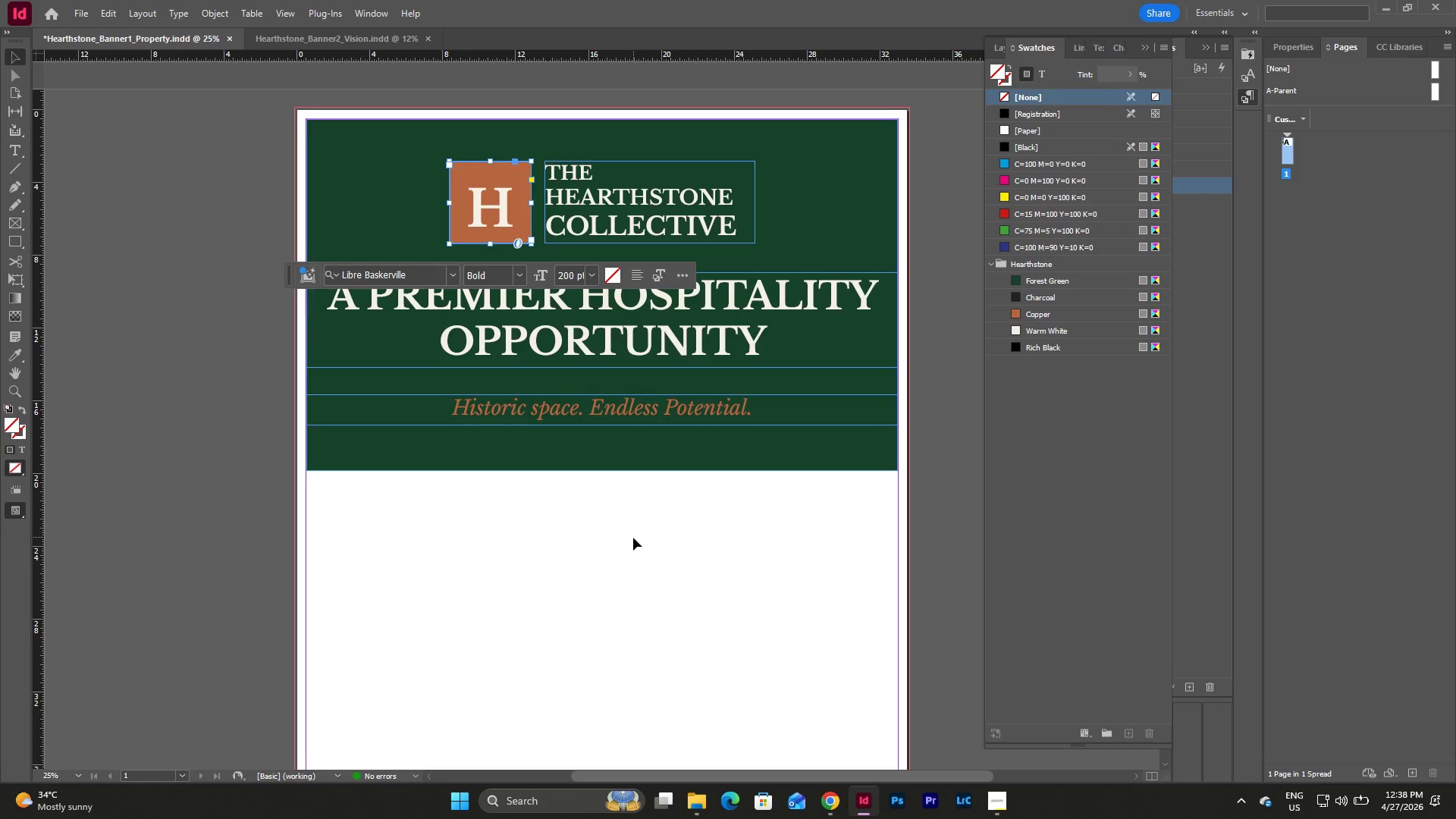 
left_click([633, 538])
 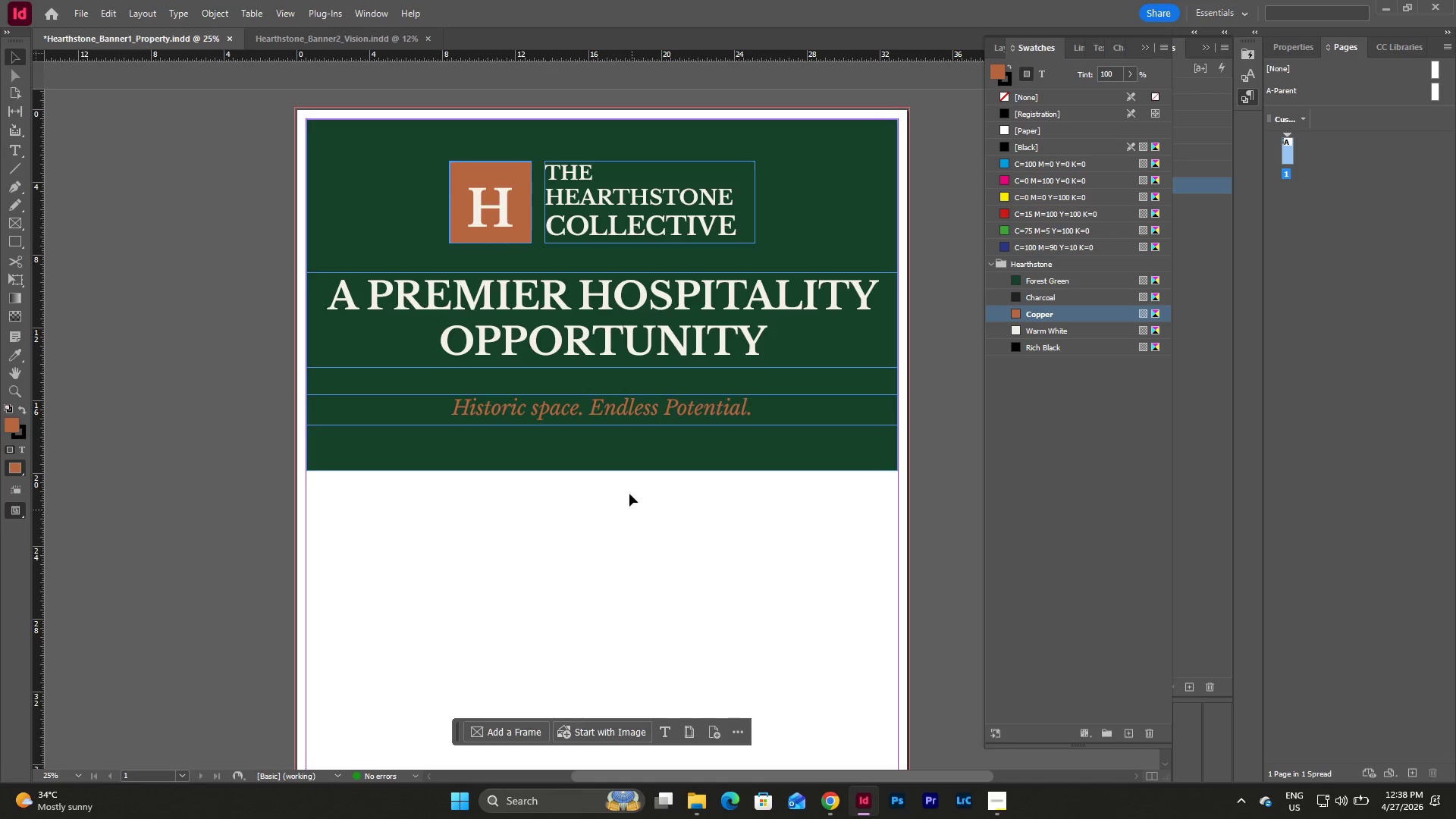 
scroll: coordinate [644, 483], scroll_direction: up, amount: 6.0
 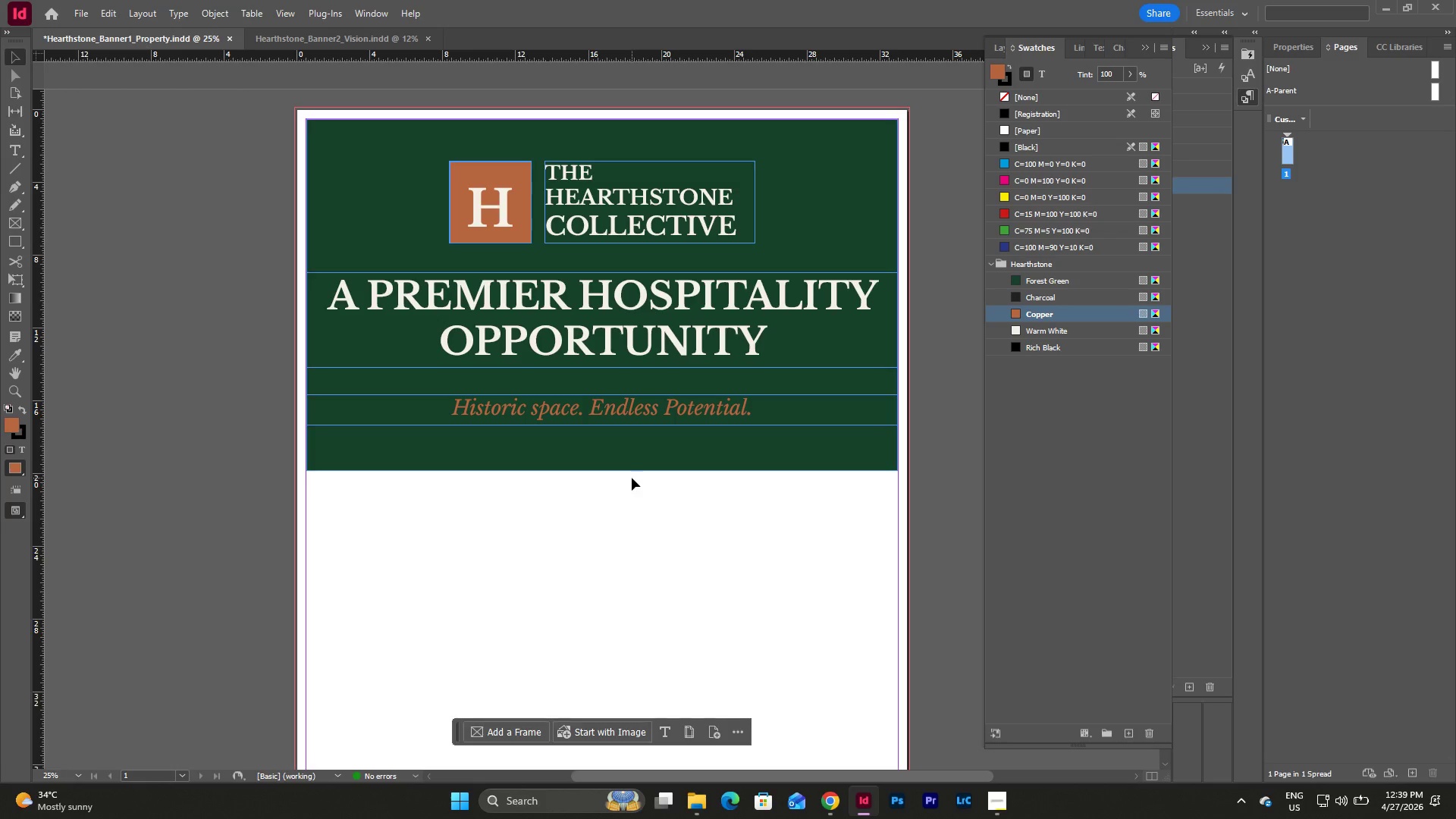 
wait(24.48)
 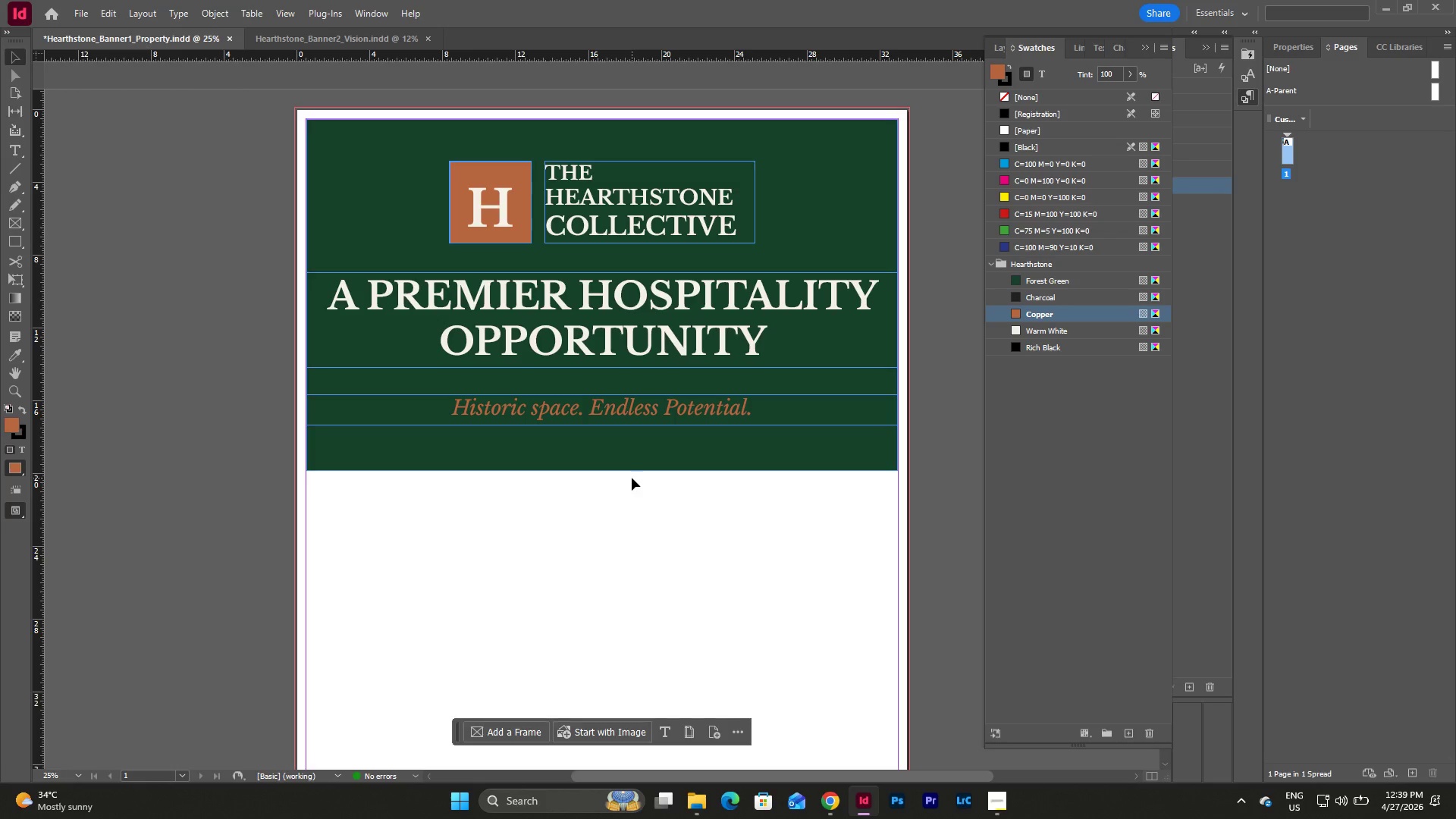 
mouse_move([43, 257])
 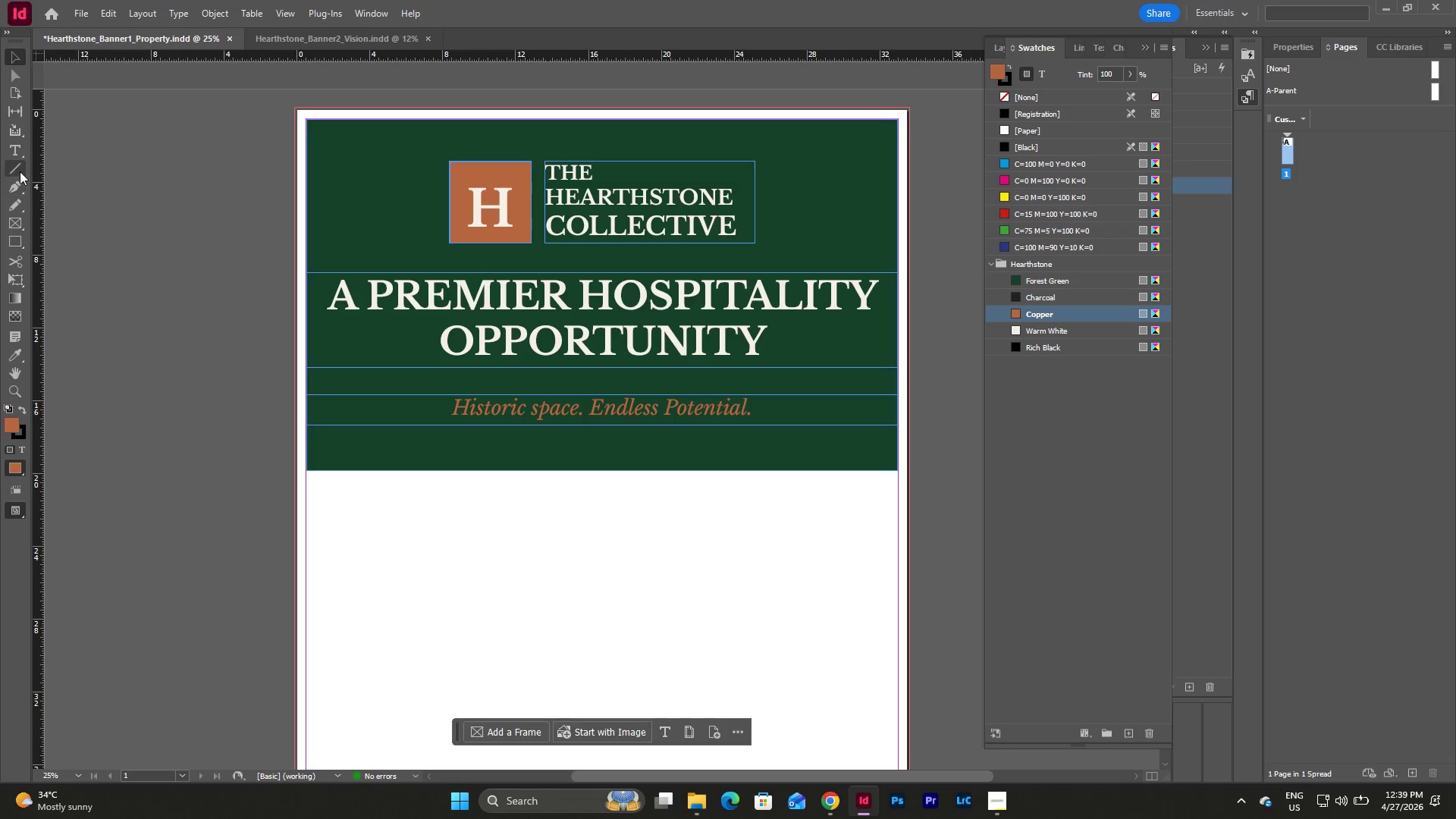 
left_click([17, 167])
 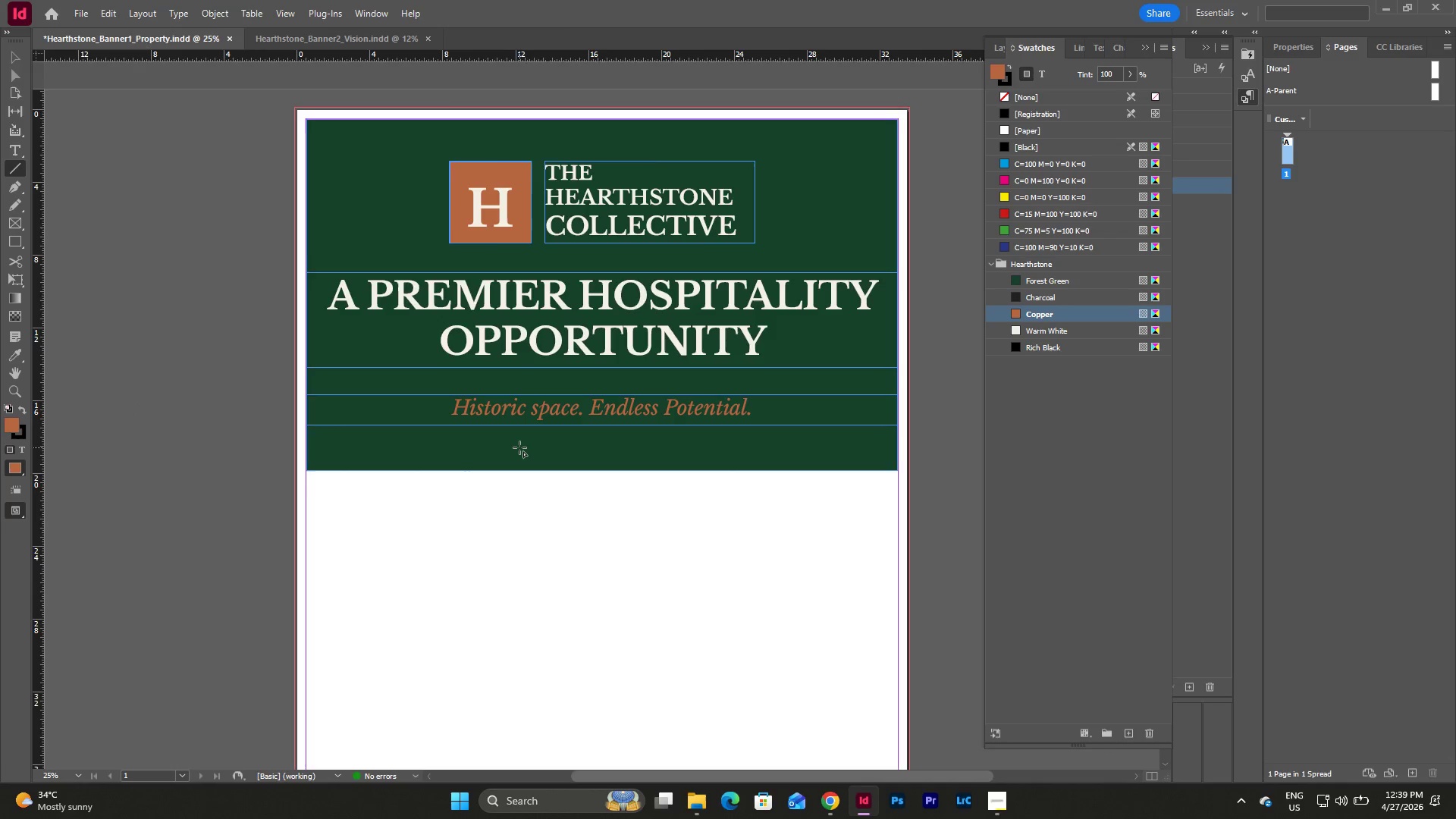 
scroll: coordinate [522, 447], scroll_direction: down, amount: 2.0
 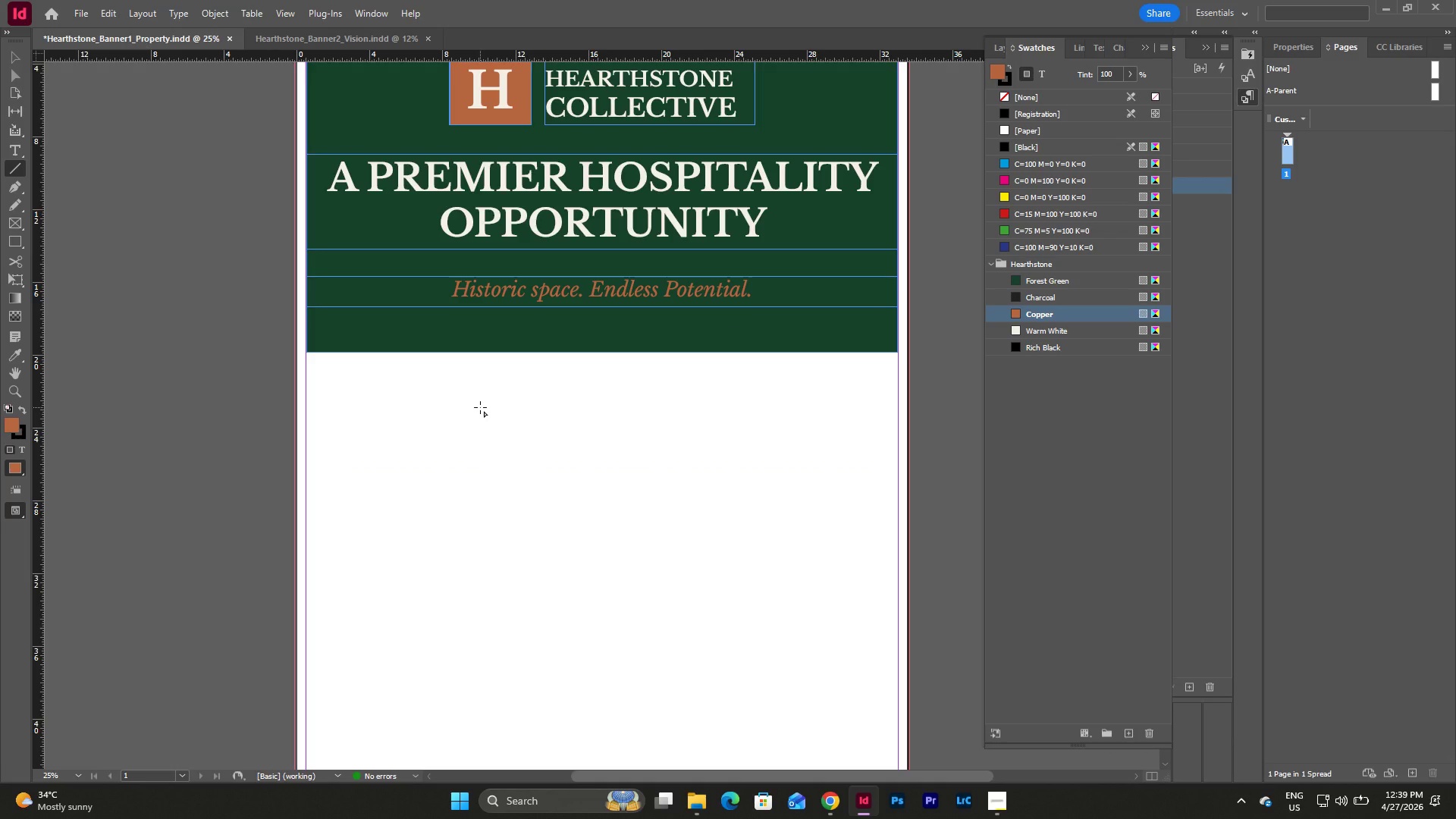 
key(Escape)
 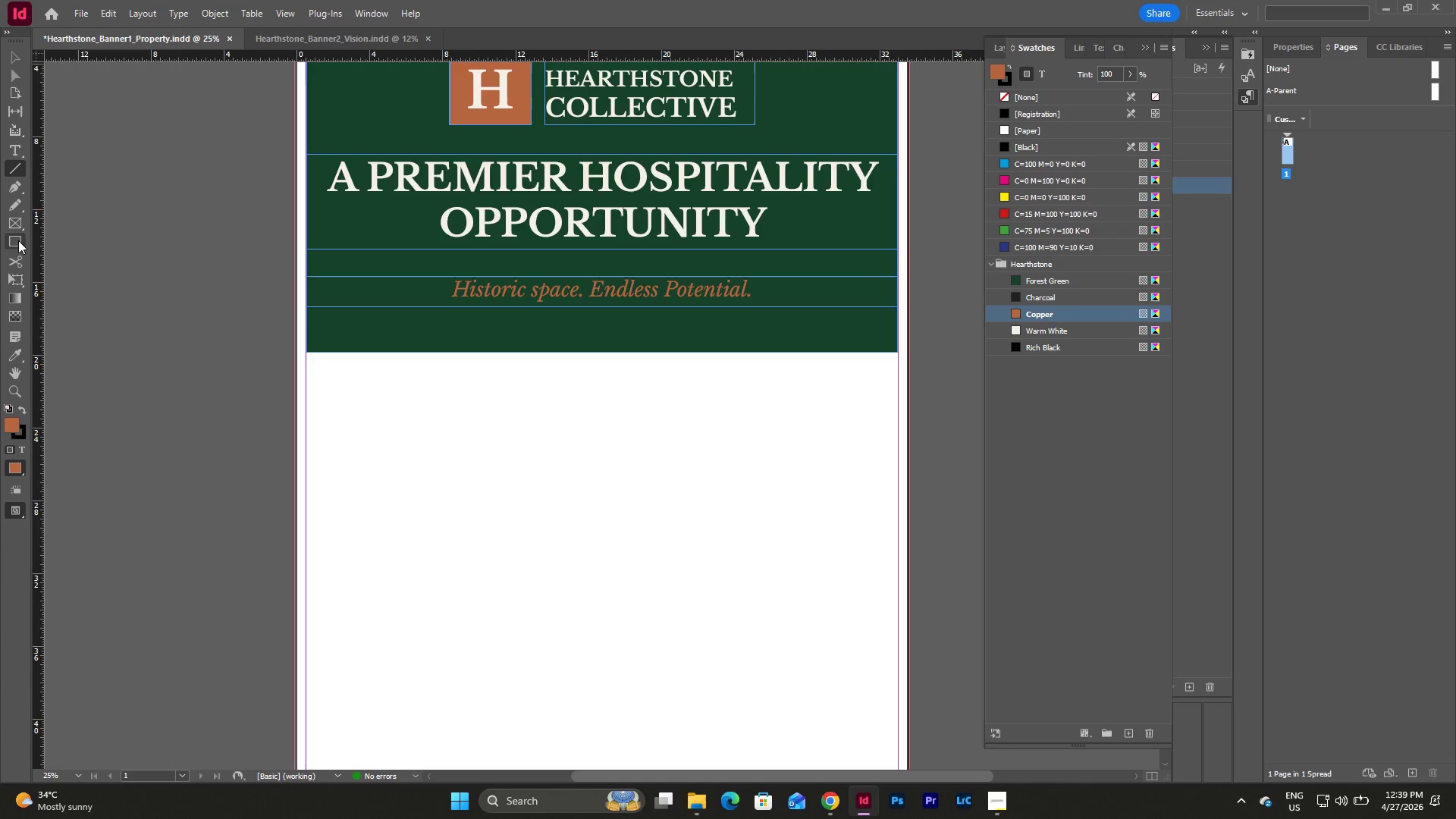 
left_click([18, 240])
 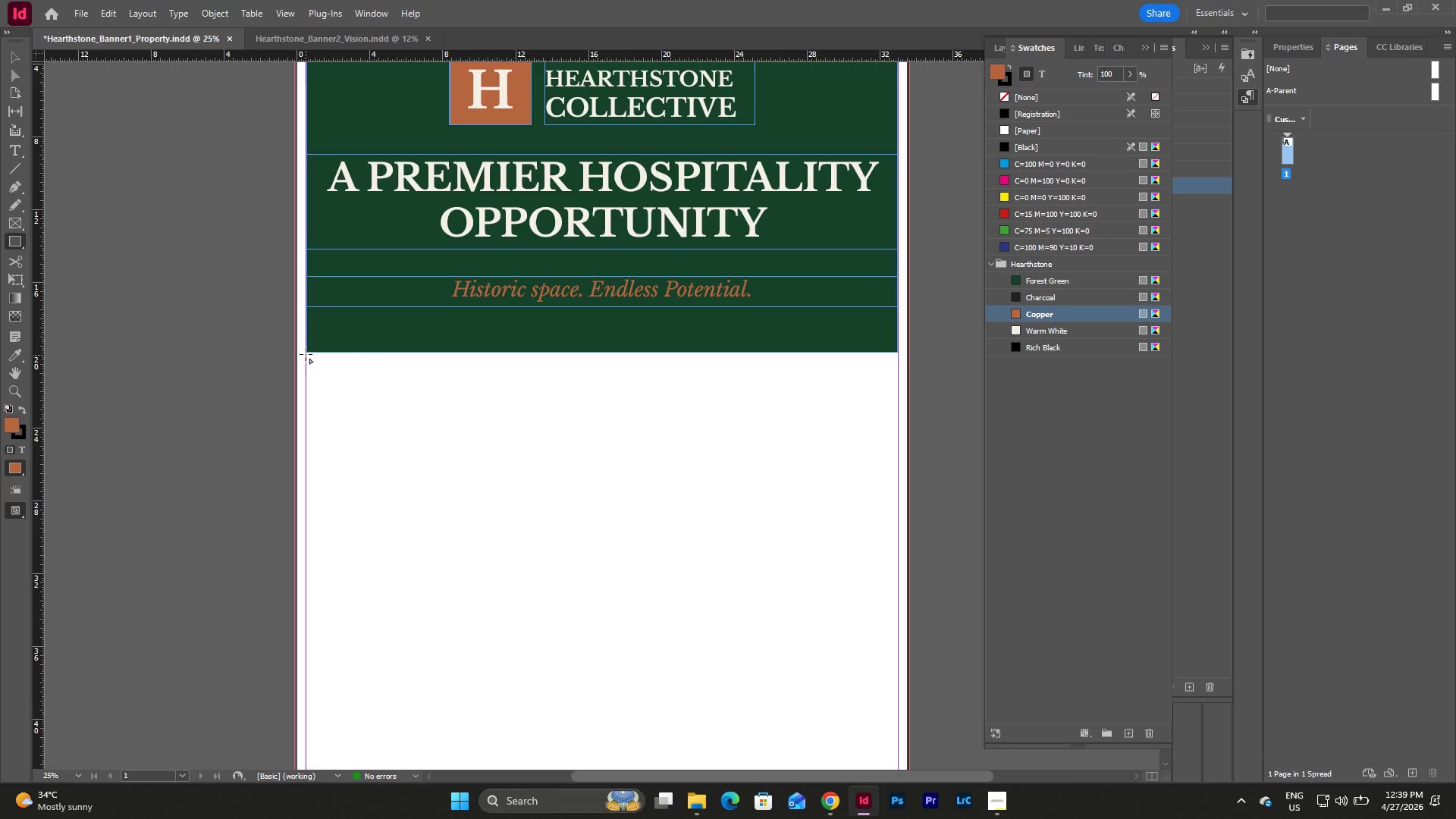 
left_click_drag(start_coordinate=[323, 381], to_coordinate=[858, 610])
 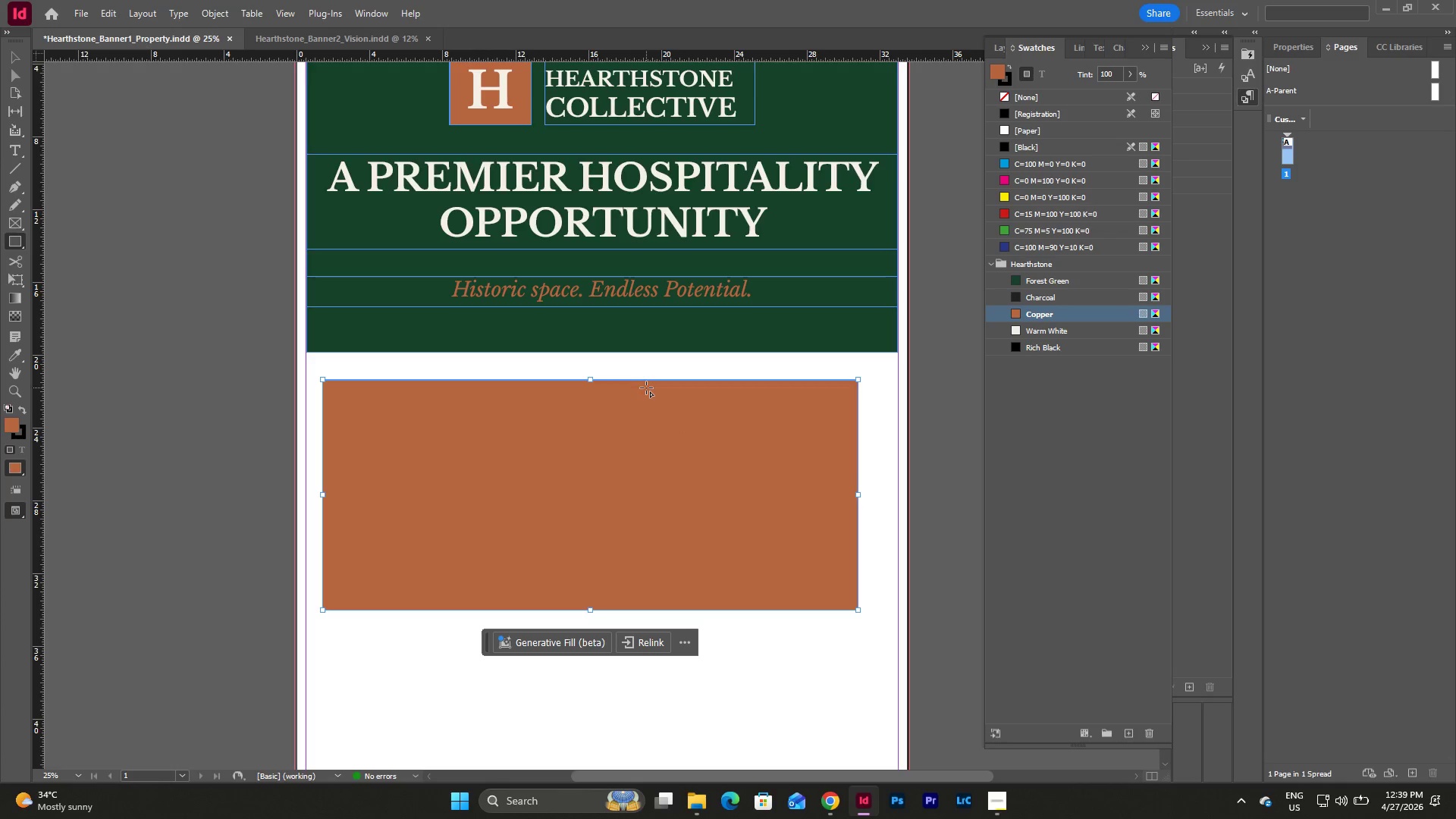 
key(Escape)
 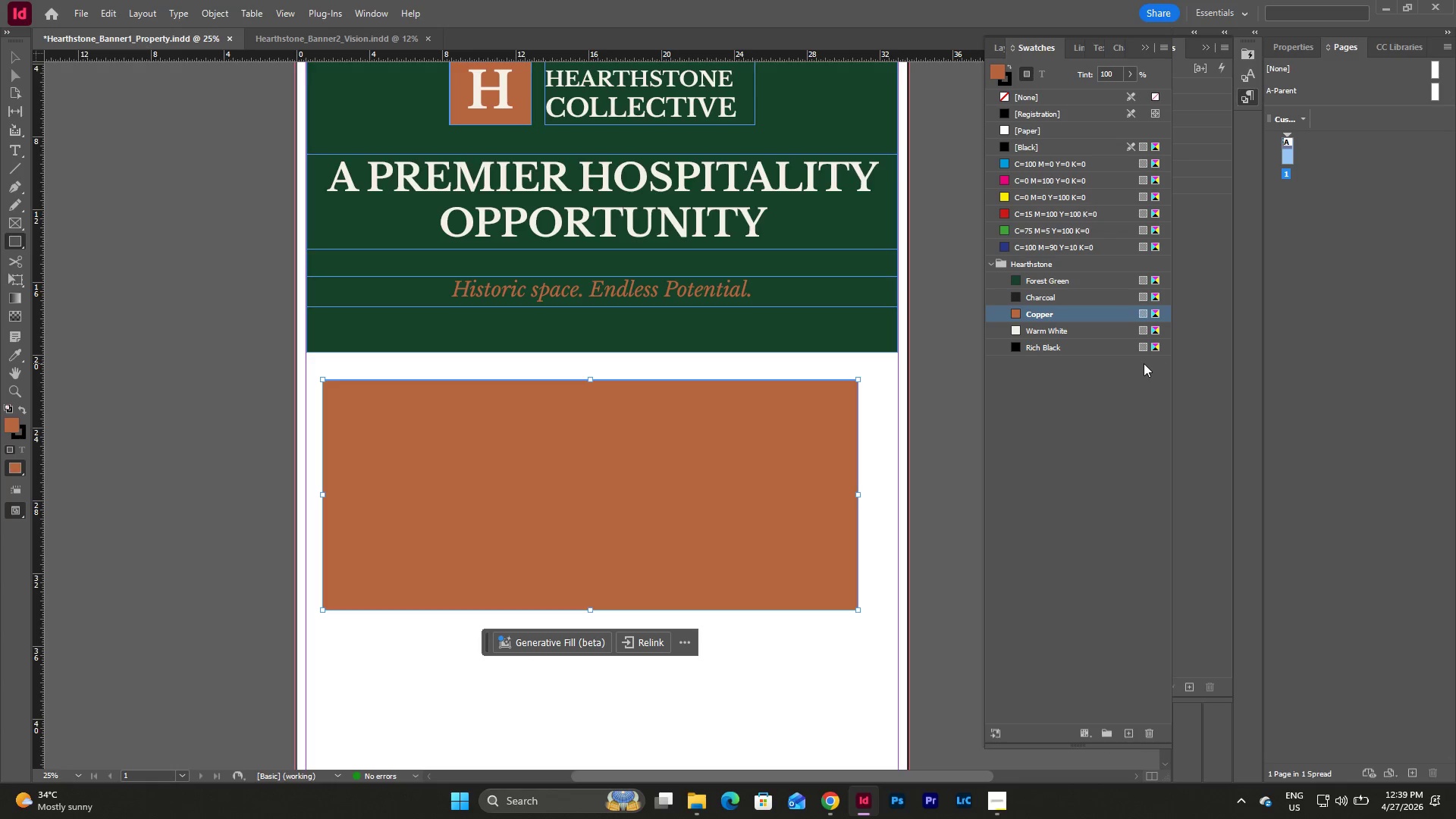 
wait(7.84)
 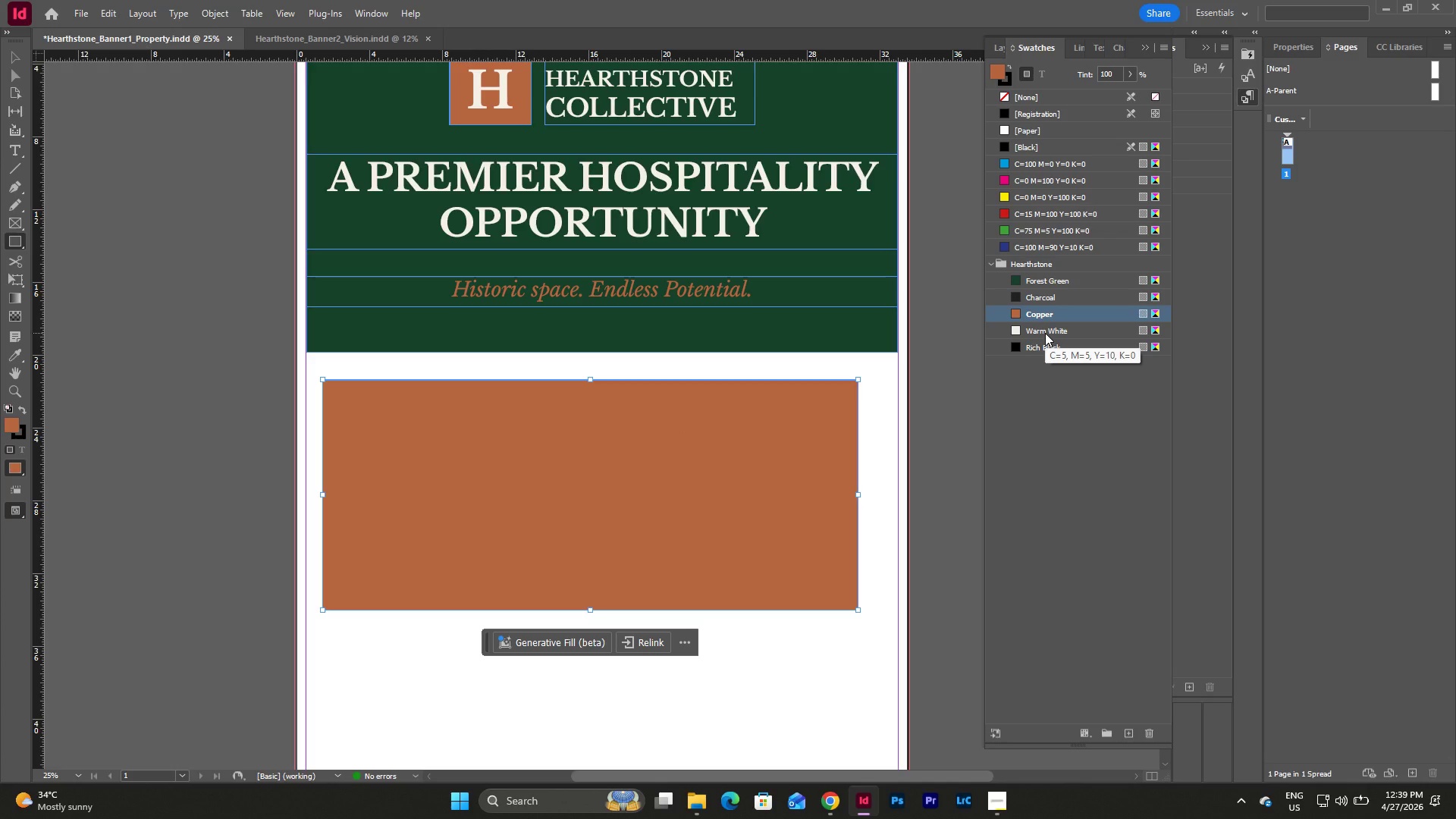 
key(V)
 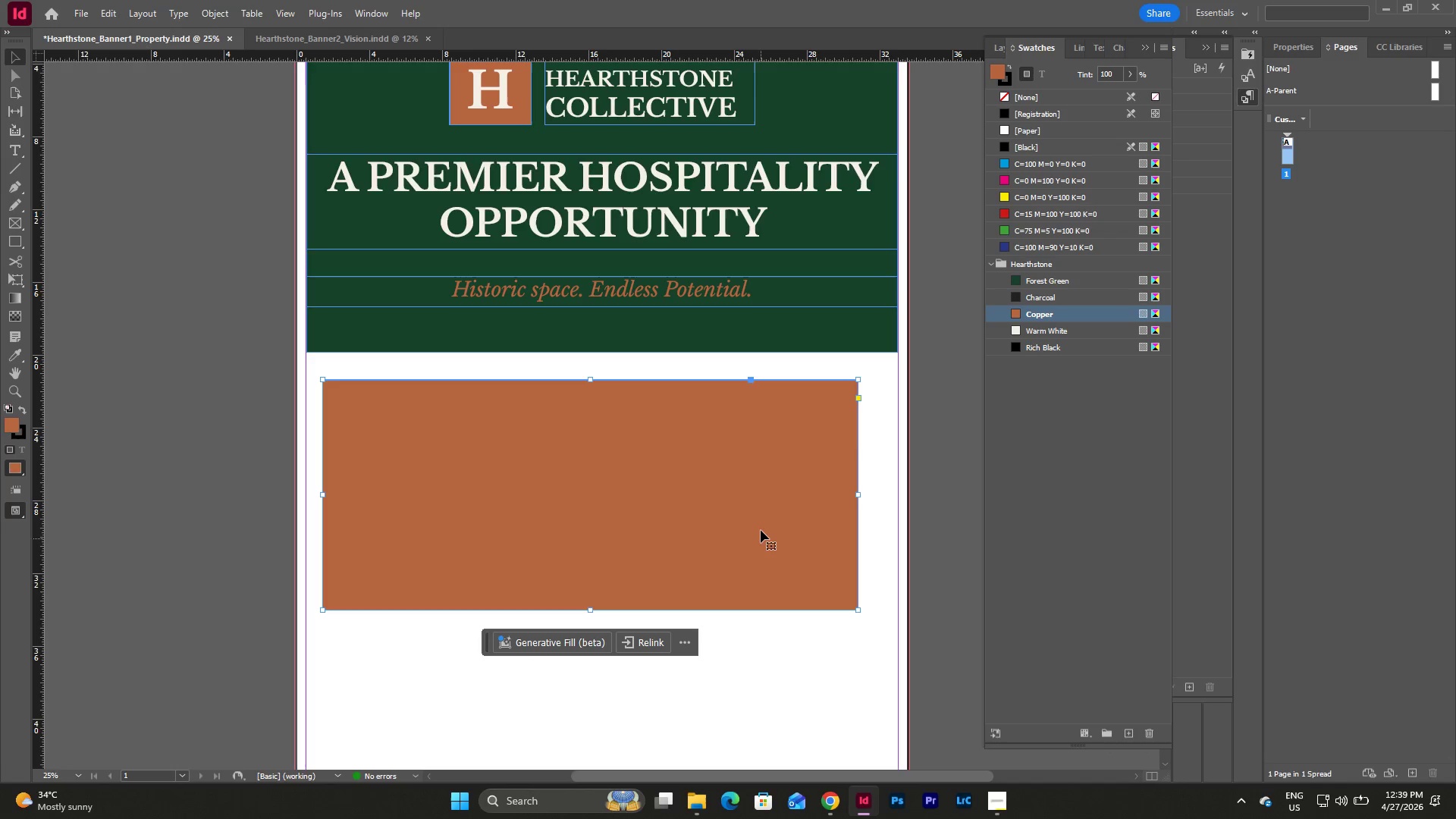 
left_click([761, 525])
 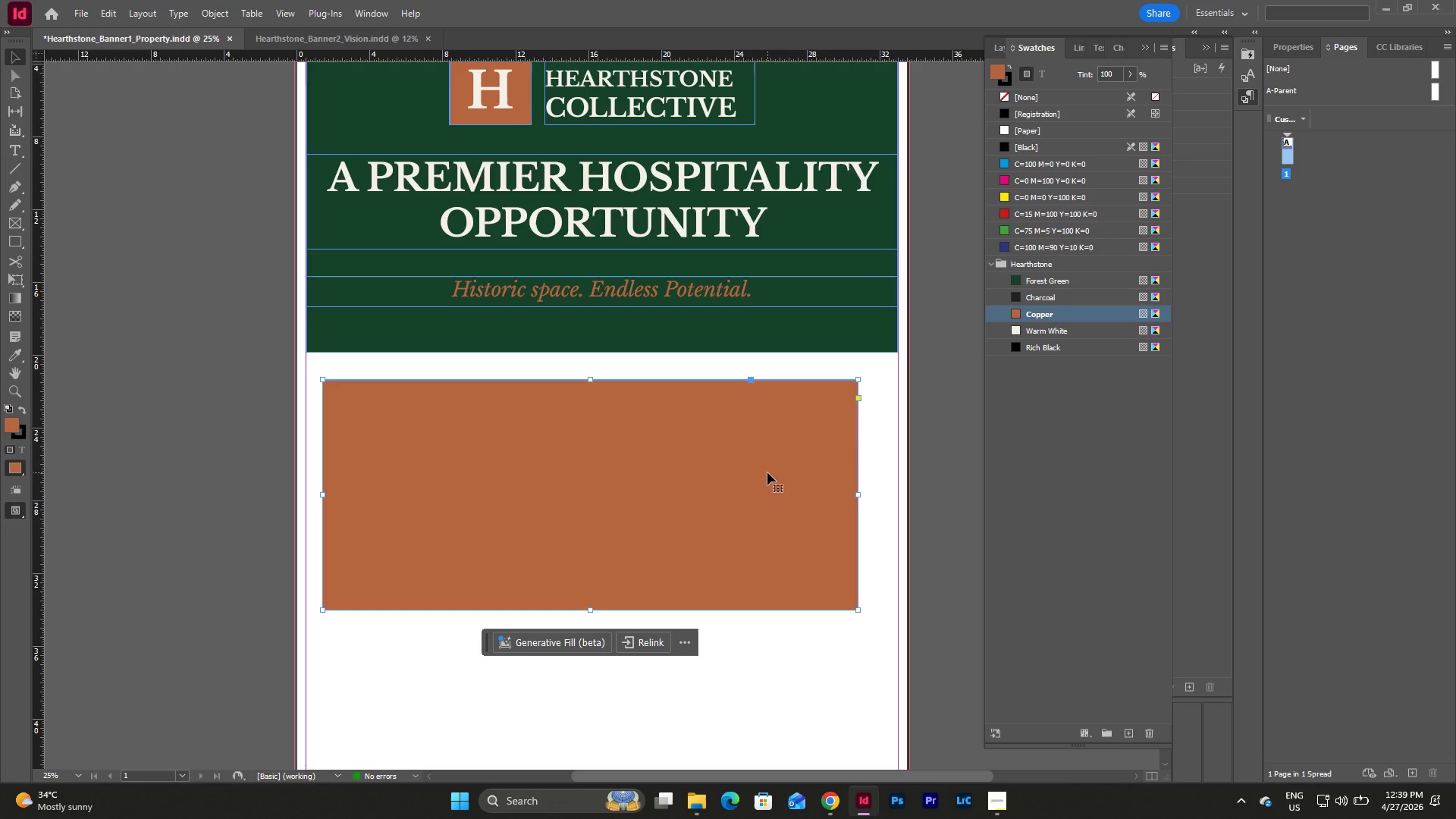 
right_click([767, 472])
 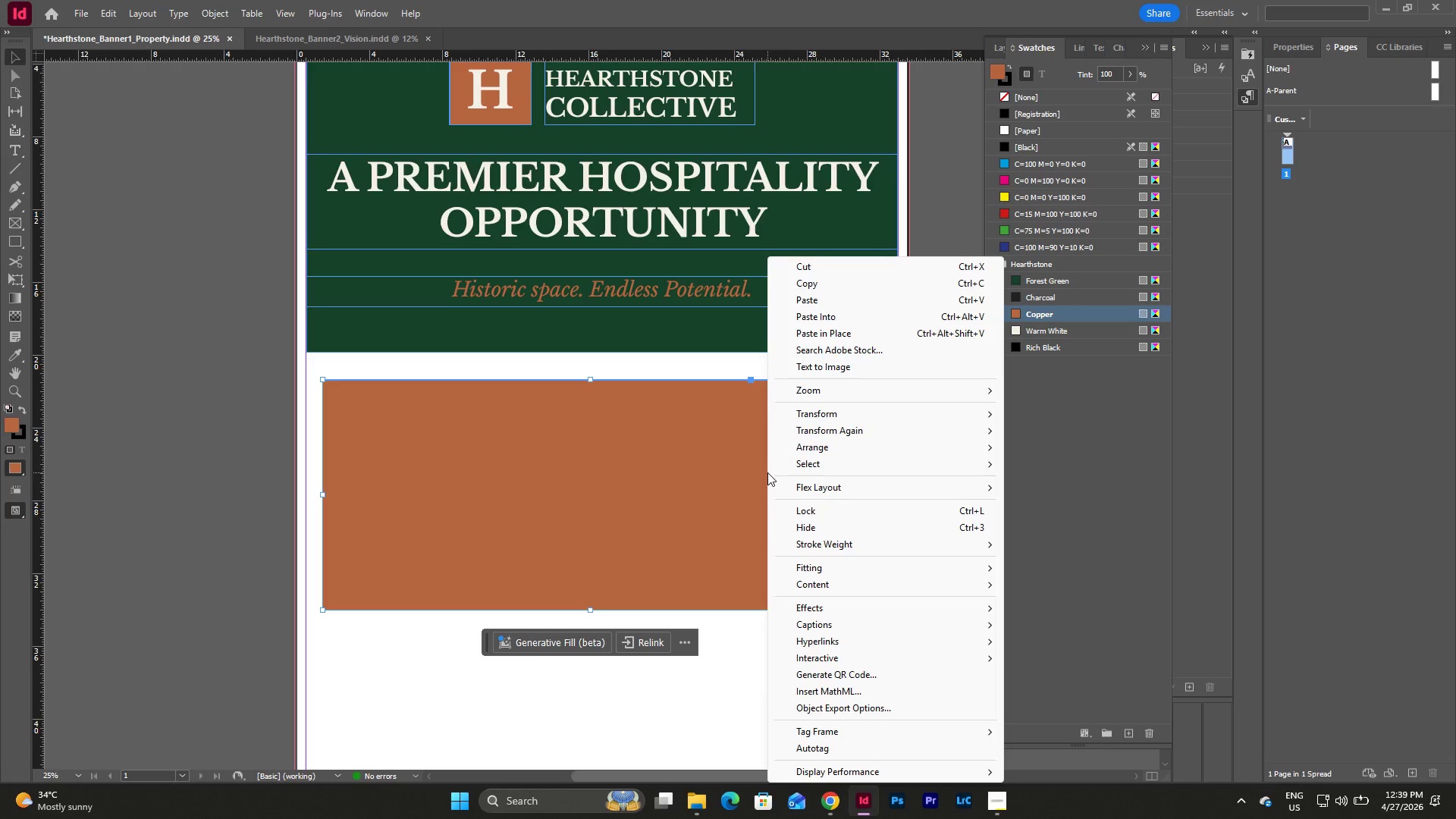 
key(Escape)
 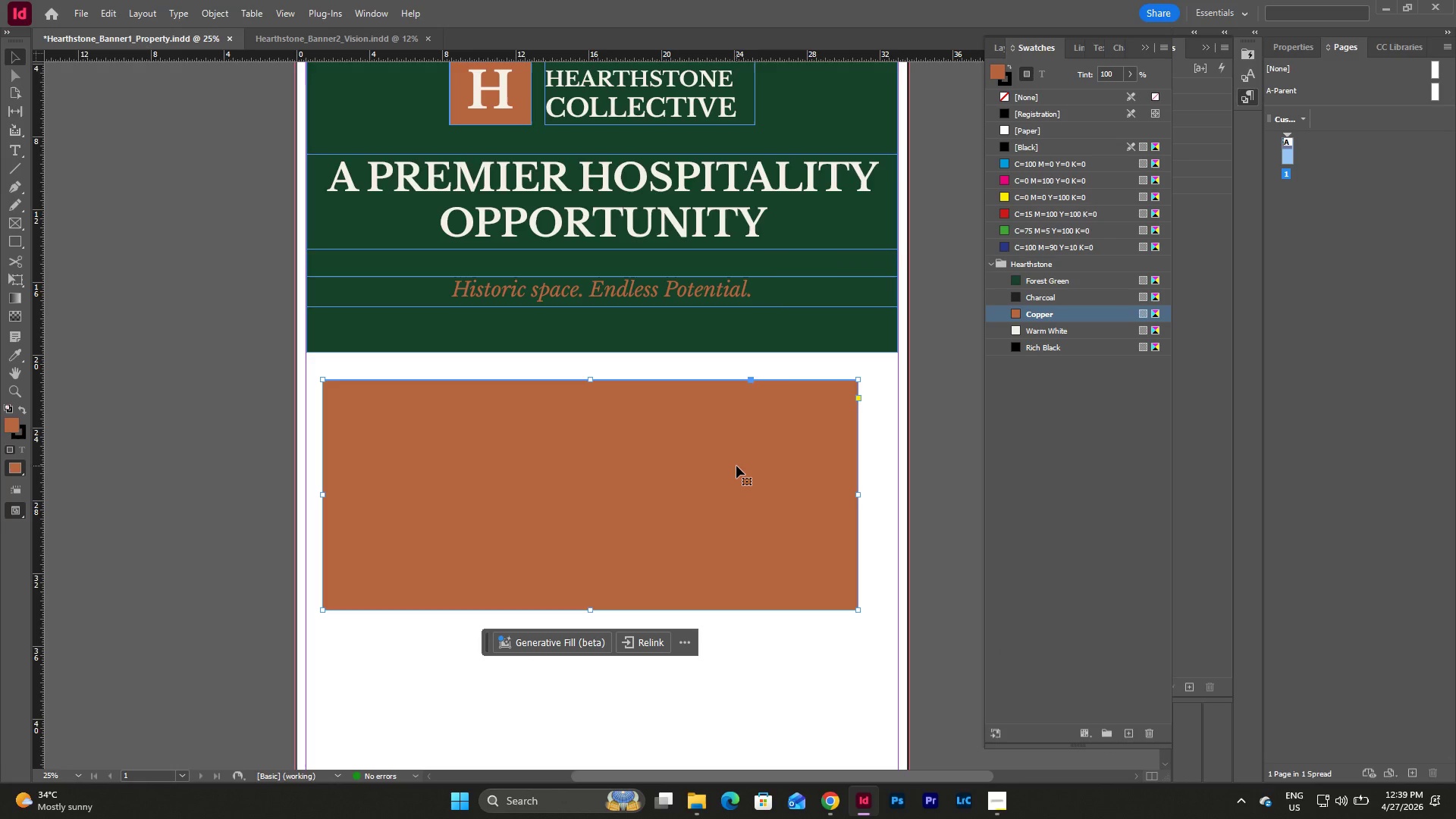 
double_click([736, 466])
 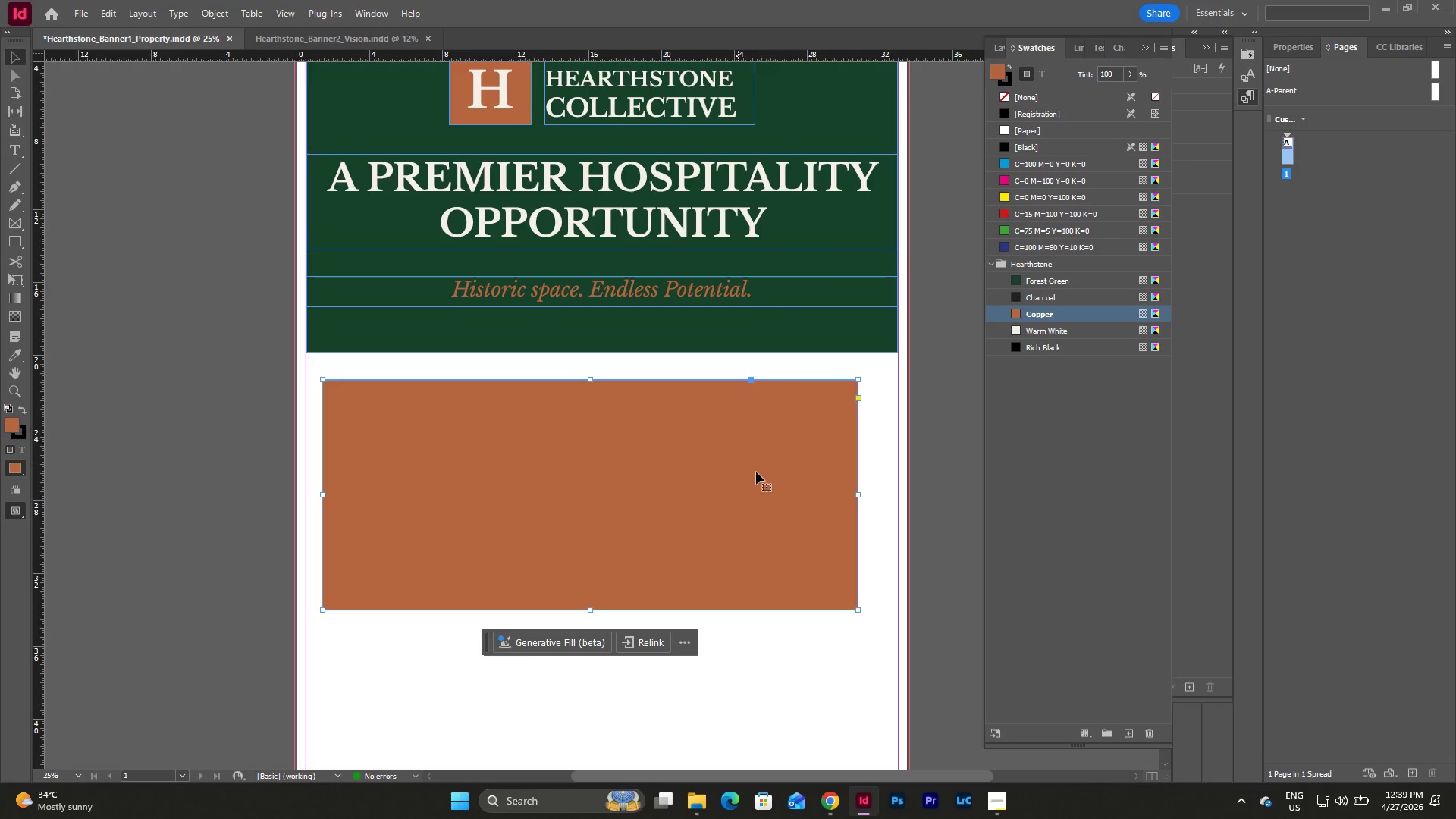 
key(Escape)
 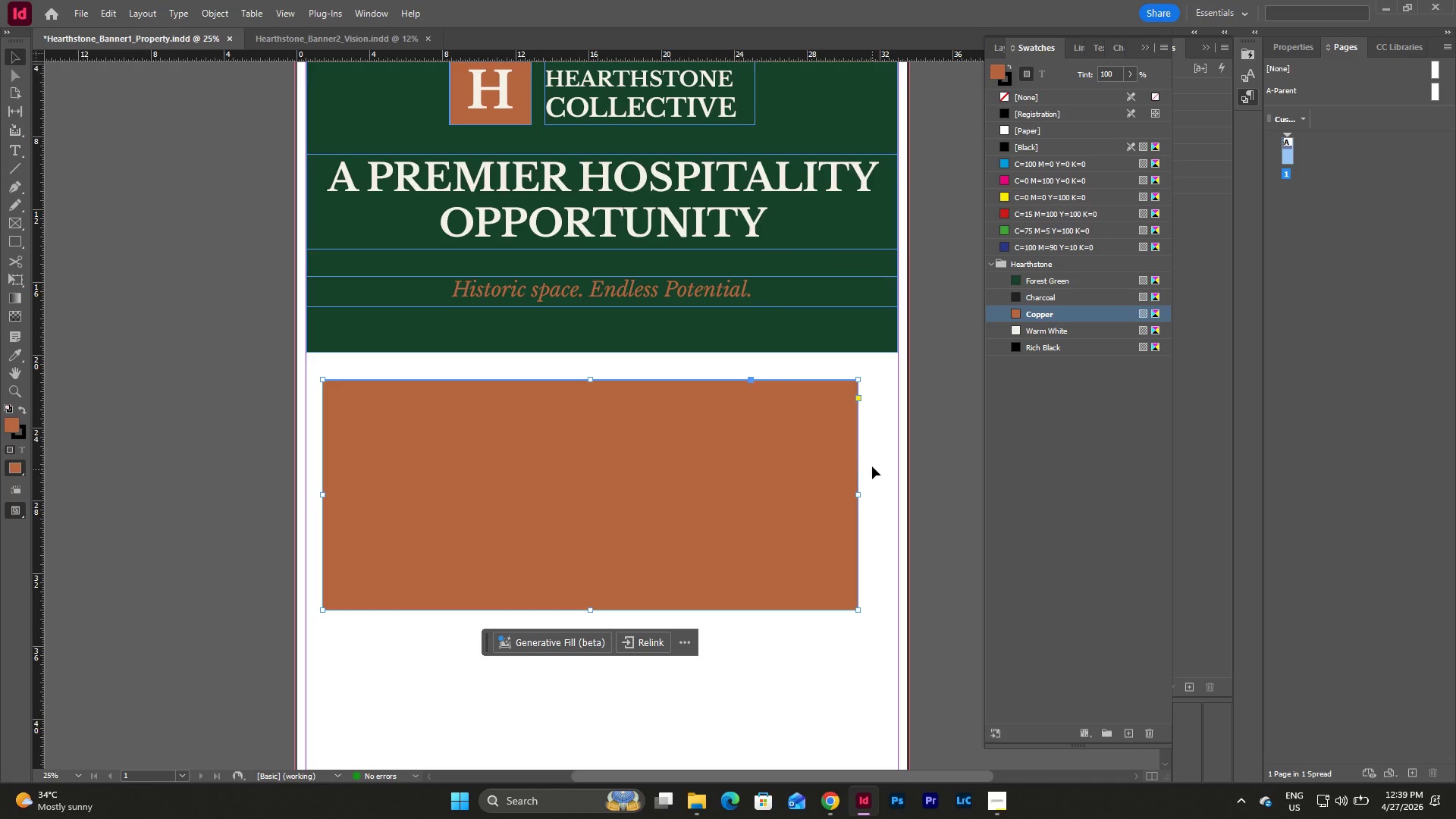 
left_click([872, 466])
 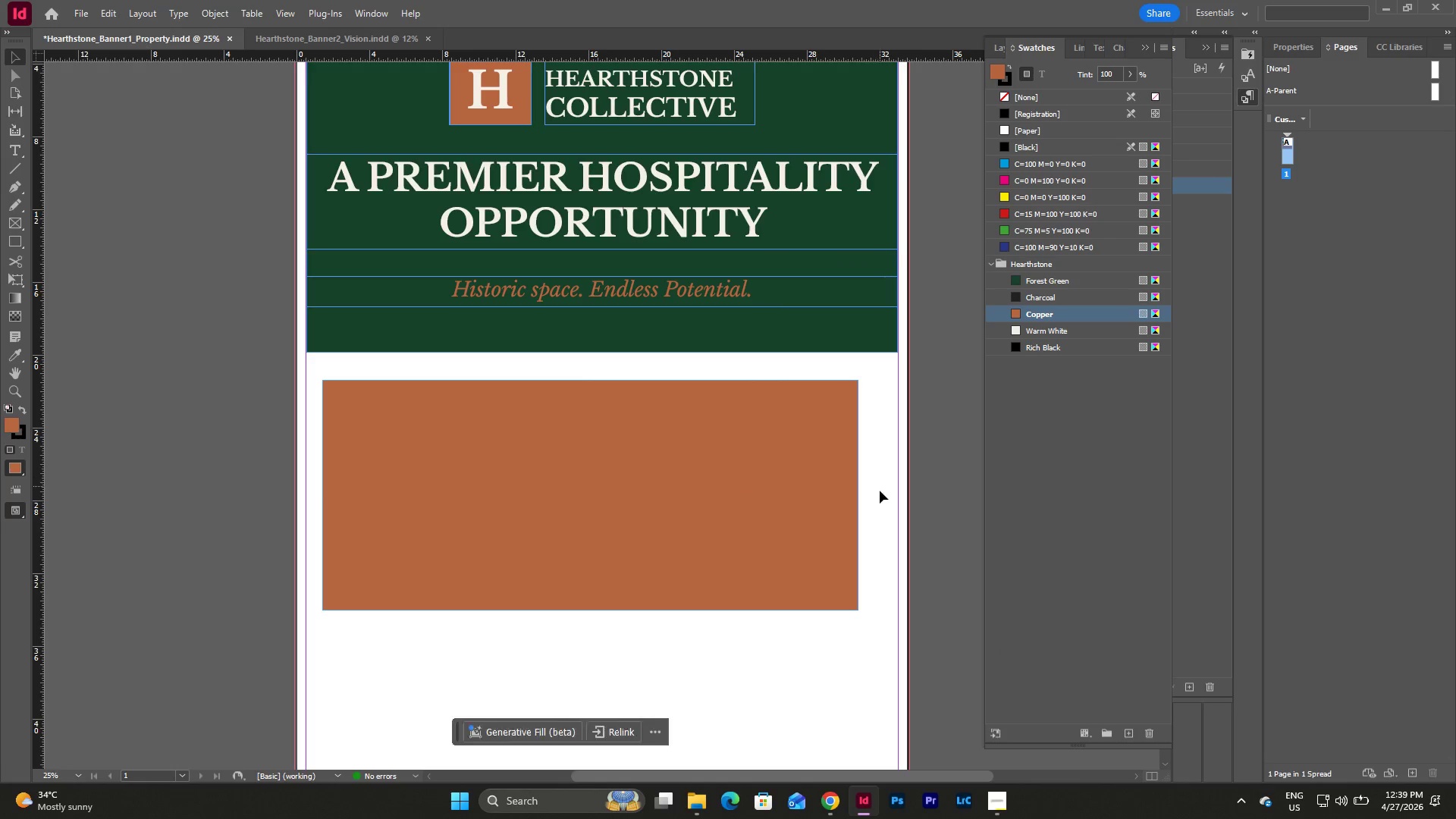 
left_click_drag(start_coordinate=[880, 491], to_coordinate=[754, 430])
 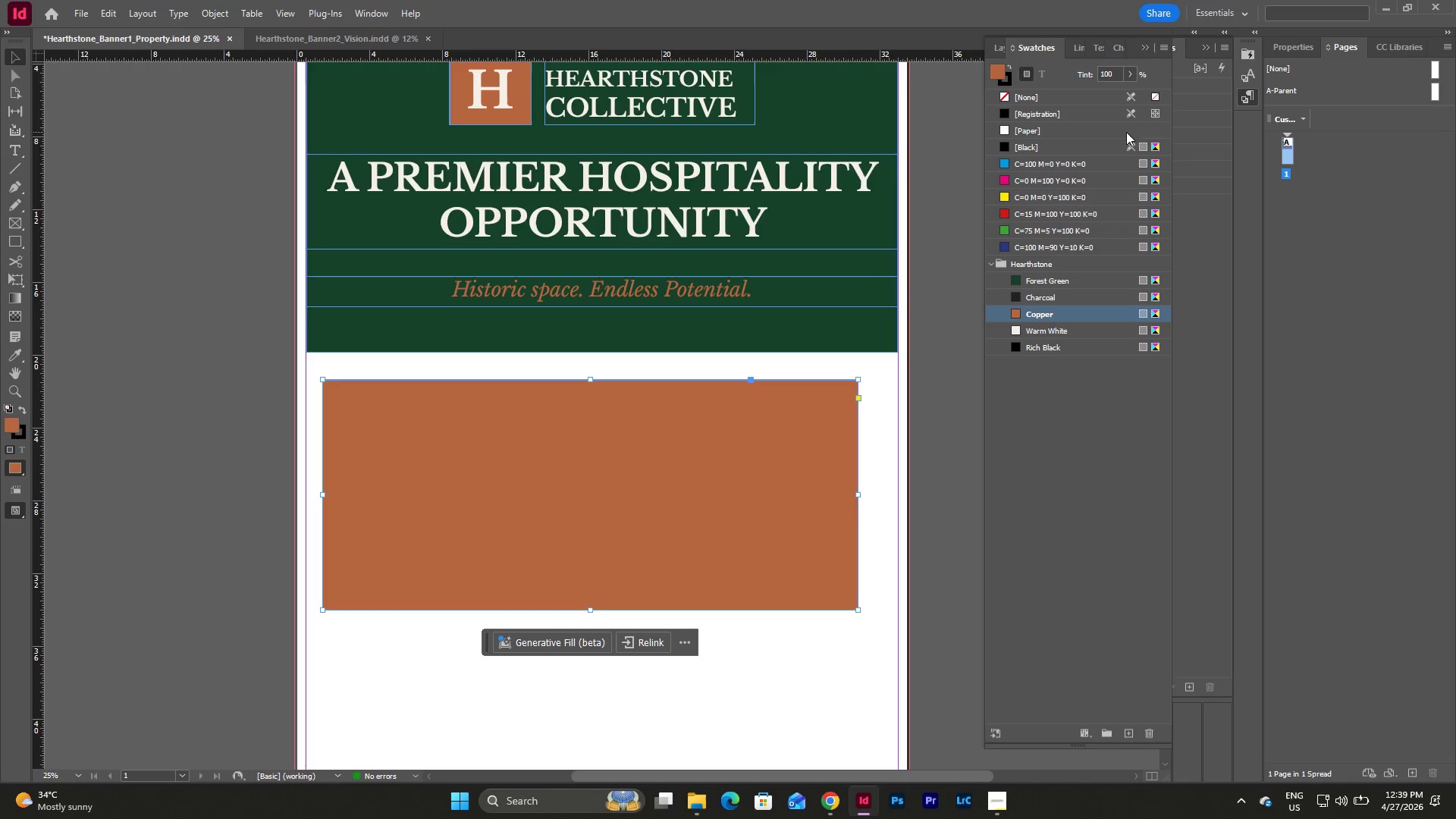 
left_click([1197, 230])
 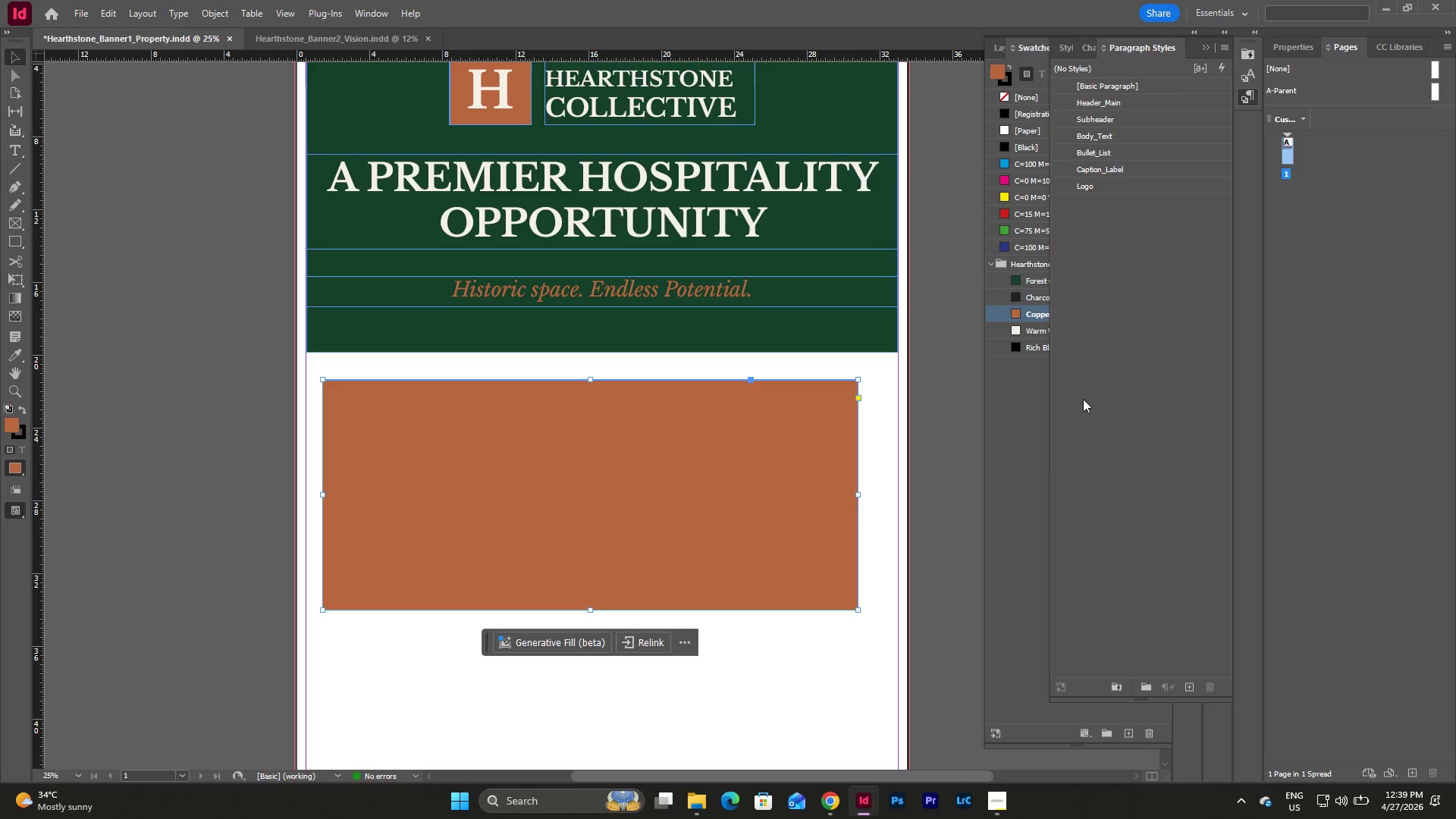 
left_click([1028, 451])
 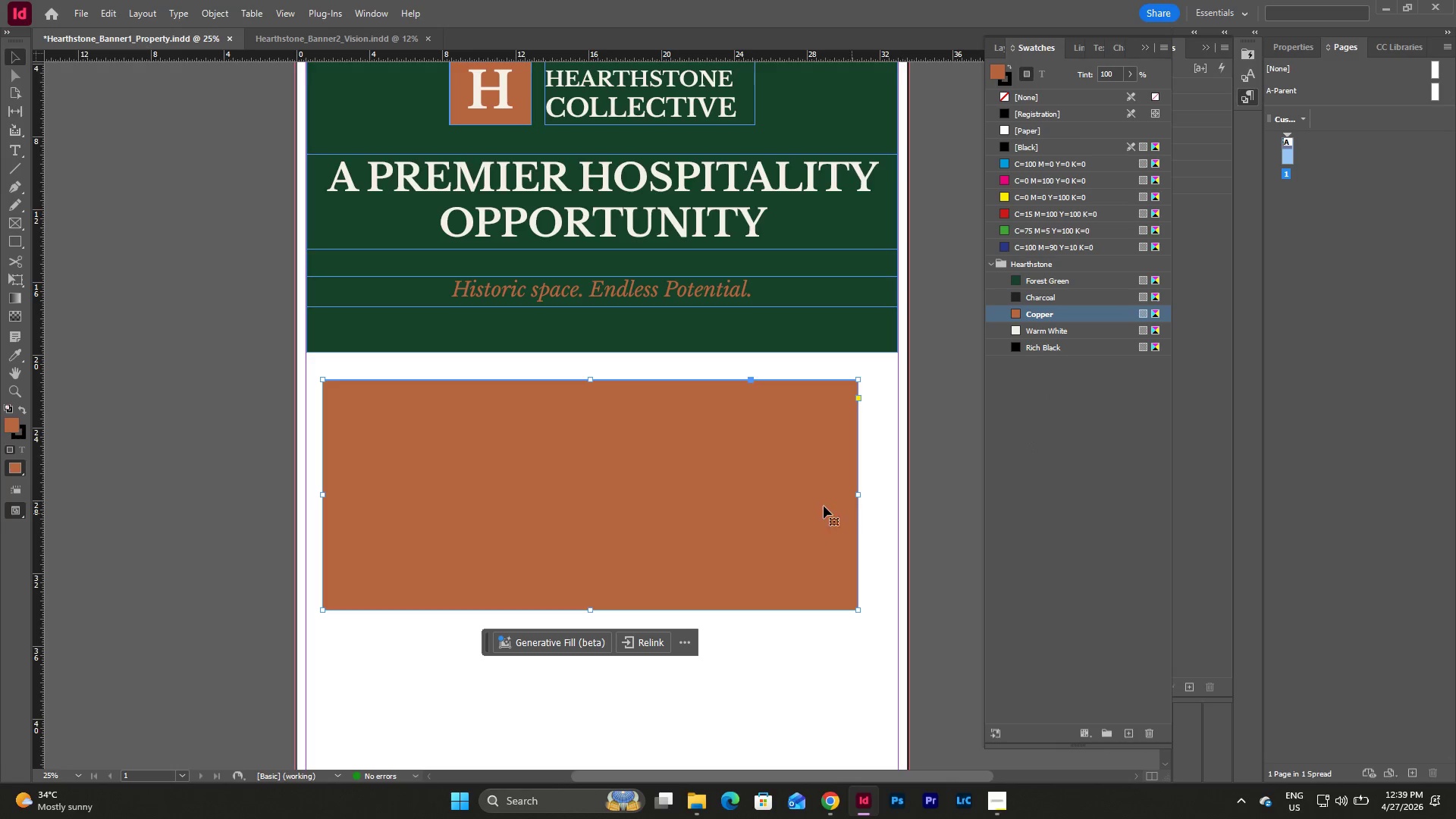 
double_click([811, 496])
 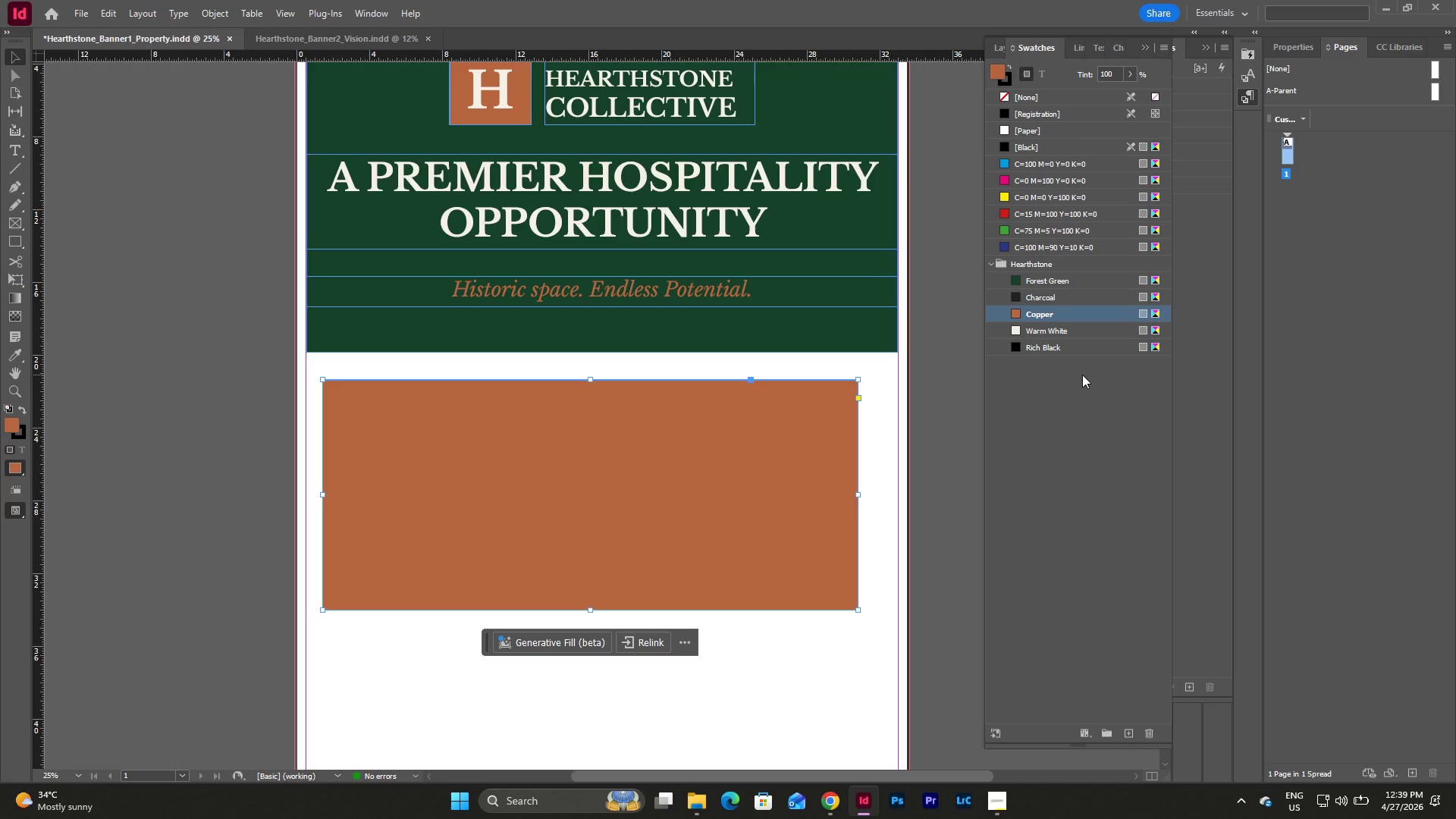 
left_click([1297, 41])
 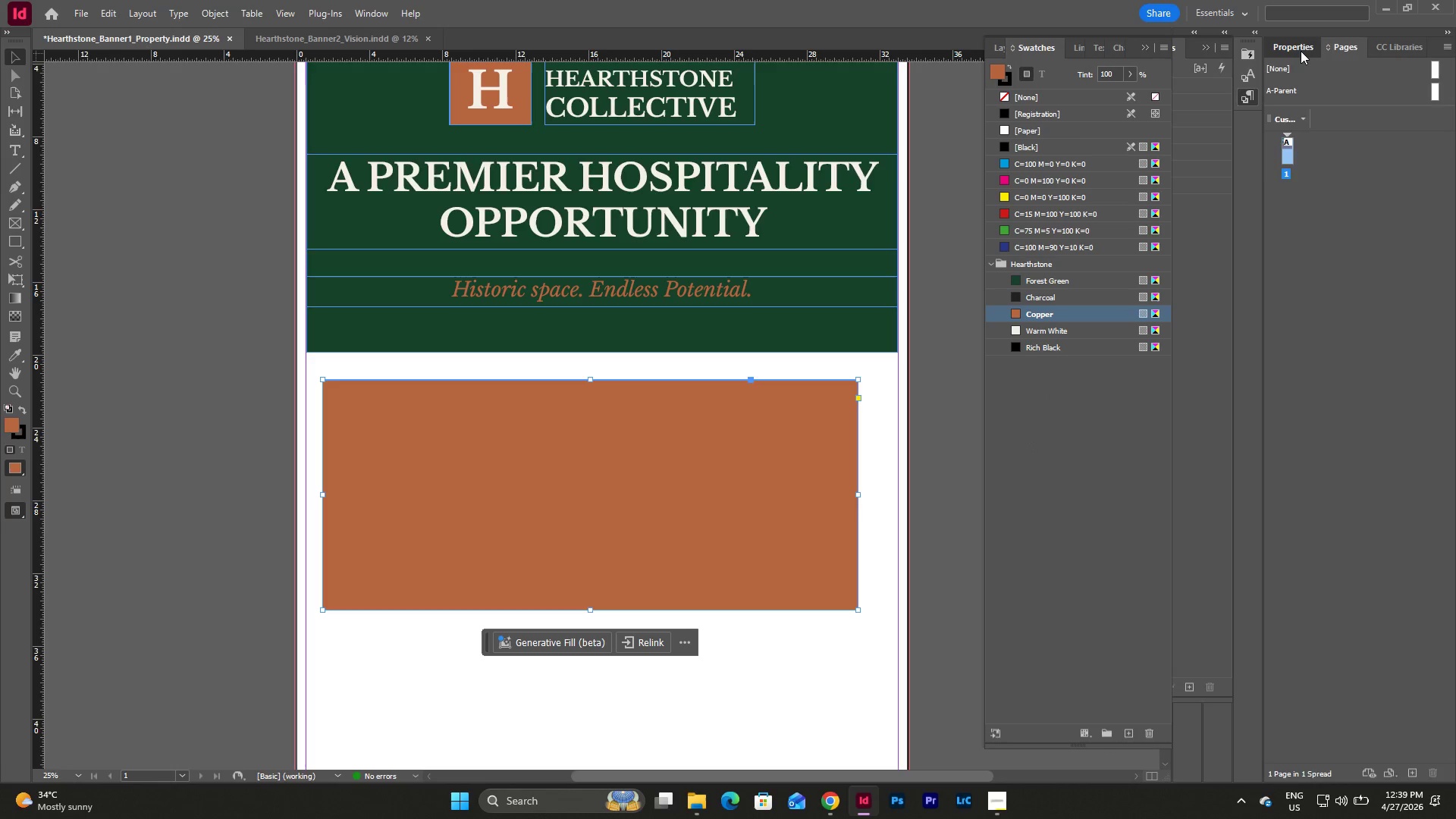 
left_click([1301, 51])
 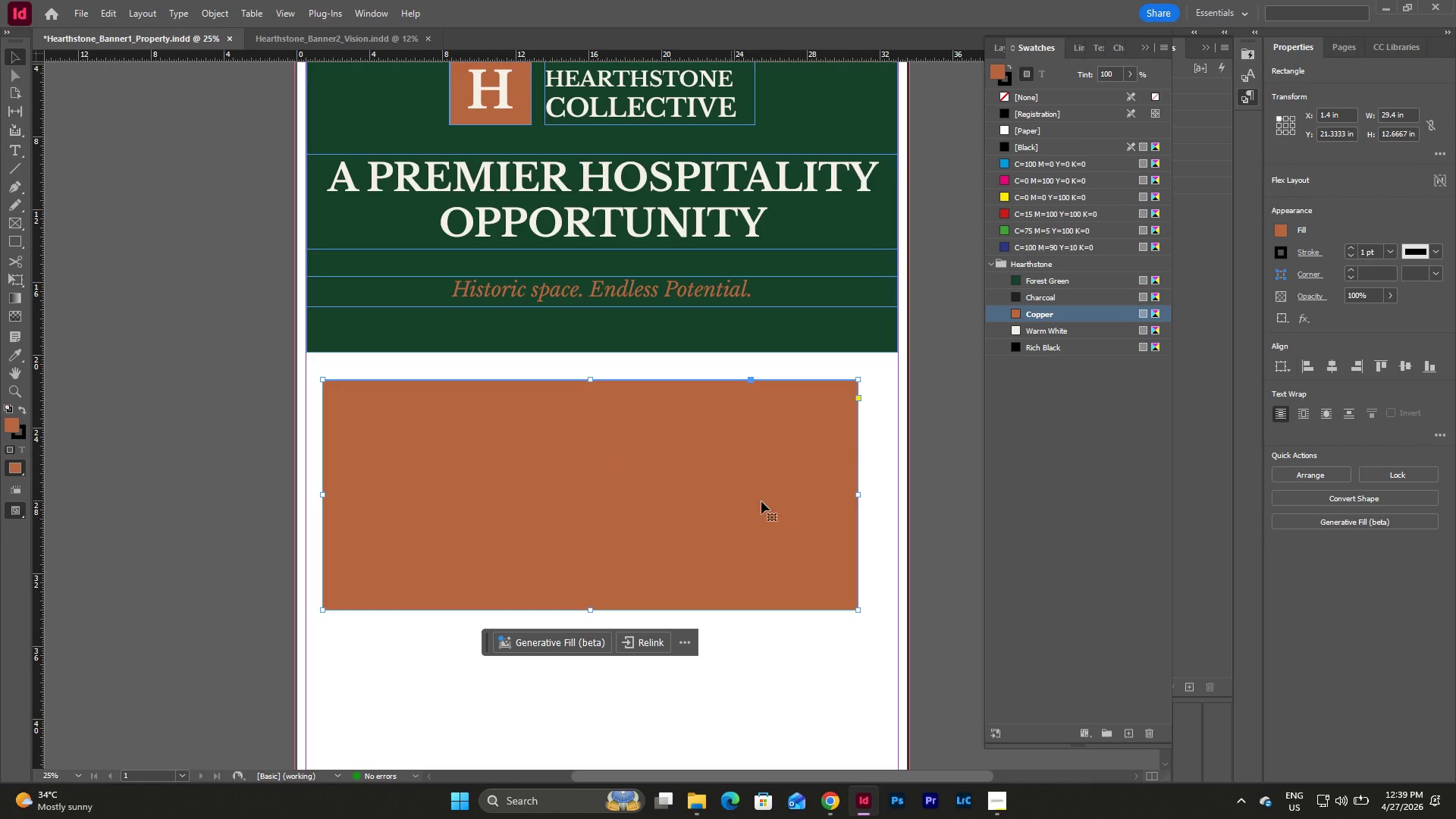 
left_click([874, 417])
 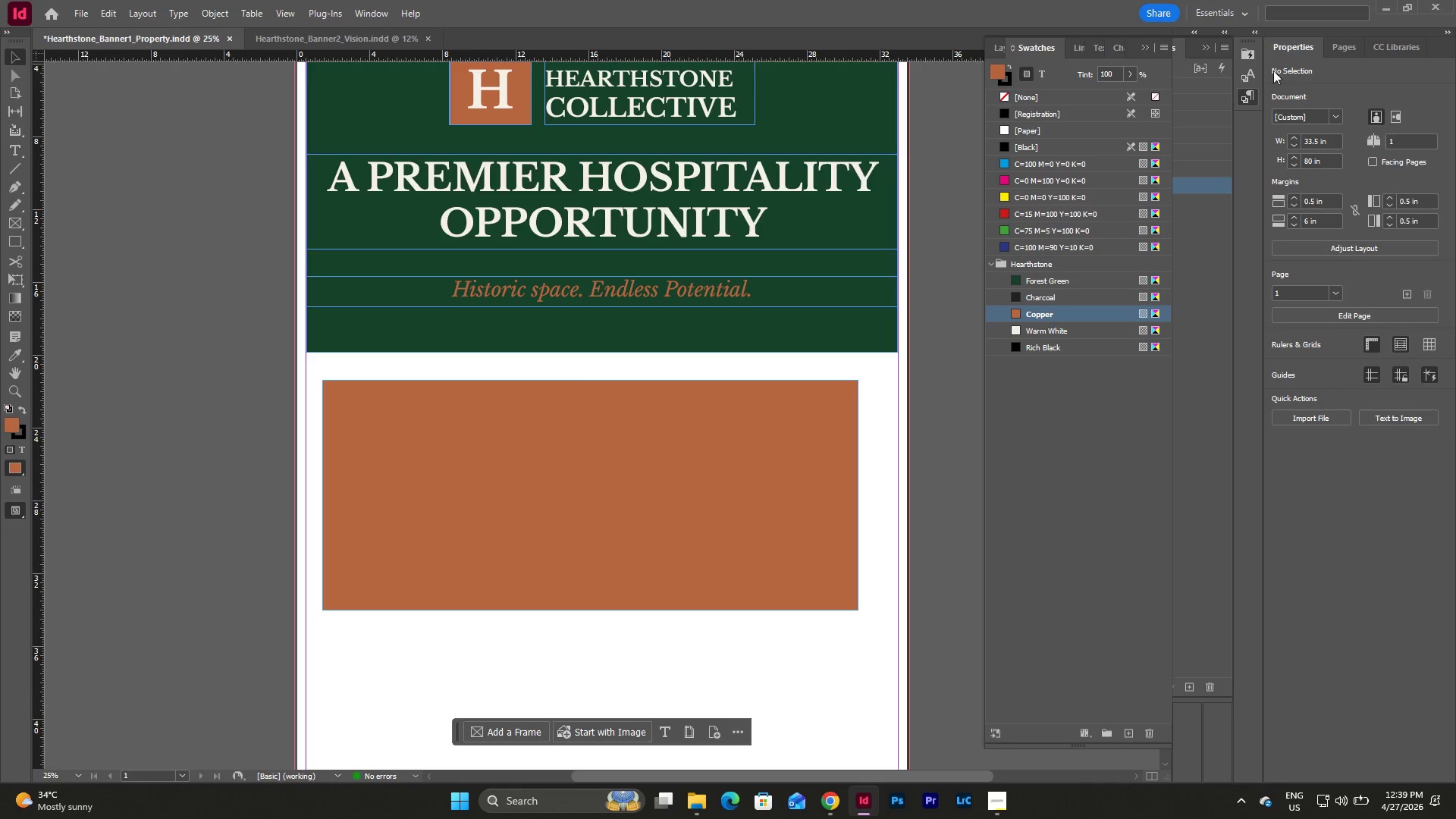 
left_click([740, 457])
 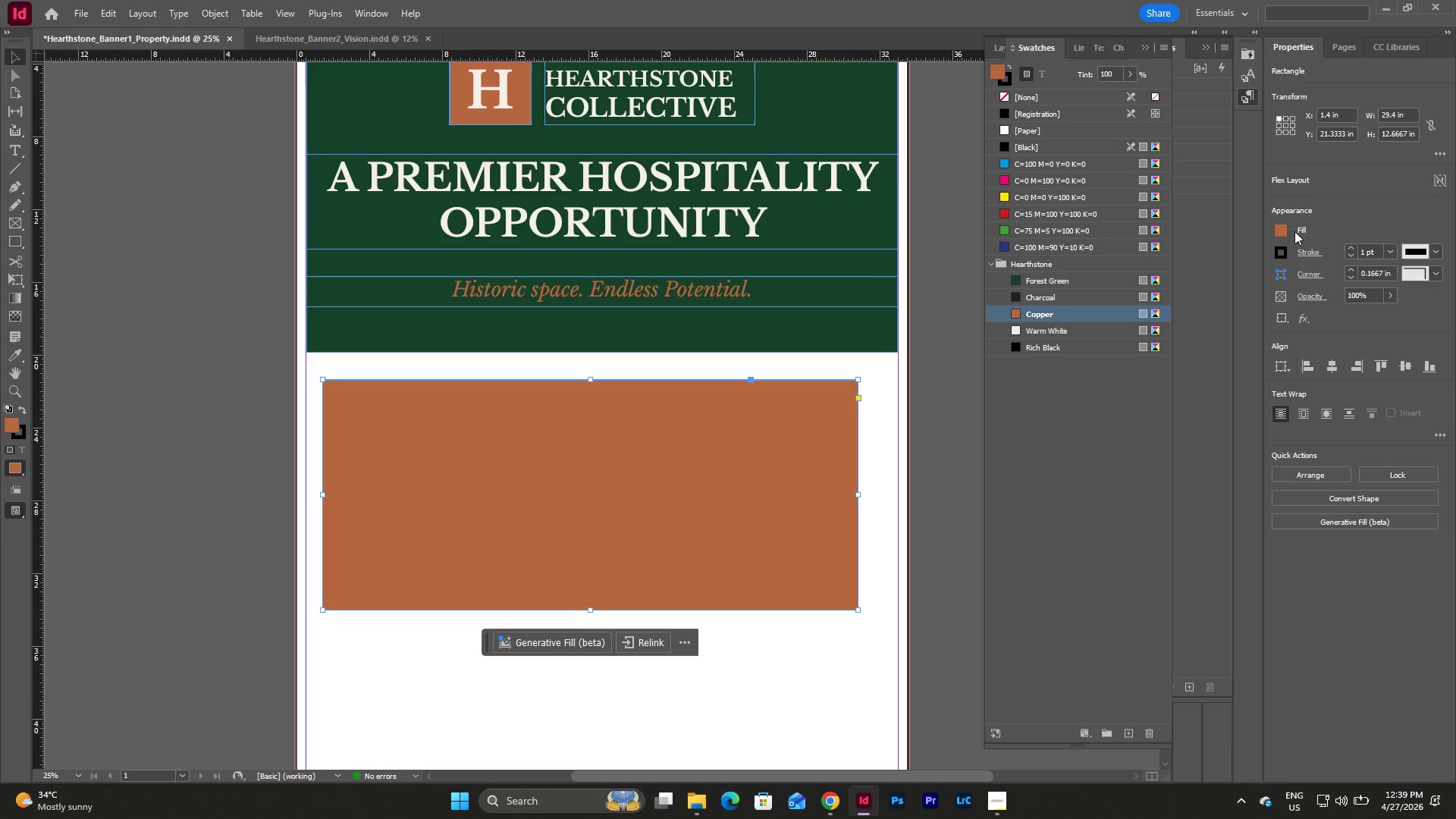 
left_click([1282, 230])
 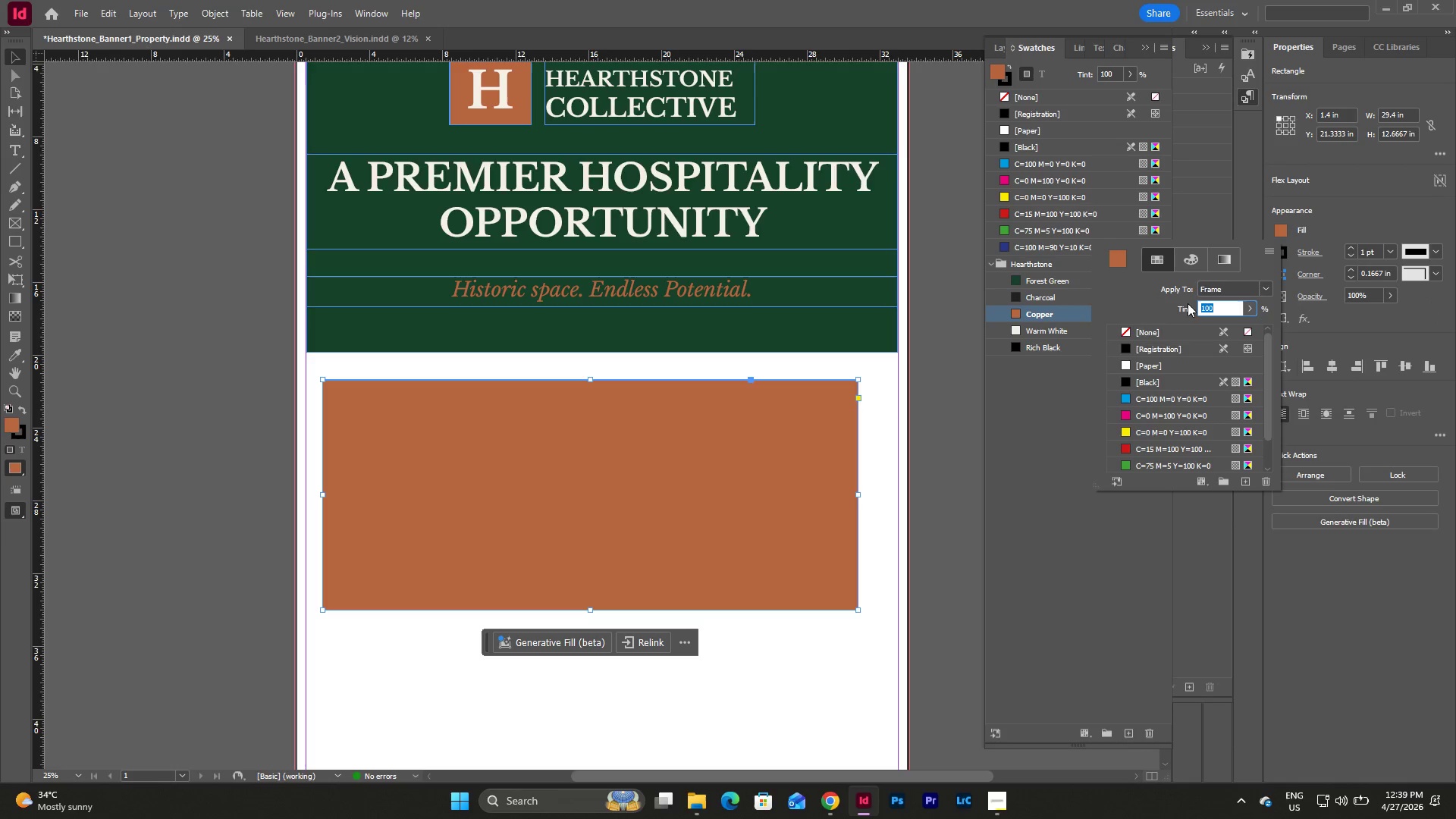 
left_click([1138, 333])
 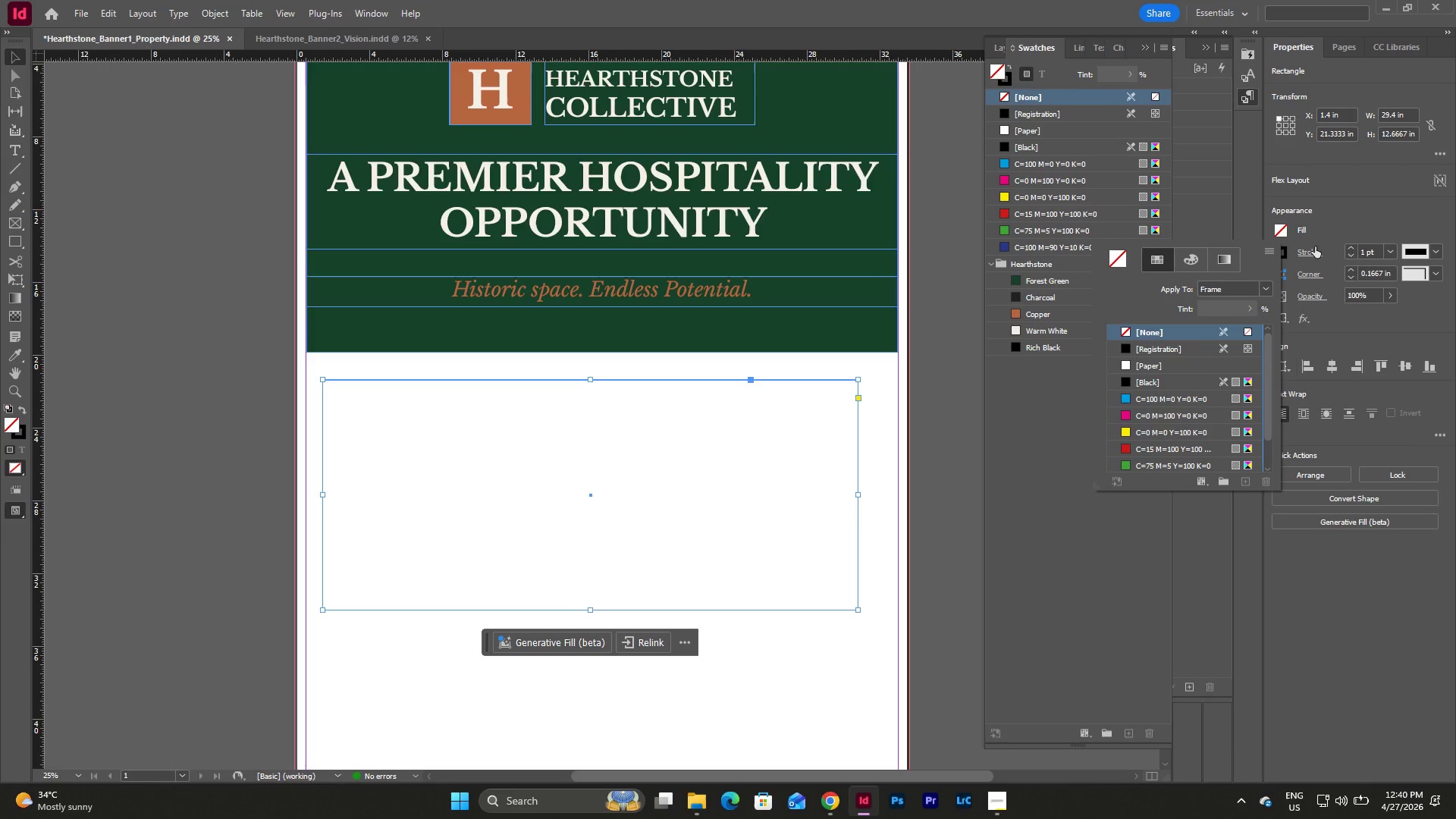 
left_click([1323, 224])
 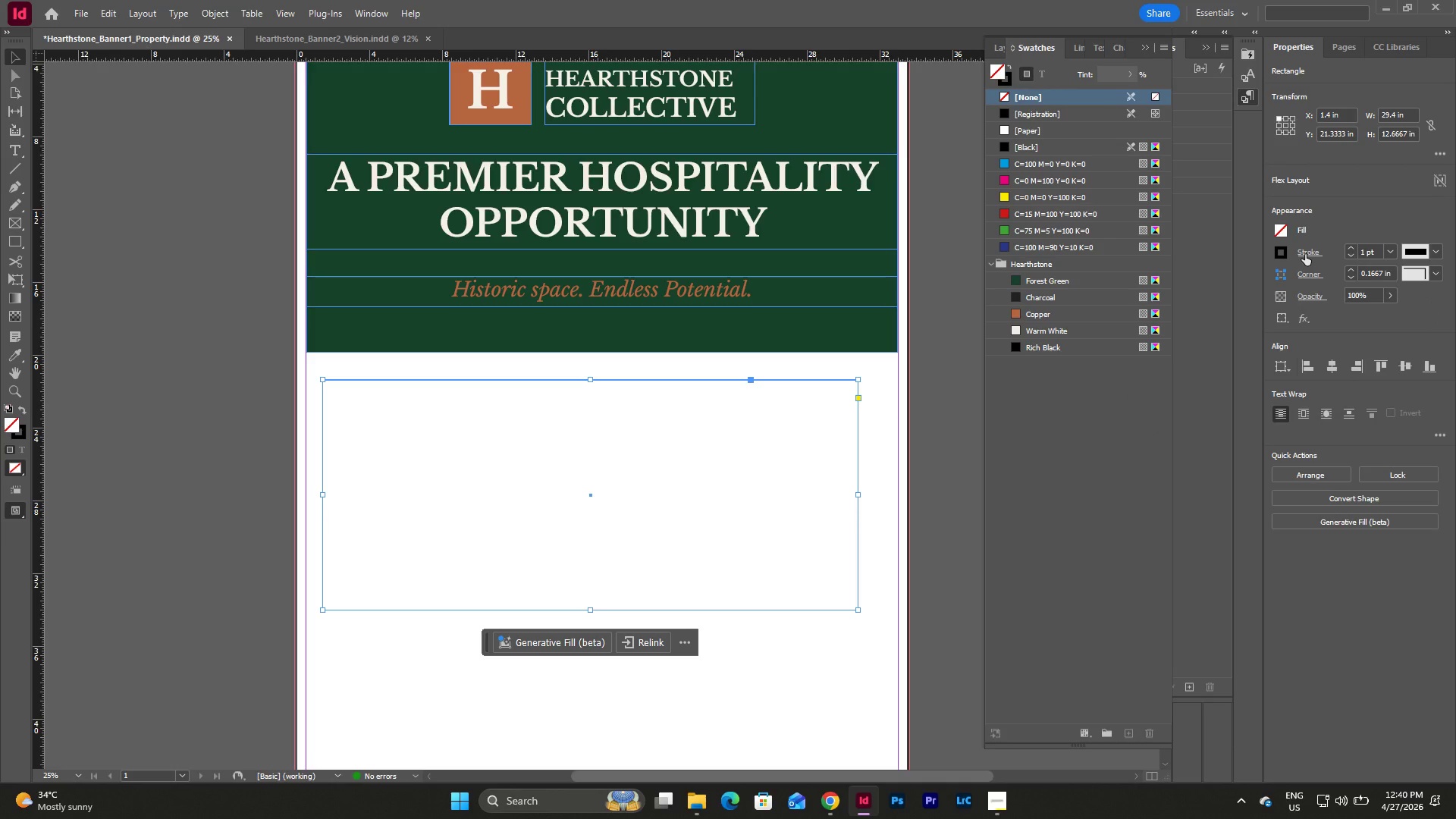 
left_click([1305, 254])
 